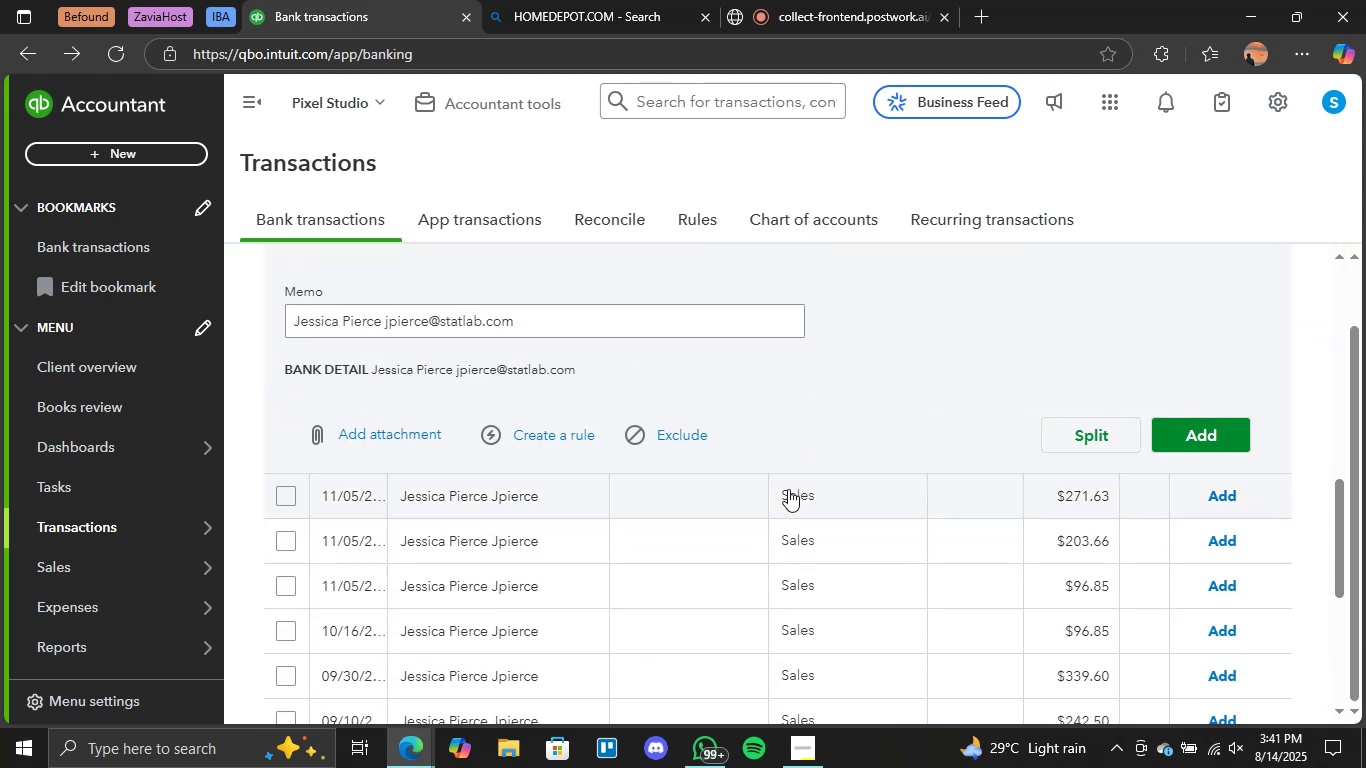 
left_click([782, 491])
 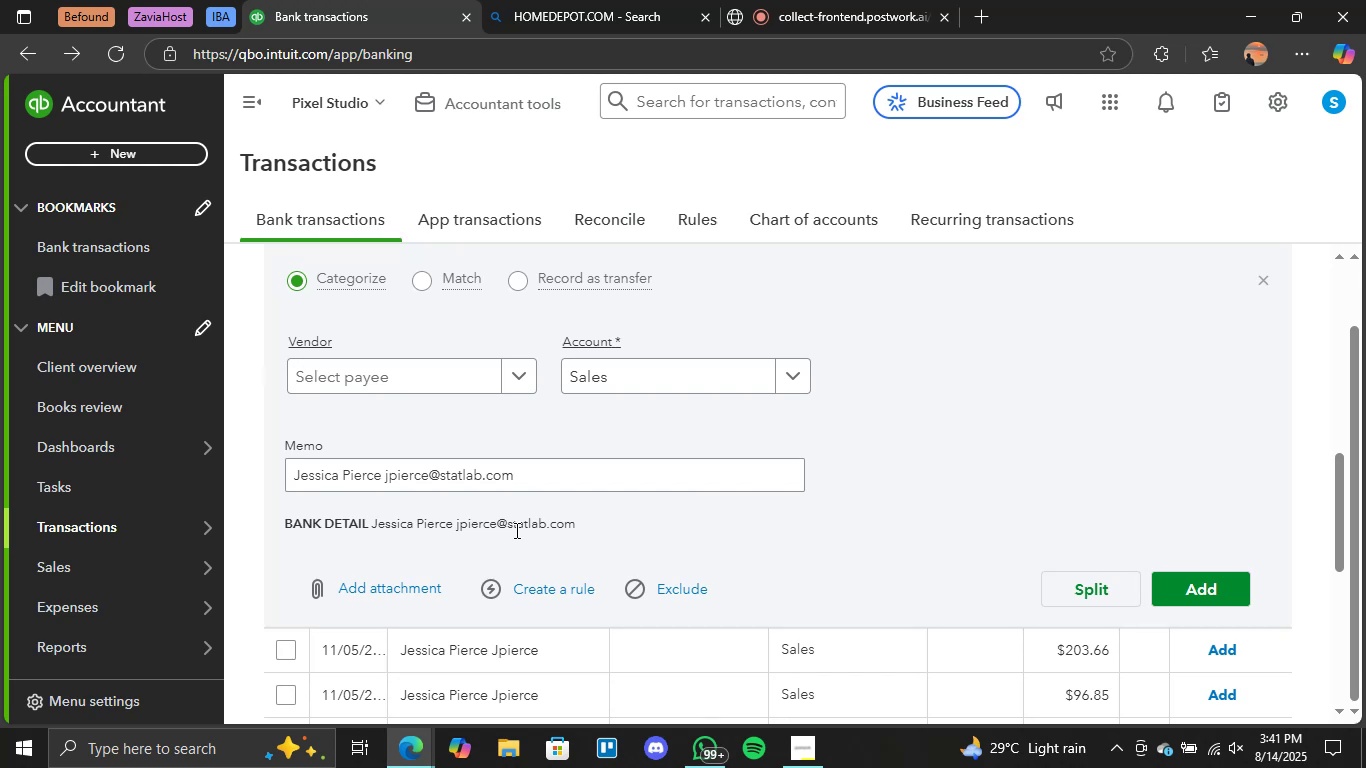 
scroll: coordinate [656, 525], scroll_direction: up, amount: 3.0
 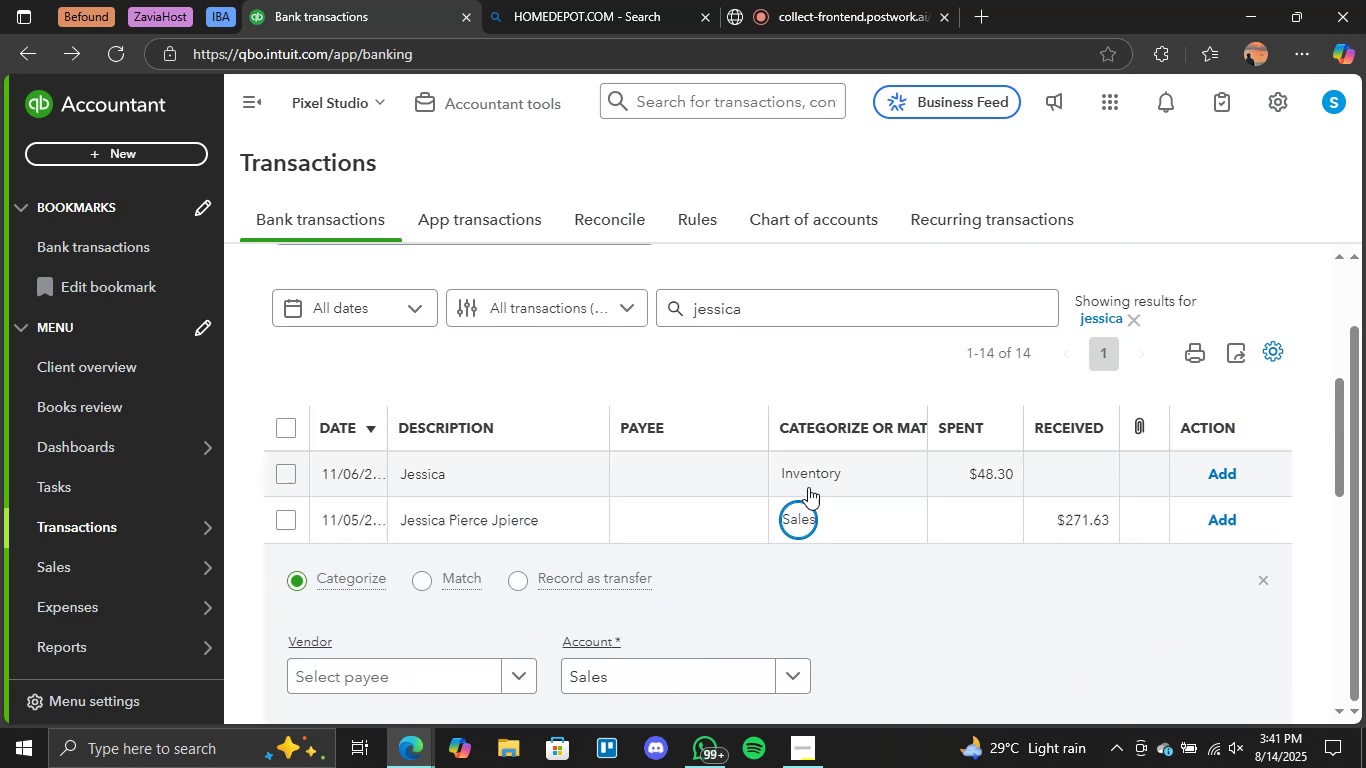 
left_click([808, 474])
 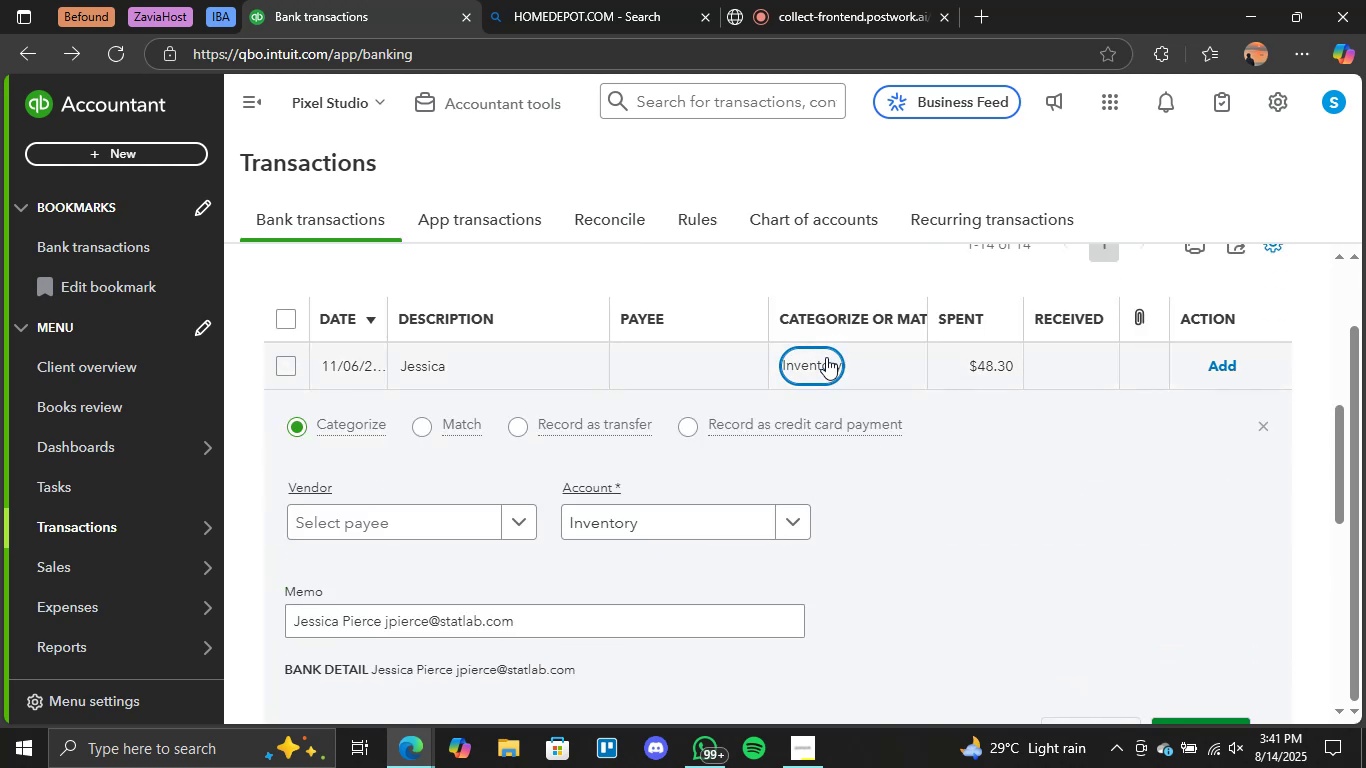 
wait(6.27)
 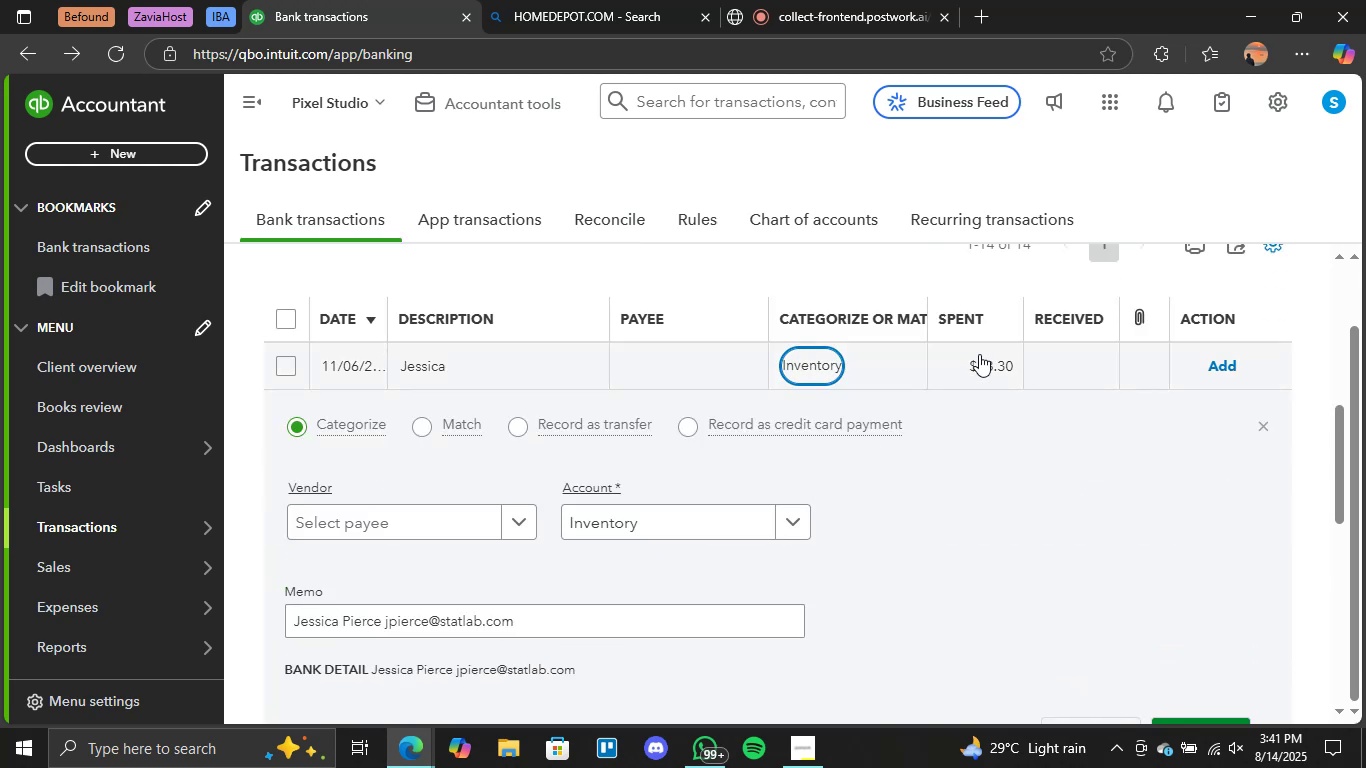 
left_click([974, 275])
 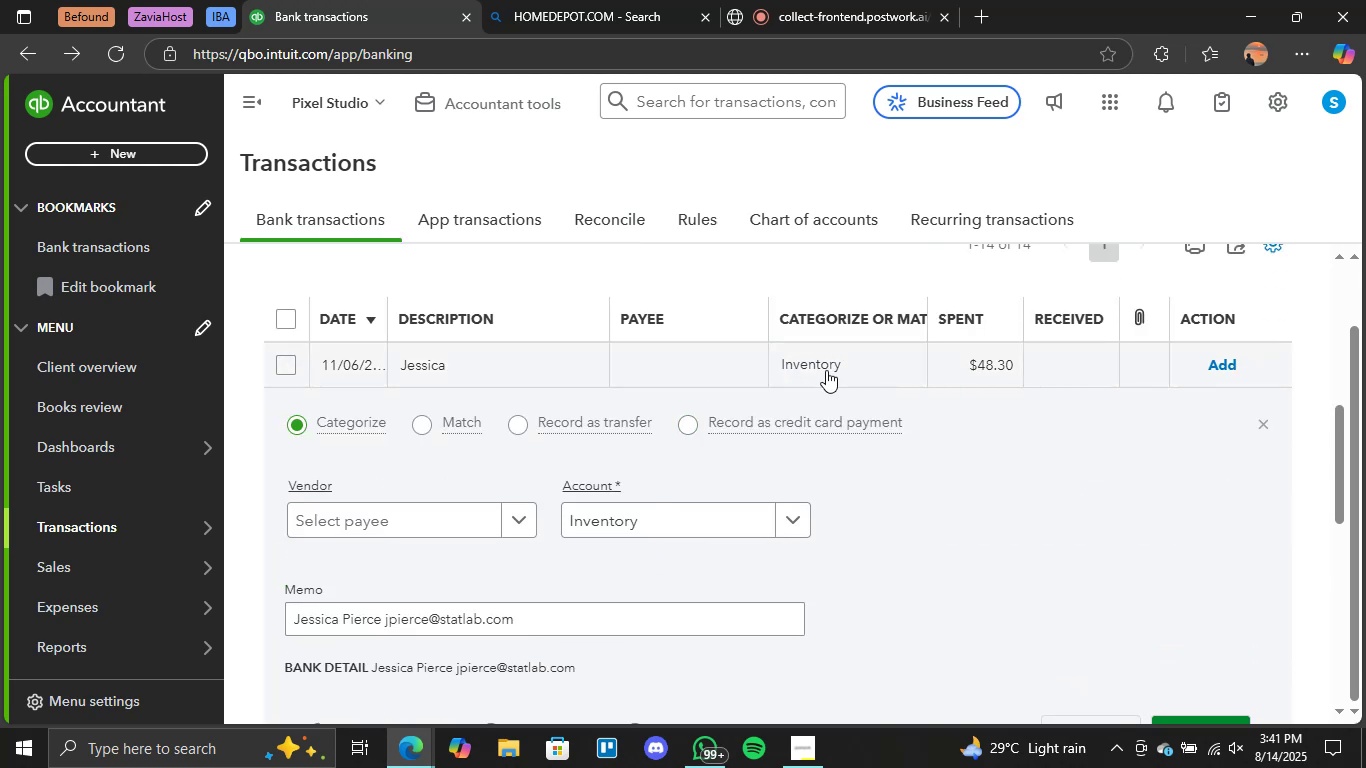 
left_click([826, 370])
 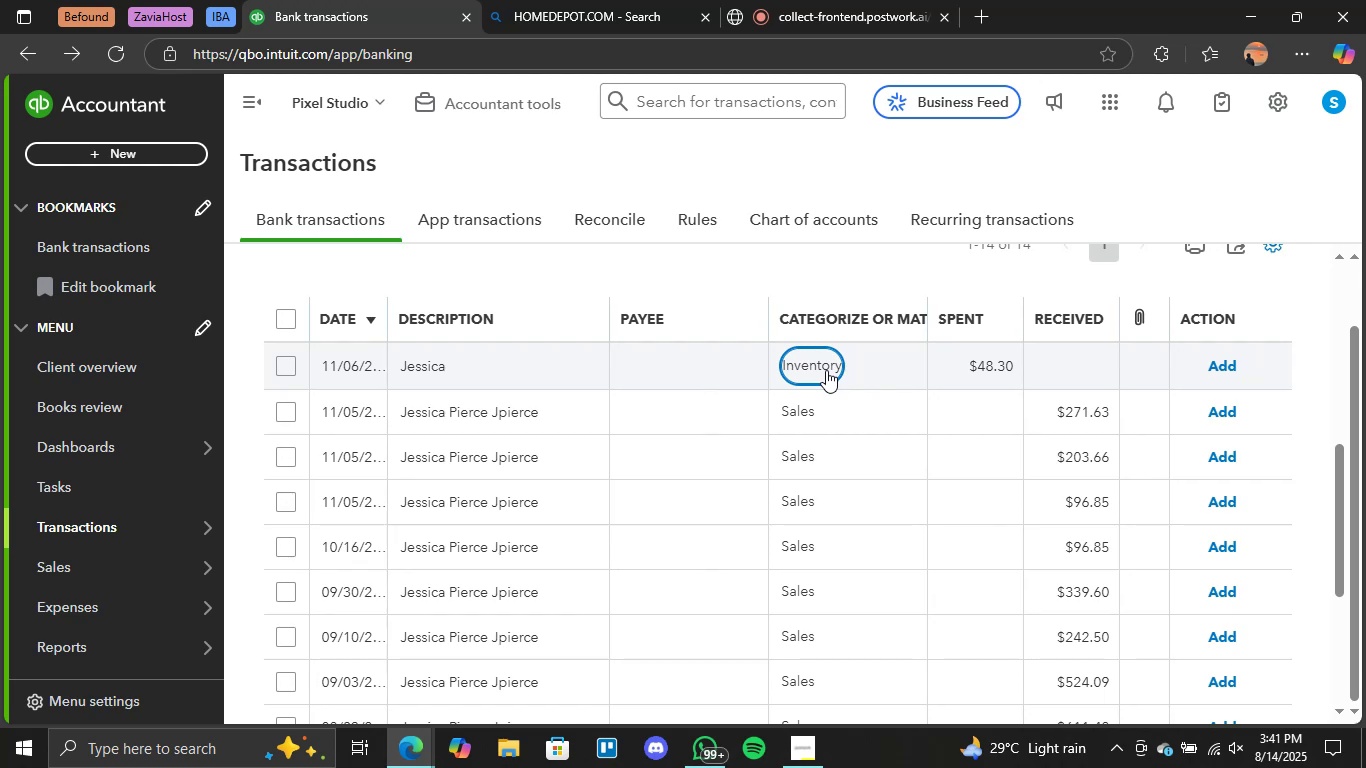 
left_click([826, 370])
 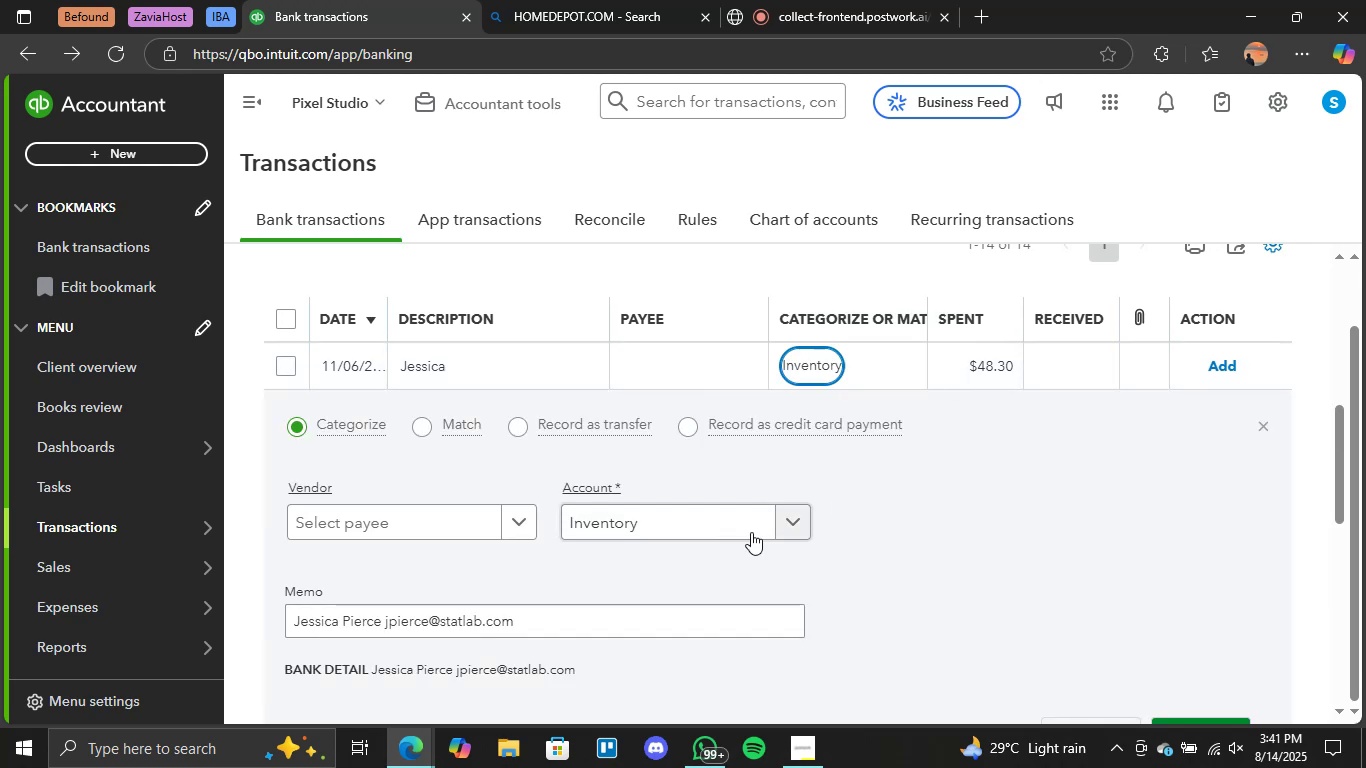 
scroll: coordinate [515, 538], scroll_direction: down, amount: 1.0
 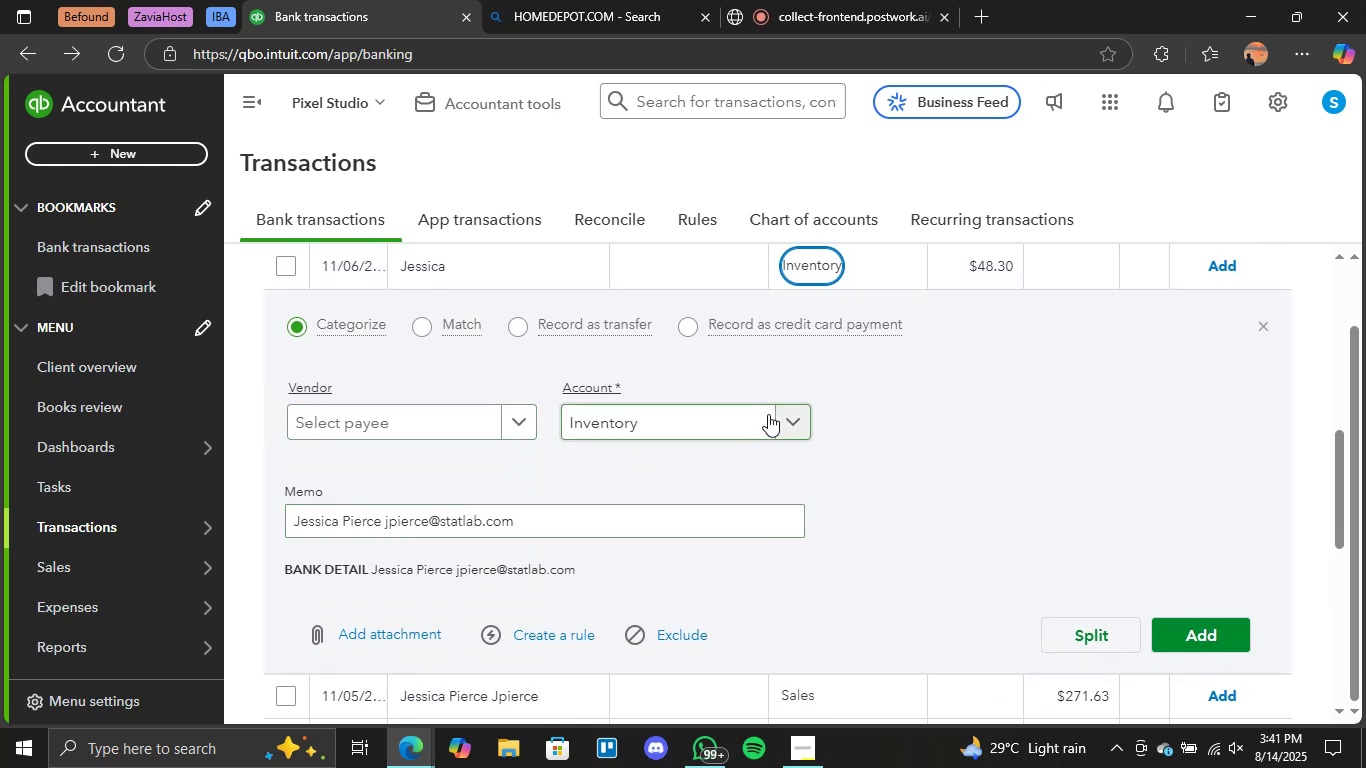 
left_click([775, 417])
 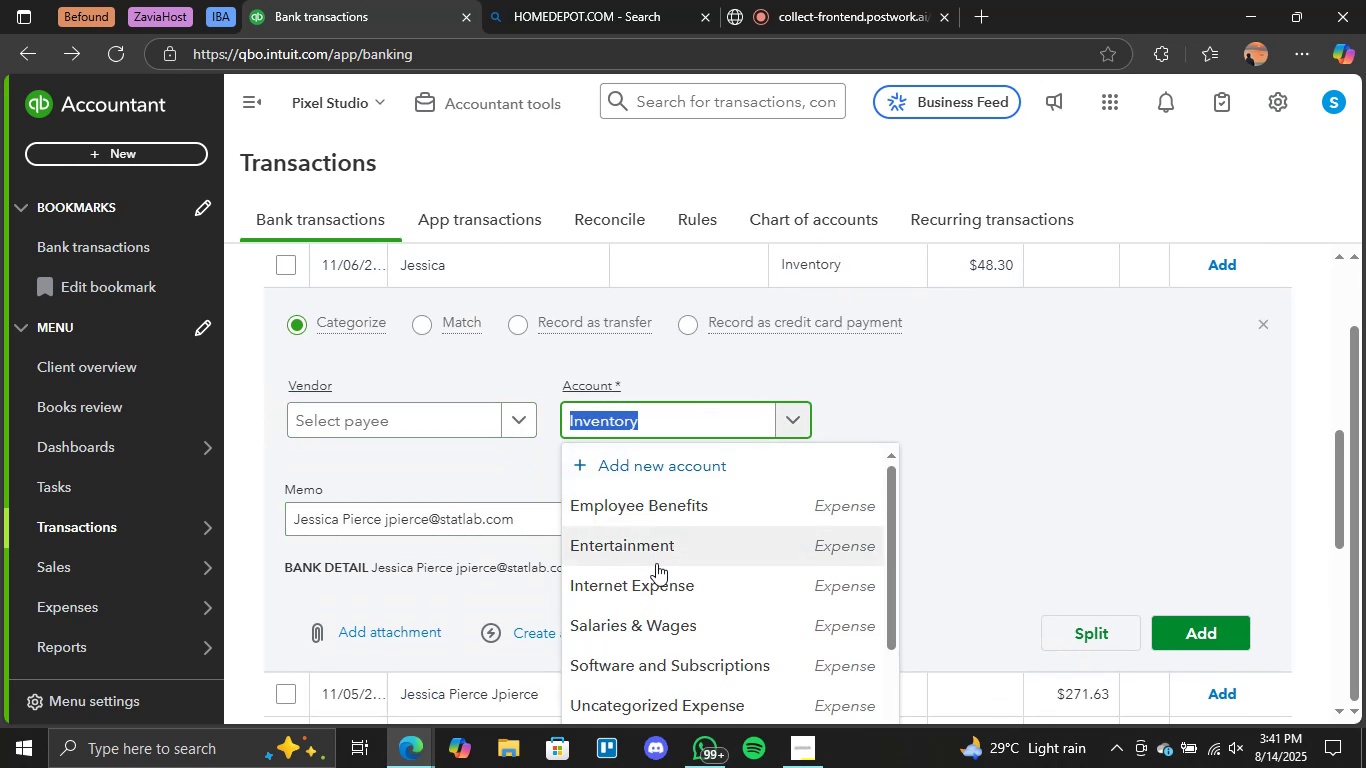 
scroll: coordinate [652, 590], scroll_direction: down, amount: 2.0
 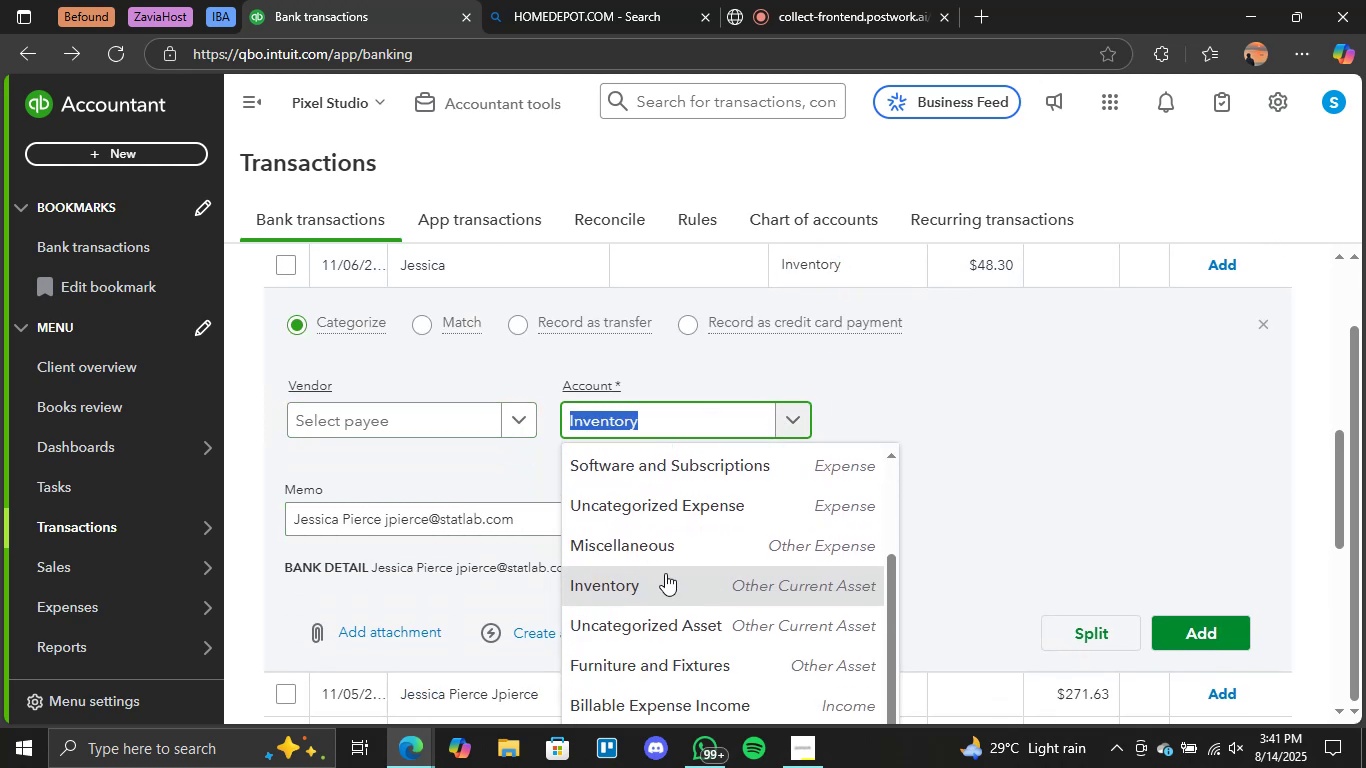 
left_click([689, 546])
 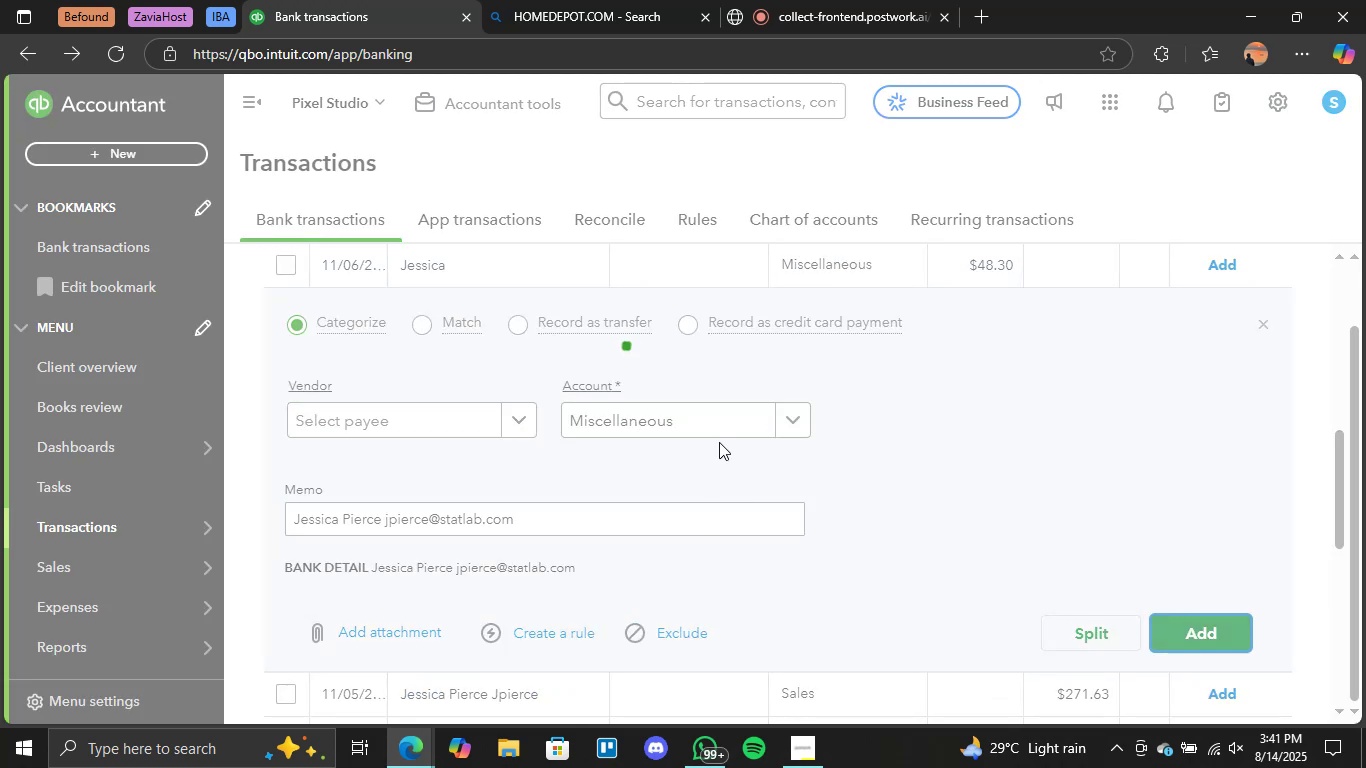 
scroll: coordinate [543, 345], scroll_direction: up, amount: 2.0
 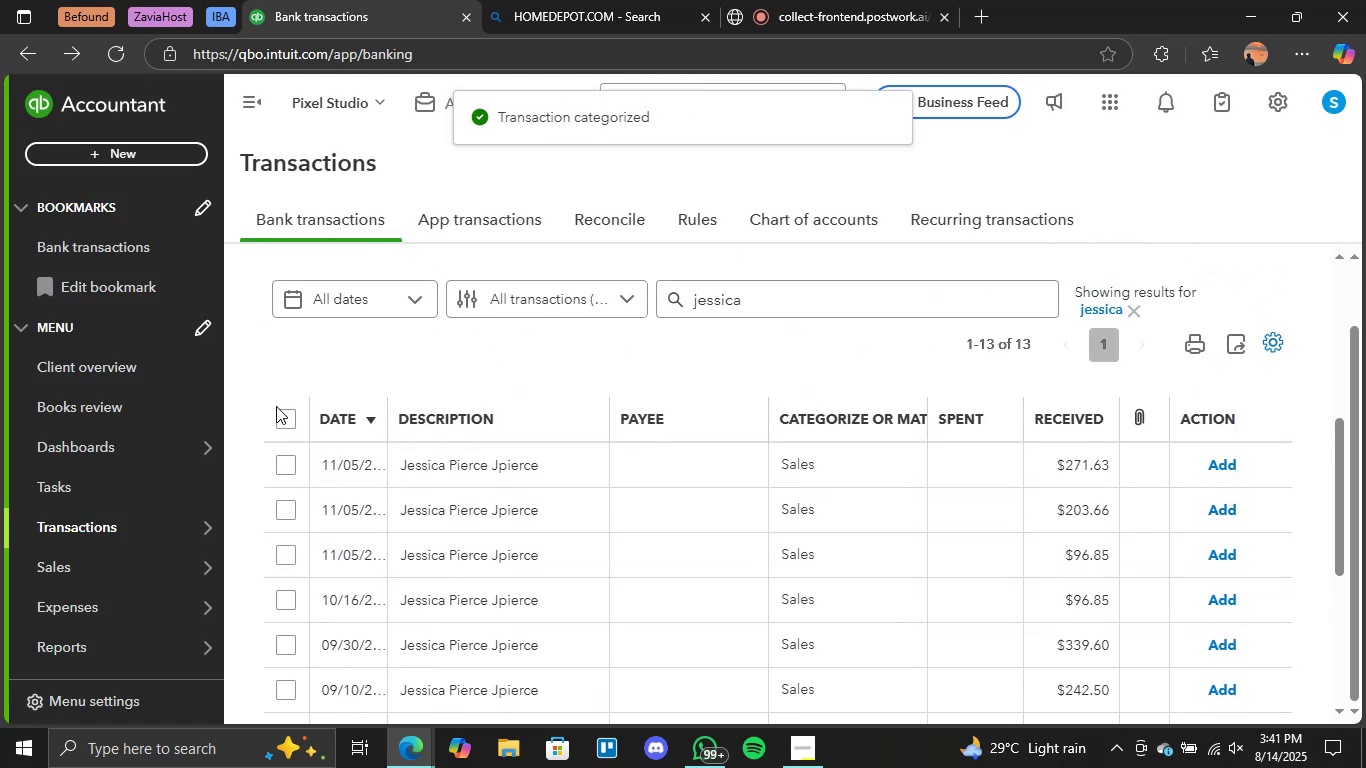 
left_click([280, 414])
 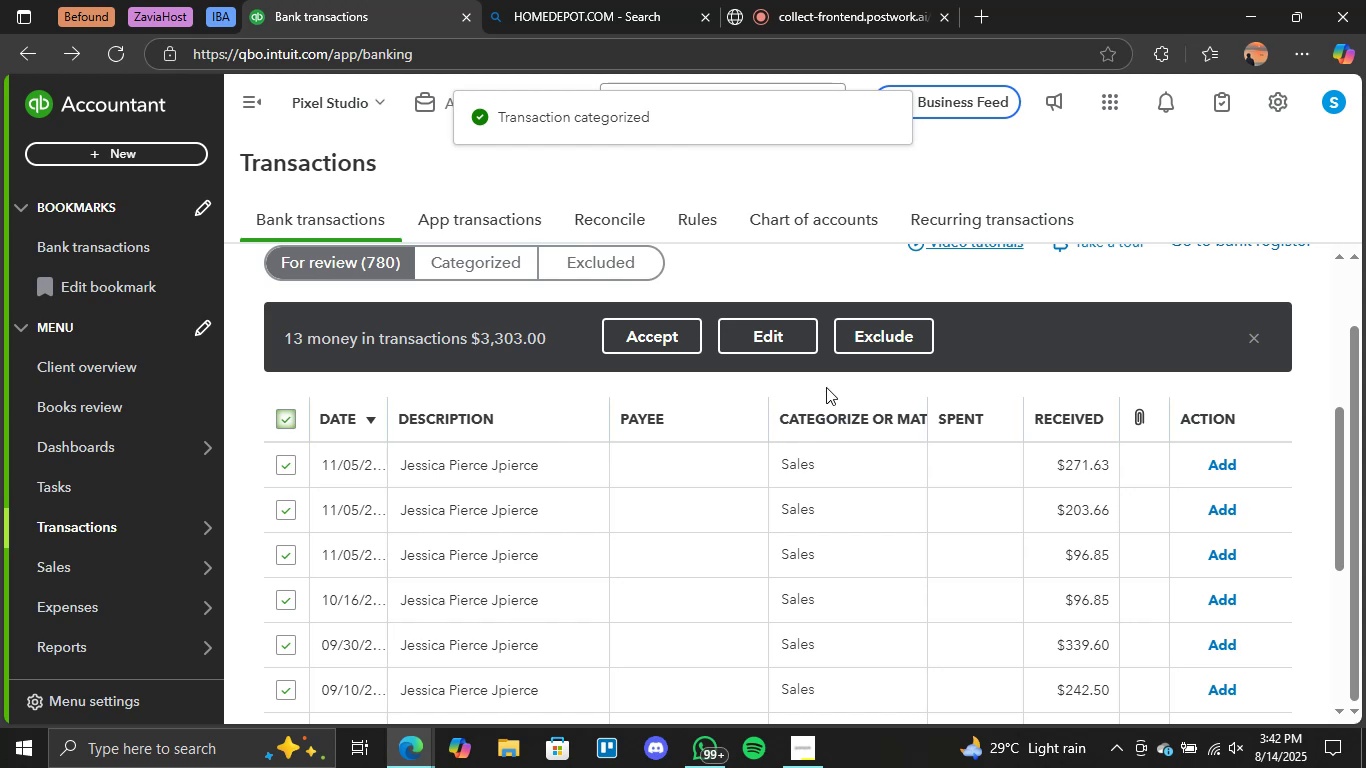 
scroll: coordinate [642, 331], scroll_direction: down, amount: 5.0
 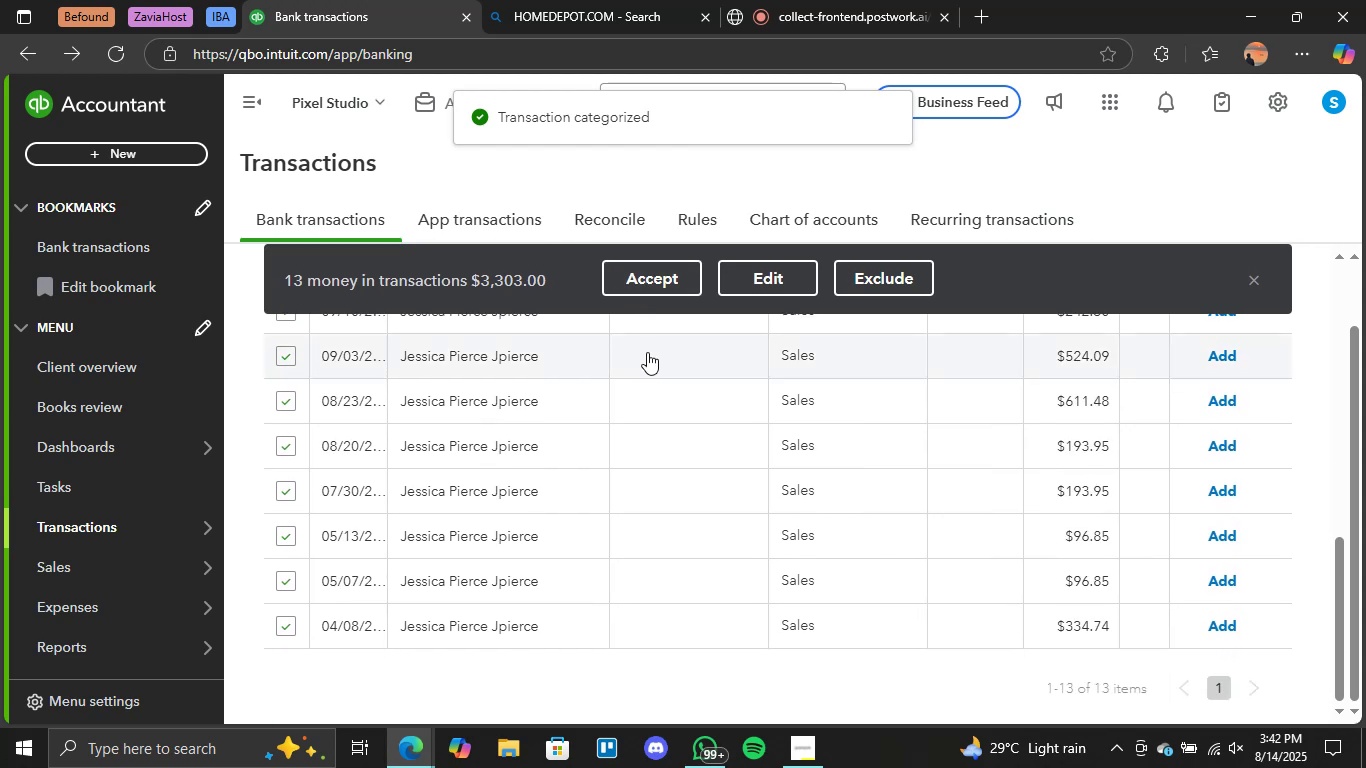 
scroll: coordinate [648, 362], scroll_direction: up, amount: 3.0
 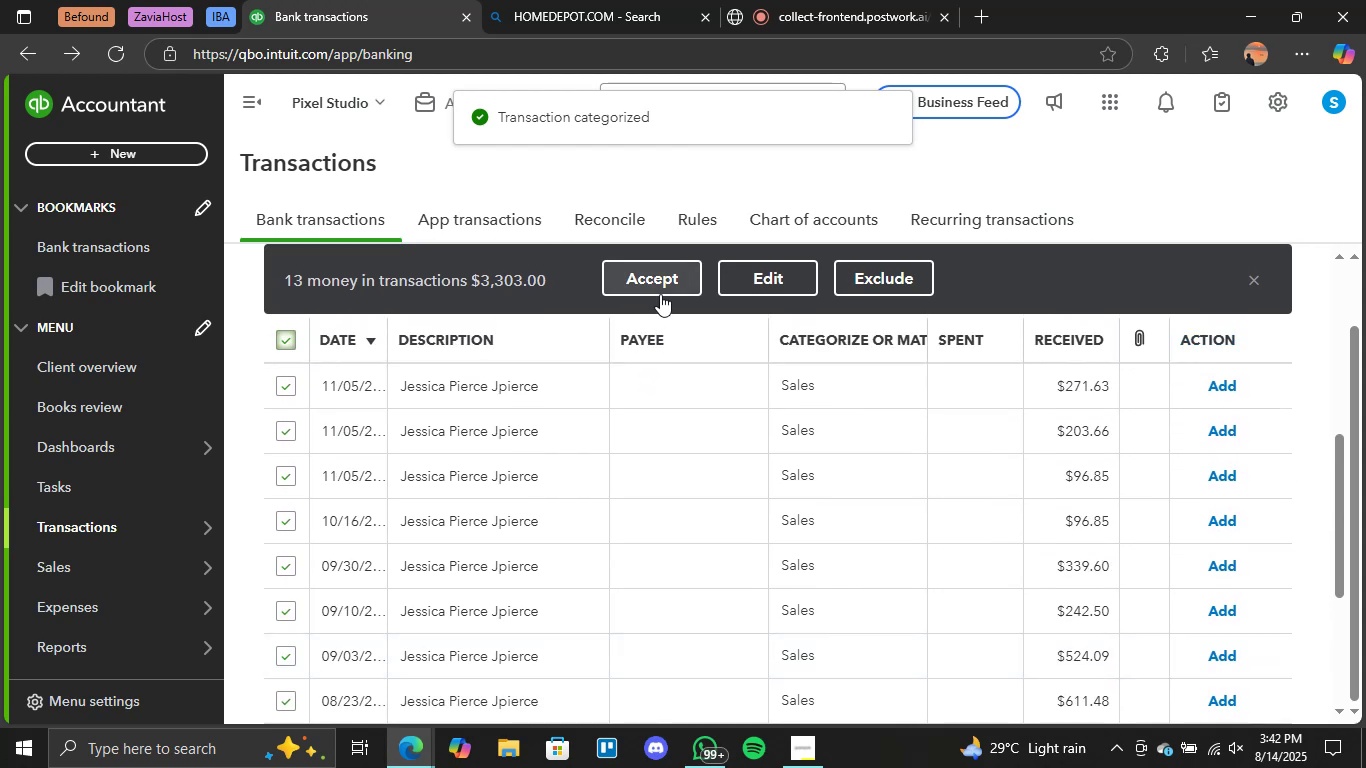 
left_click([661, 293])
 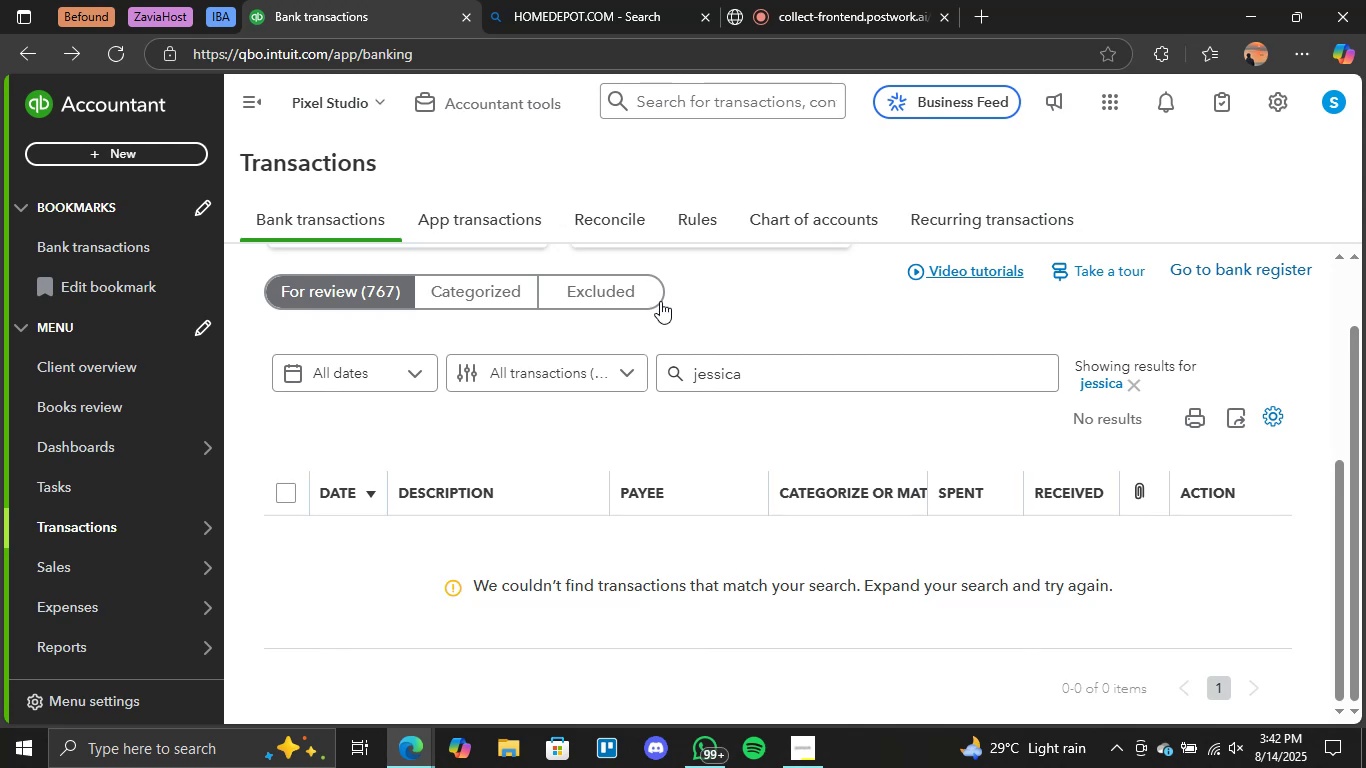 
wait(28.62)
 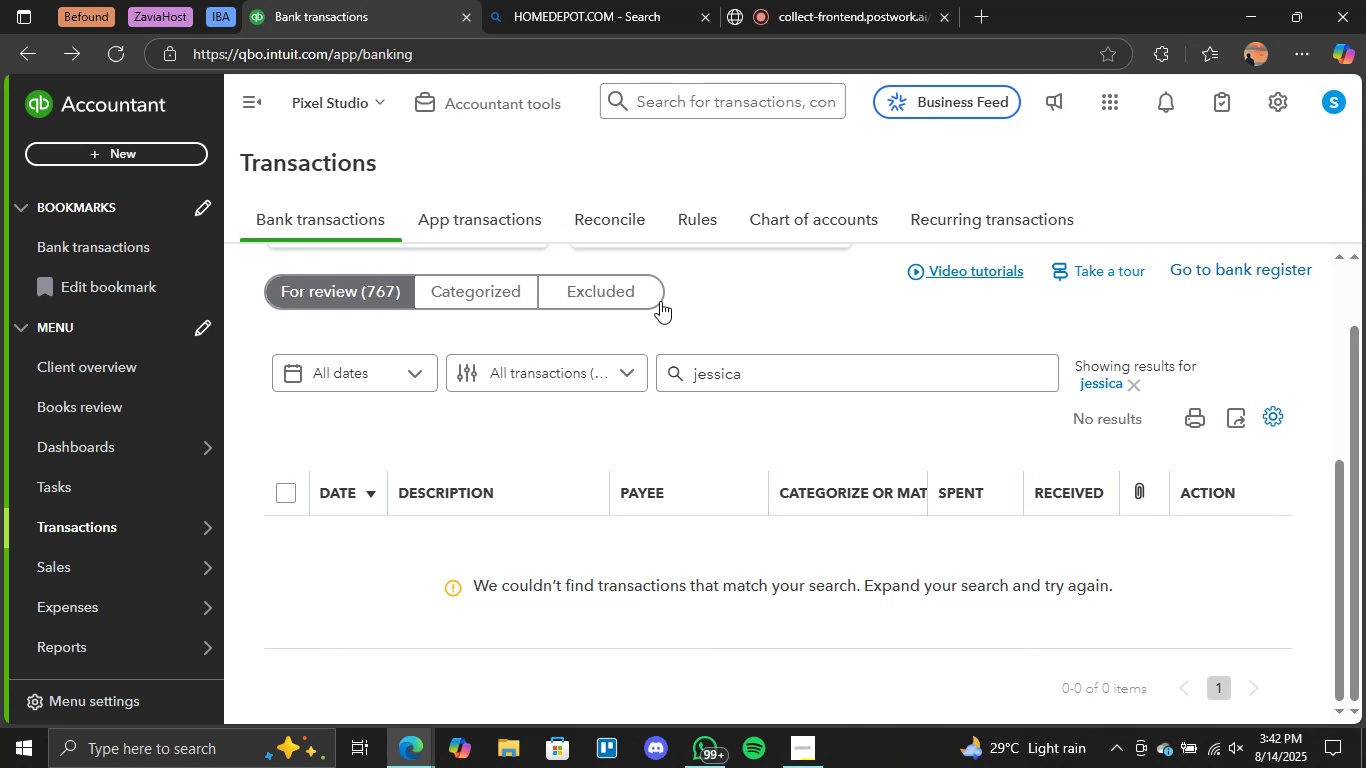 
left_click_drag(start_coordinate=[790, 354], to_coordinate=[564, 379])
 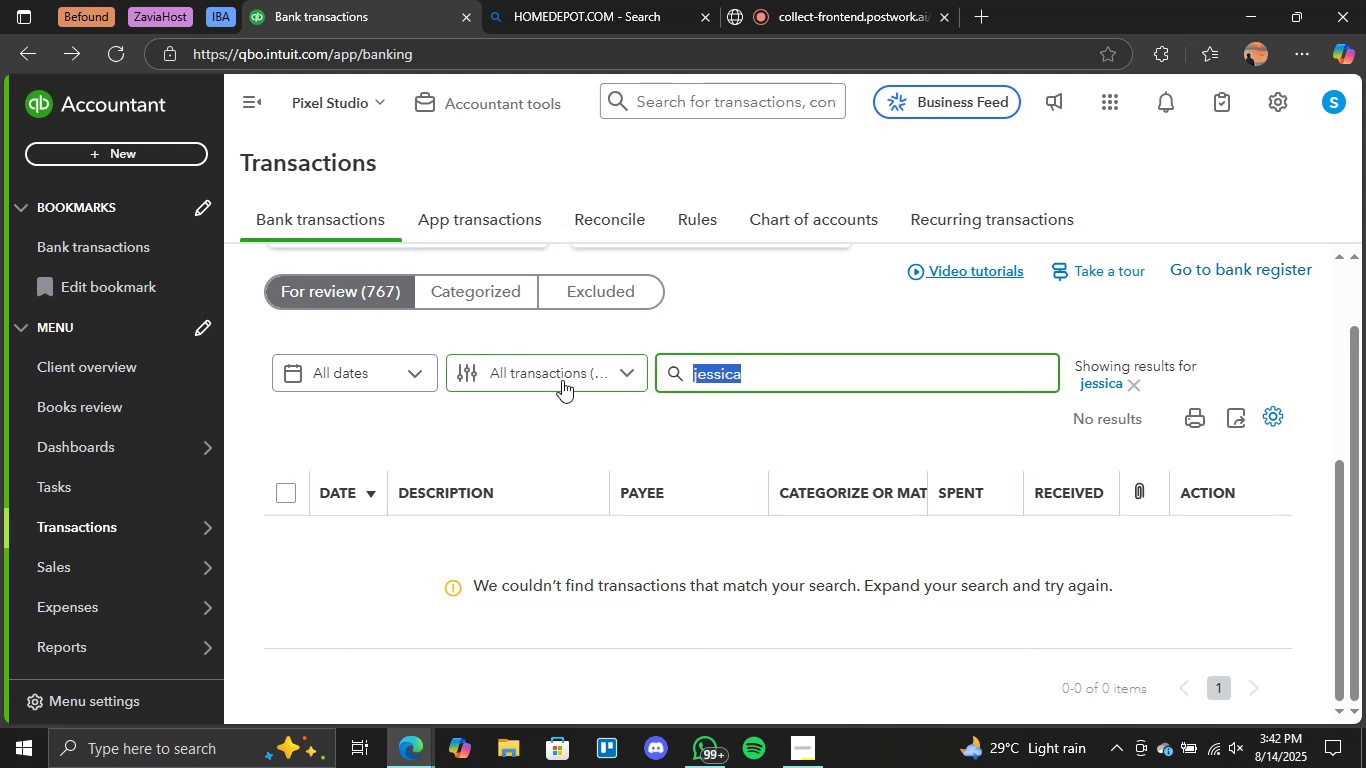 
key(Backspace)
 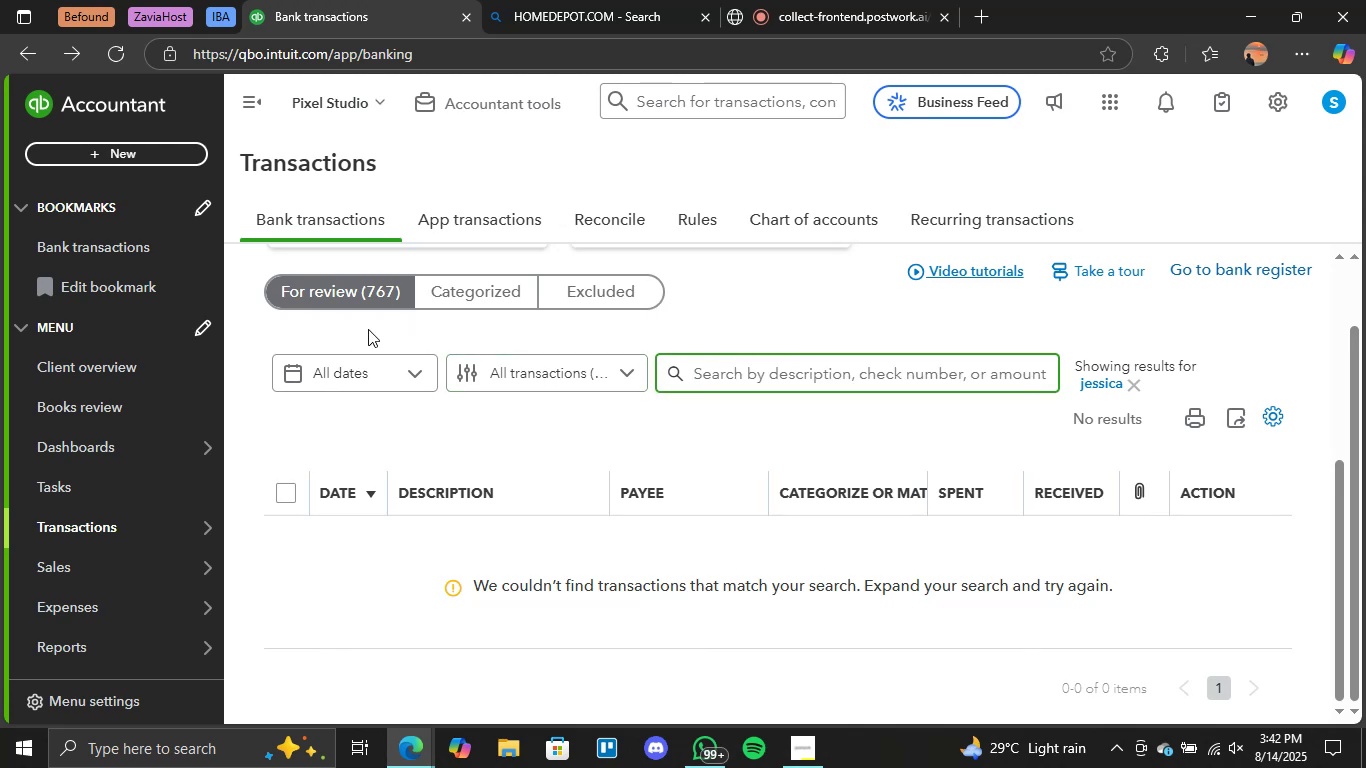 
left_click([359, 290])
 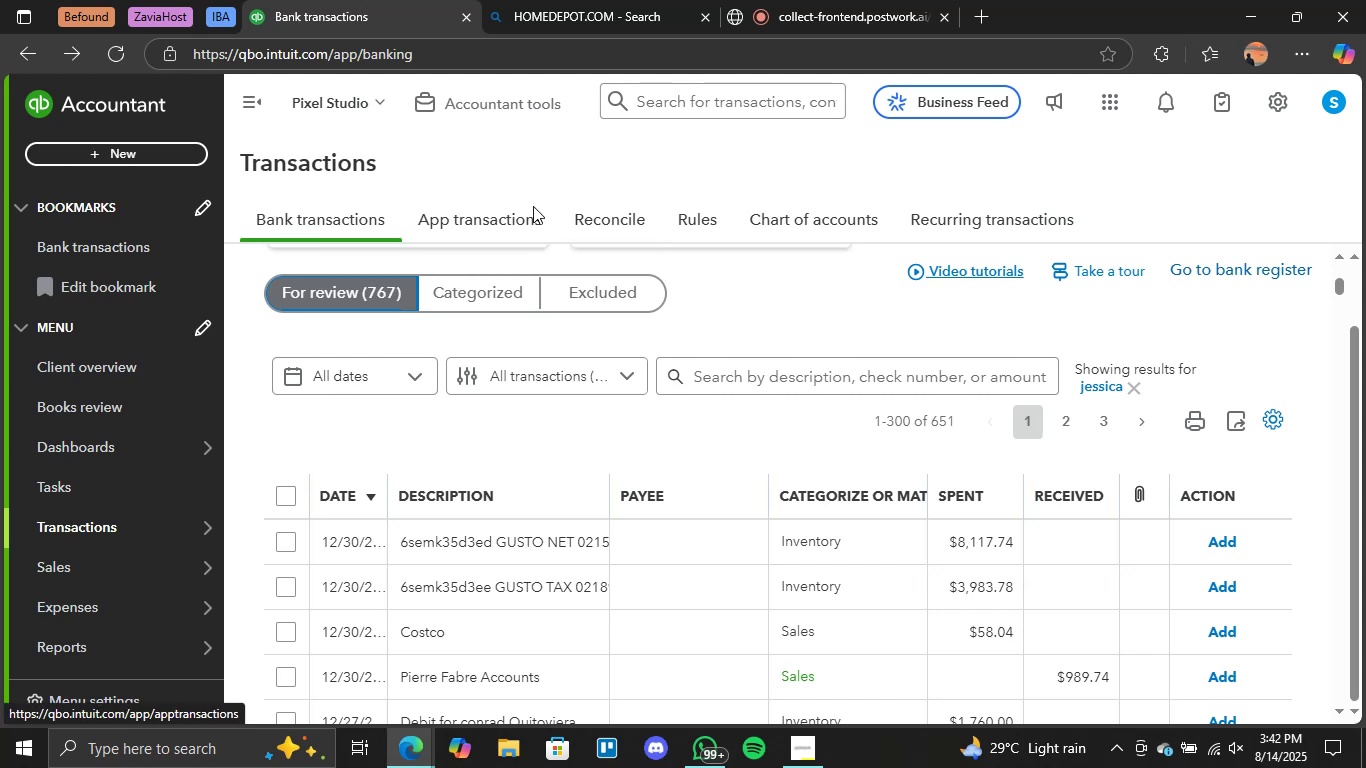 
wait(15.57)
 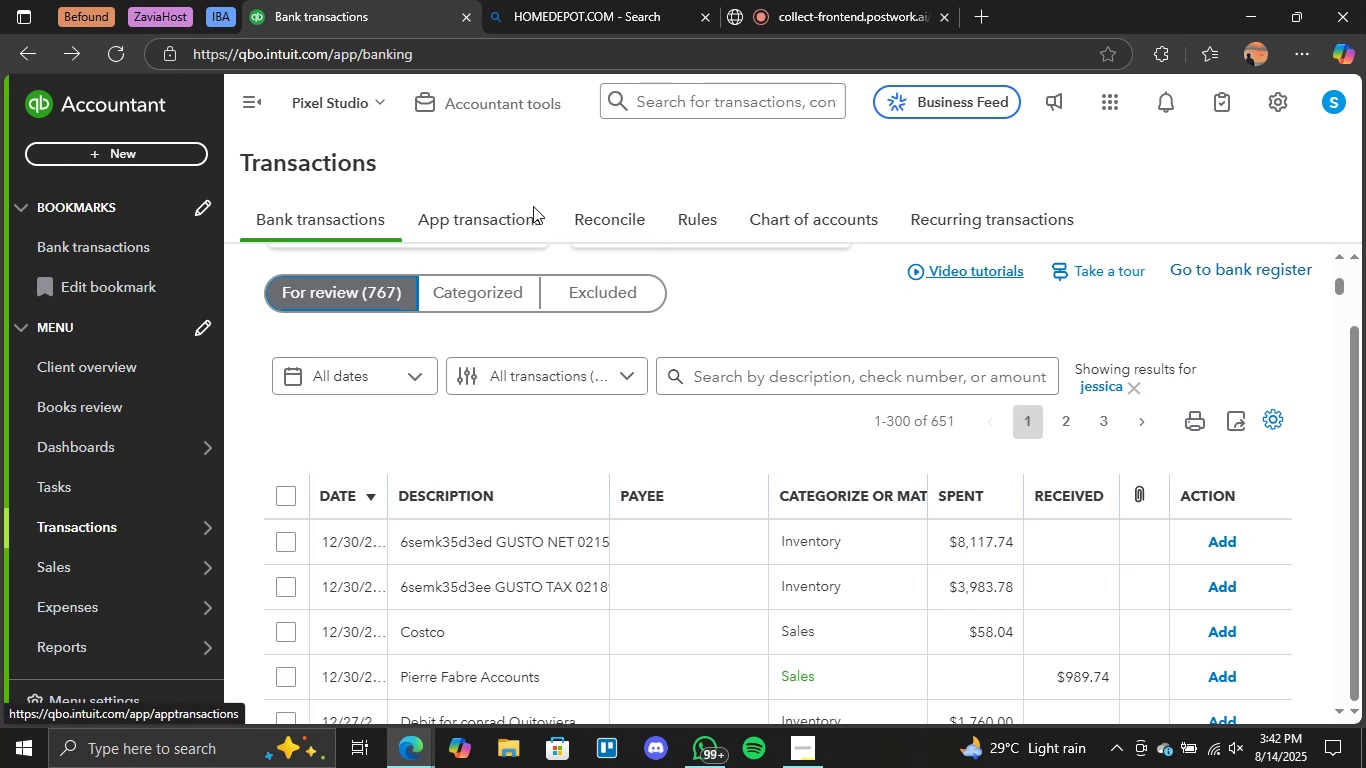 
scroll: coordinate [579, 481], scroll_direction: down, amount: 103.0
 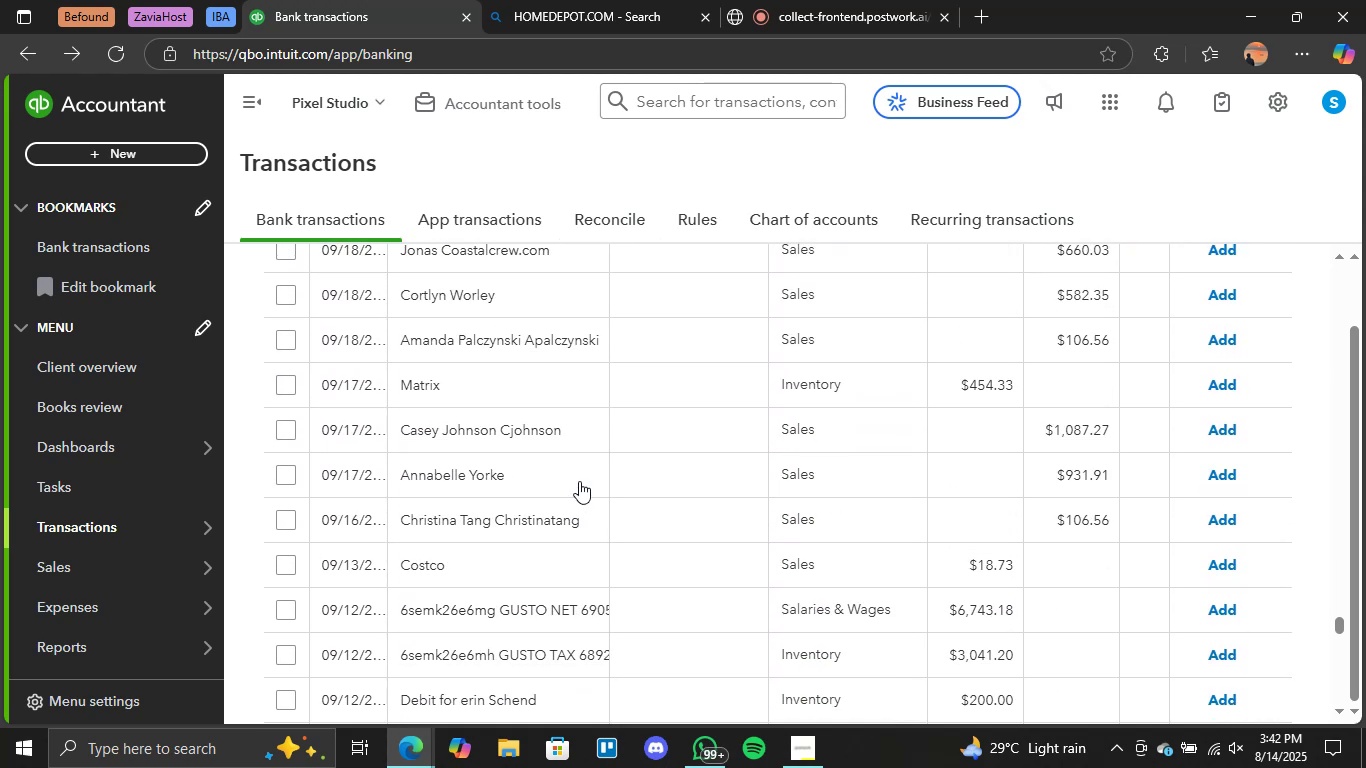 
scroll: coordinate [579, 481], scroll_direction: up, amount: 3.0
 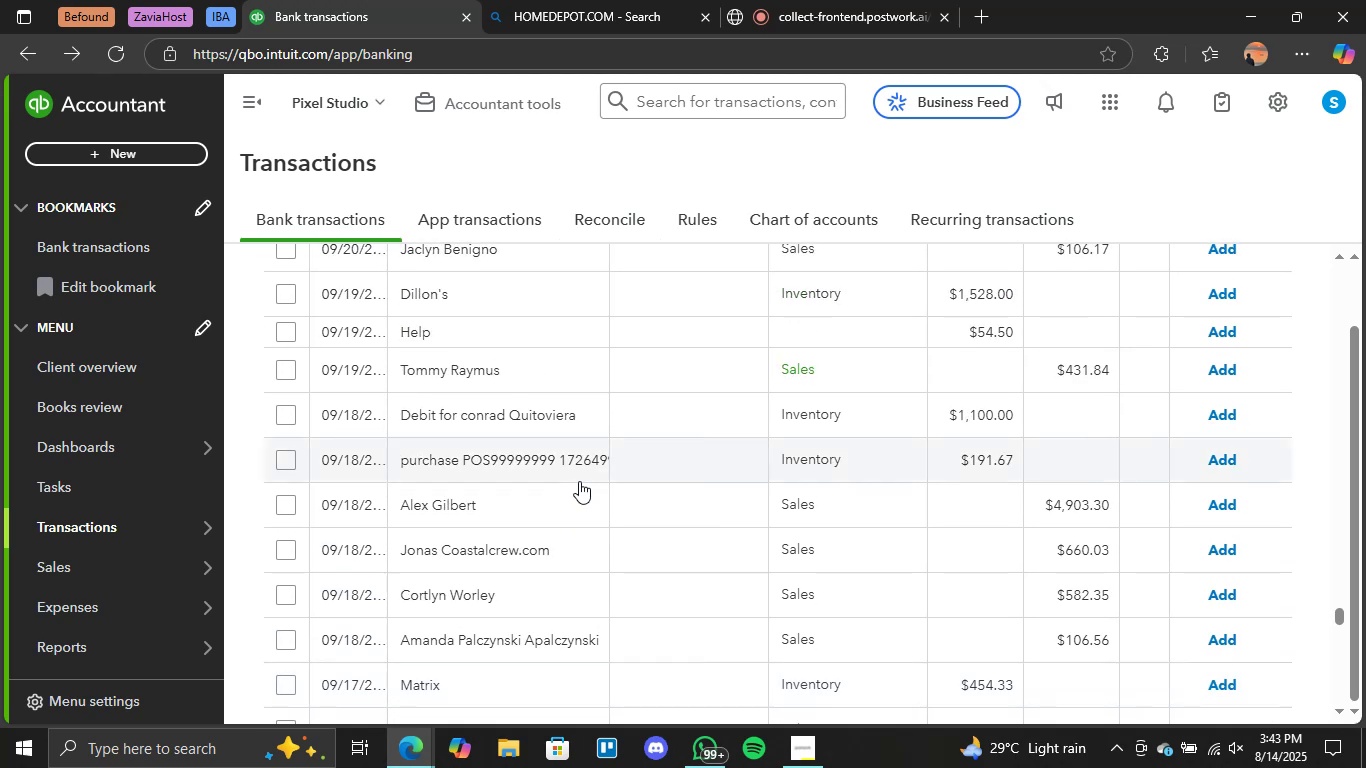 
scroll: coordinate [940, 544], scroll_direction: down, amount: 16.0
 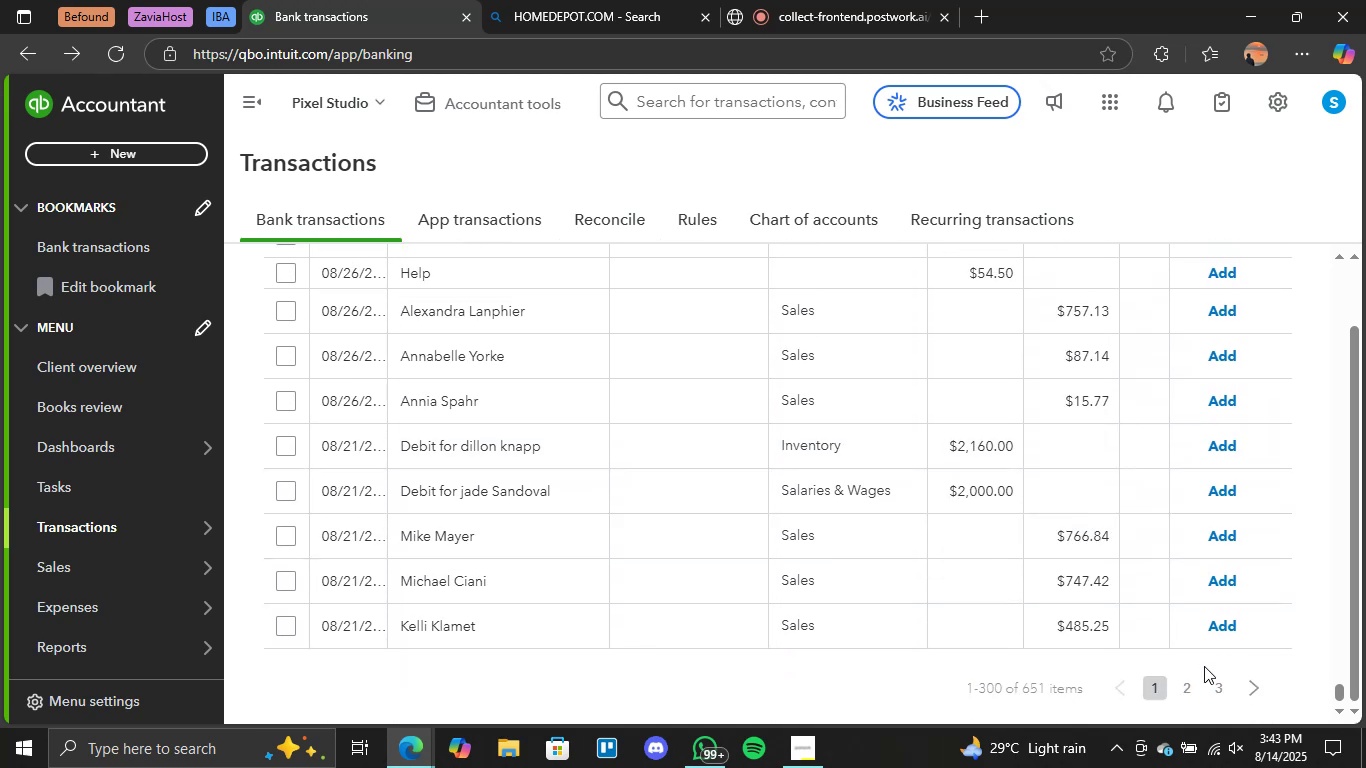 
left_click([1194, 677])
 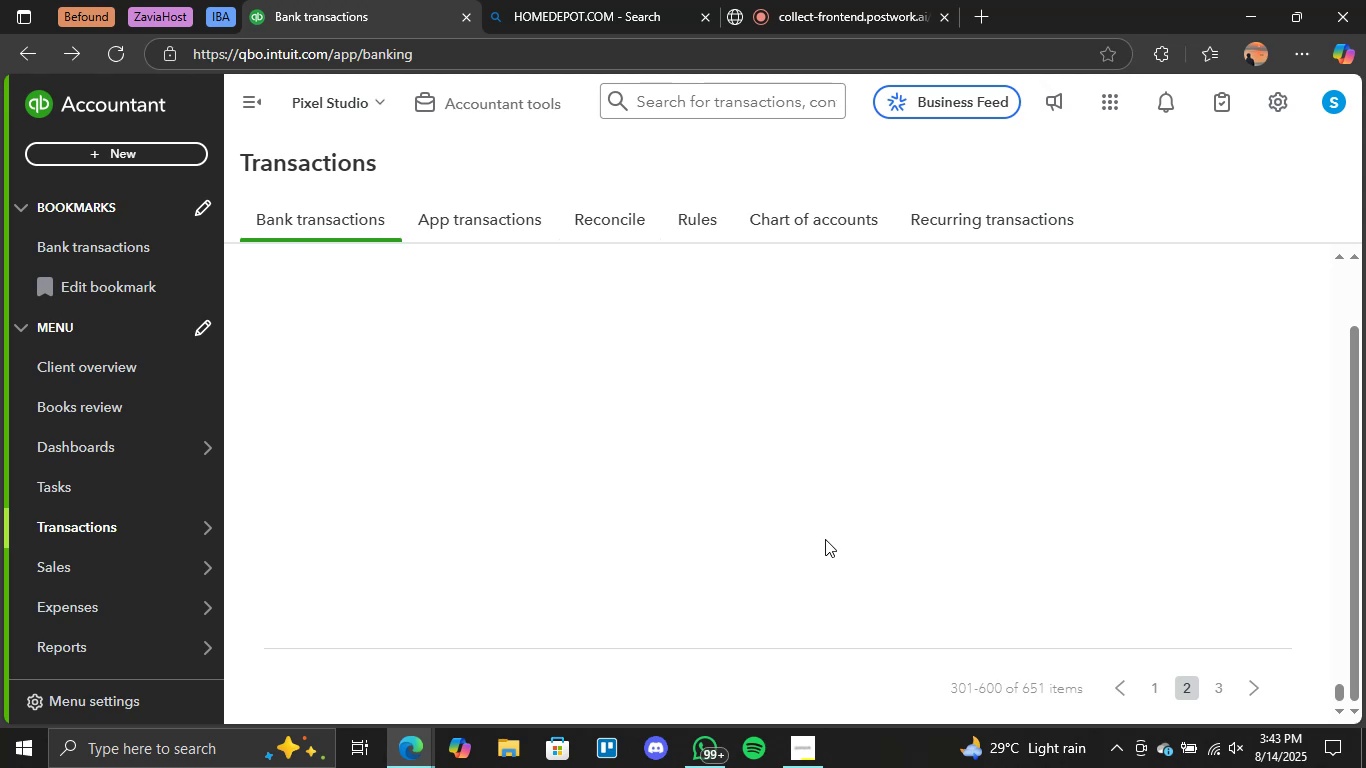 
wait(14.69)
 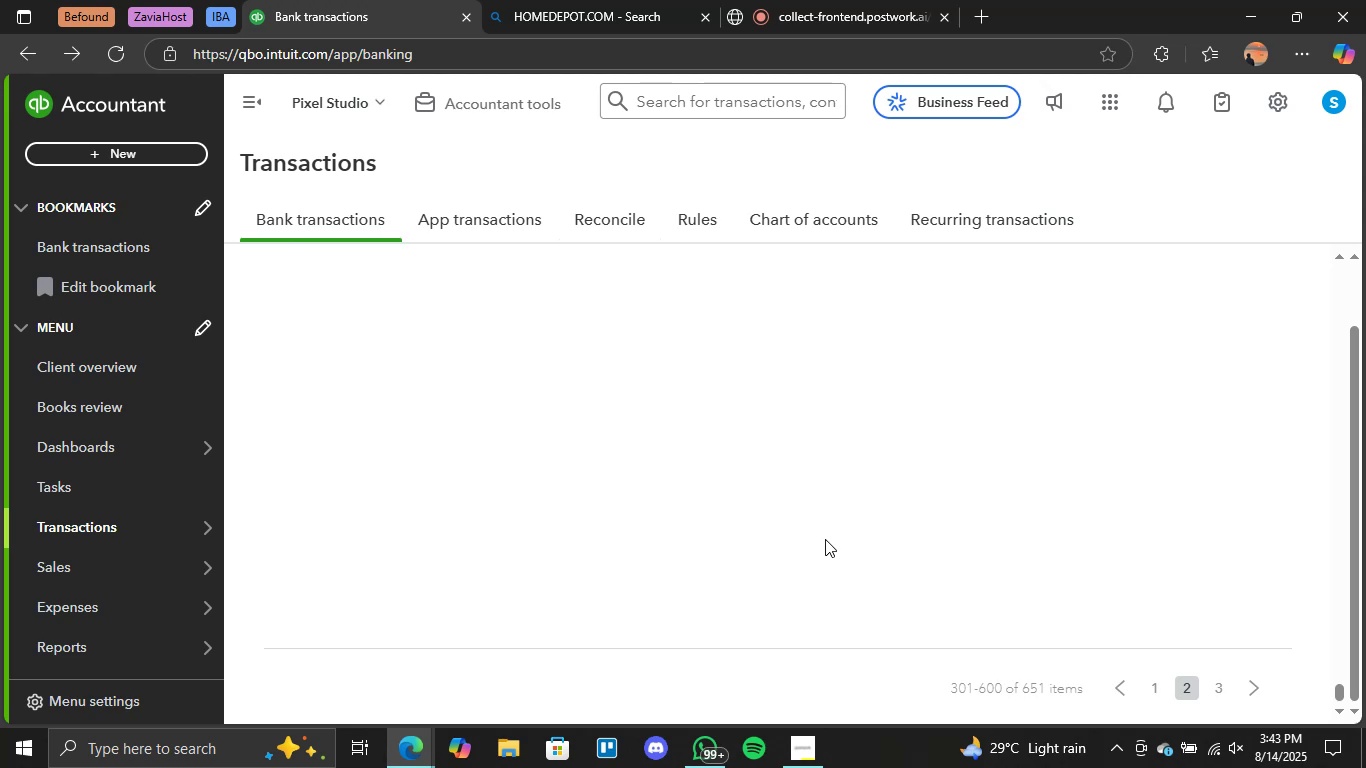 
scroll: coordinate [992, 475], scroll_direction: up, amount: 14.0
 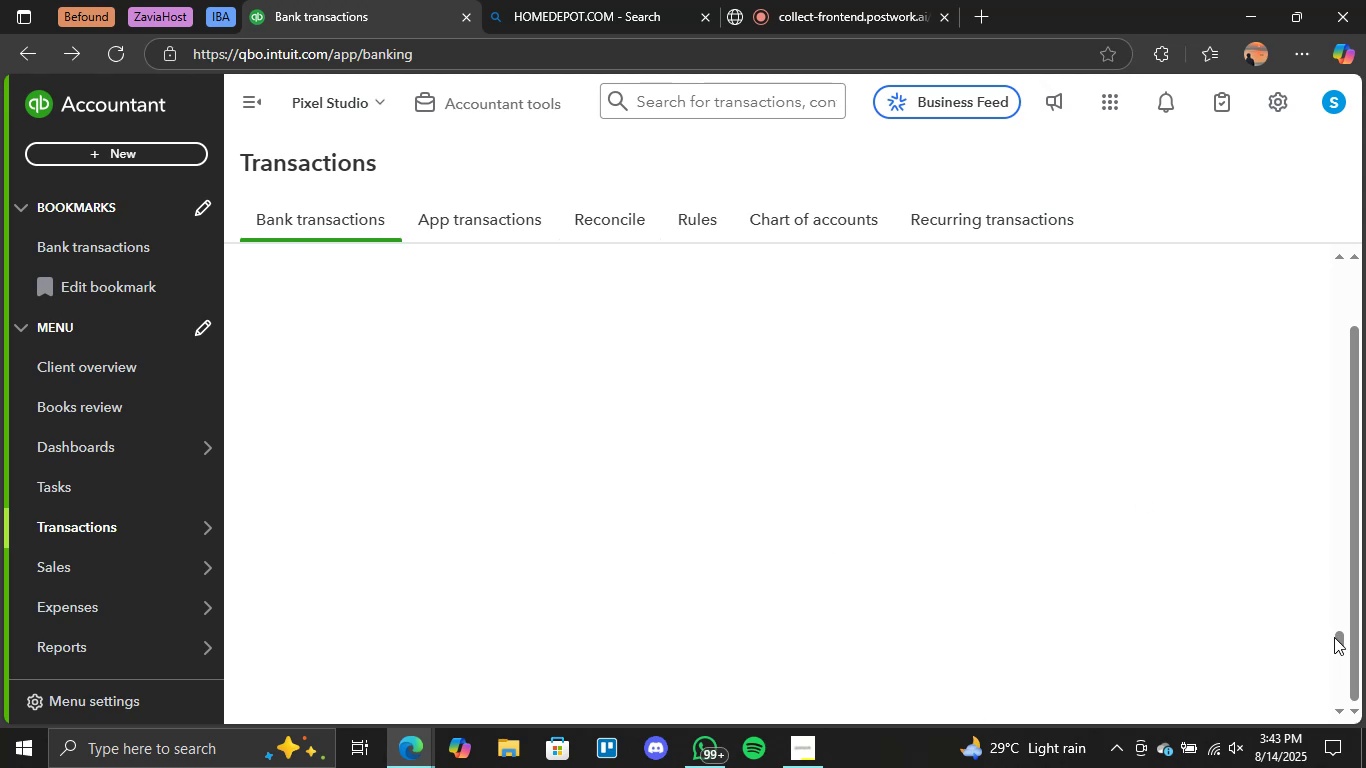 
left_click_drag(start_coordinate=[1336, 646], to_coordinate=[1322, 265])
 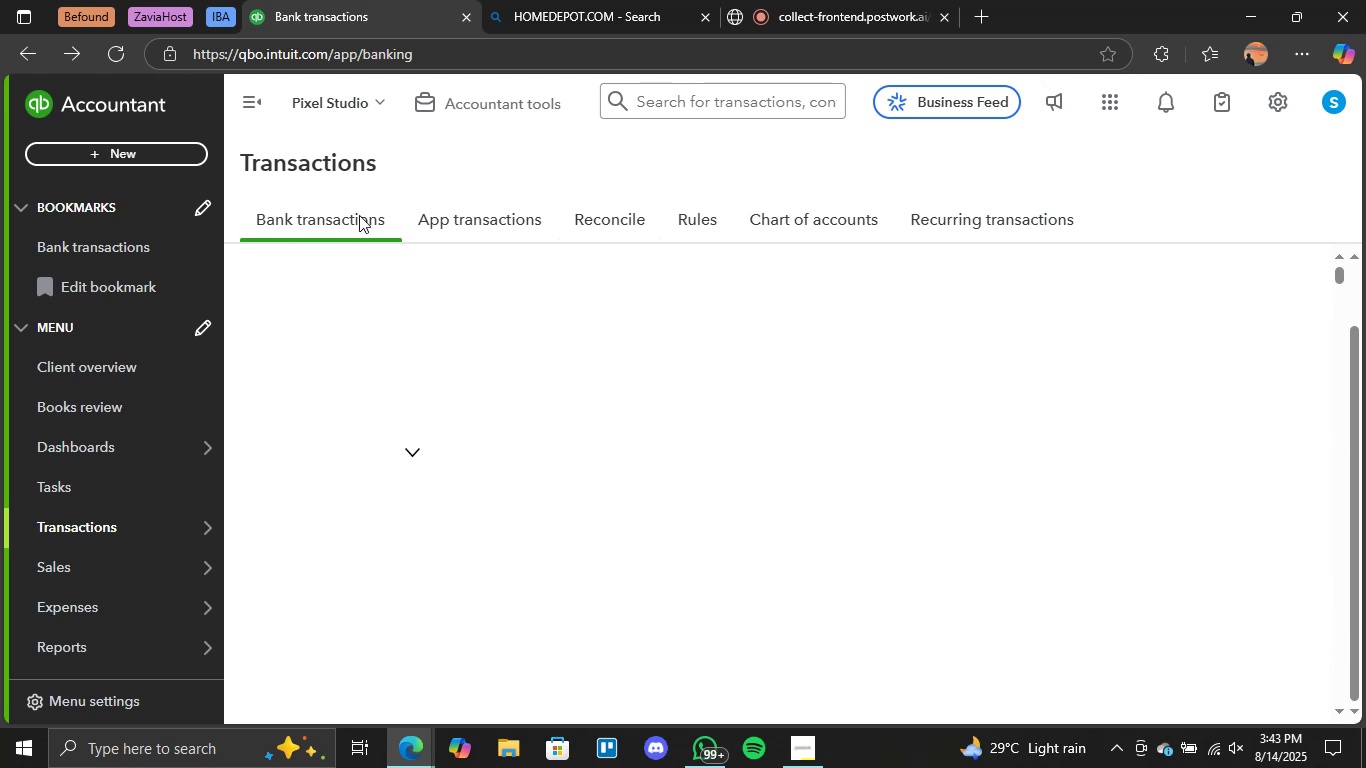 
left_click([341, 227])
 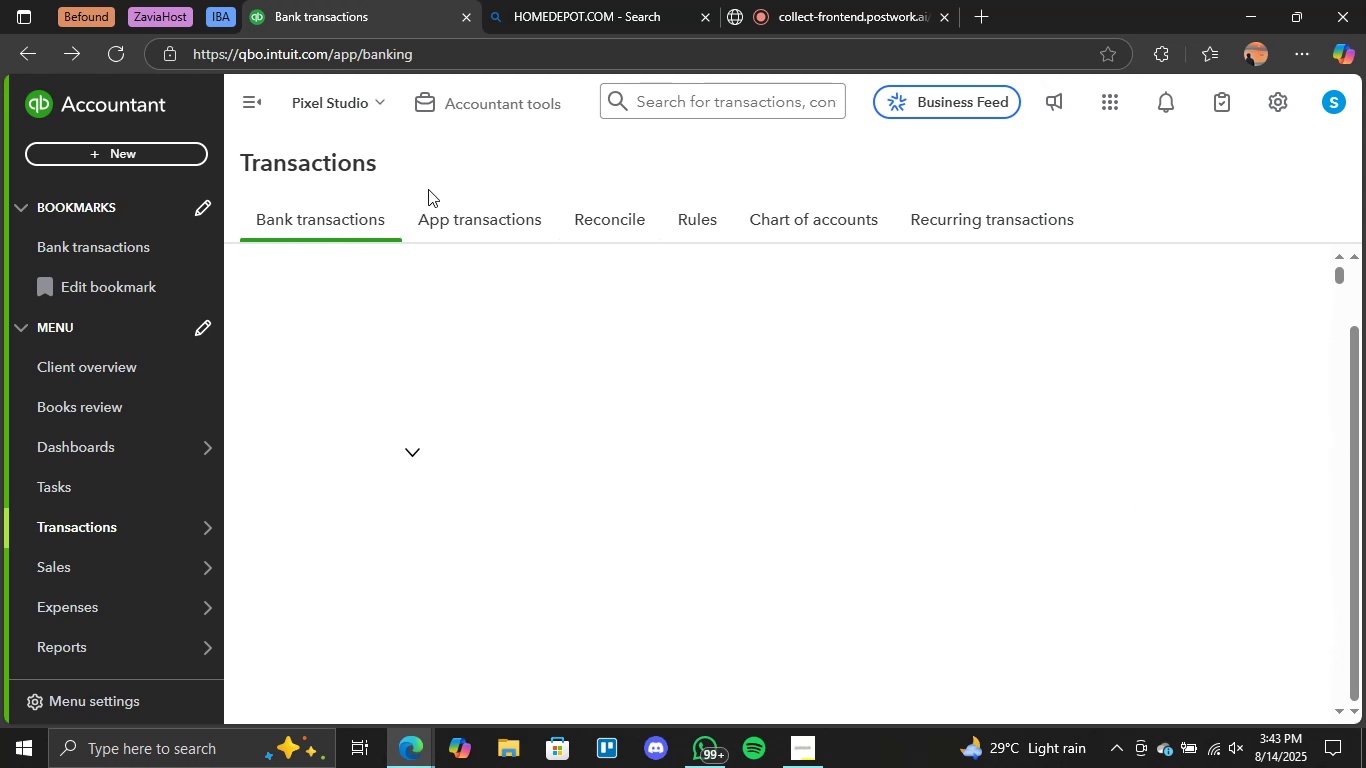 
mouse_move([503, 222])
 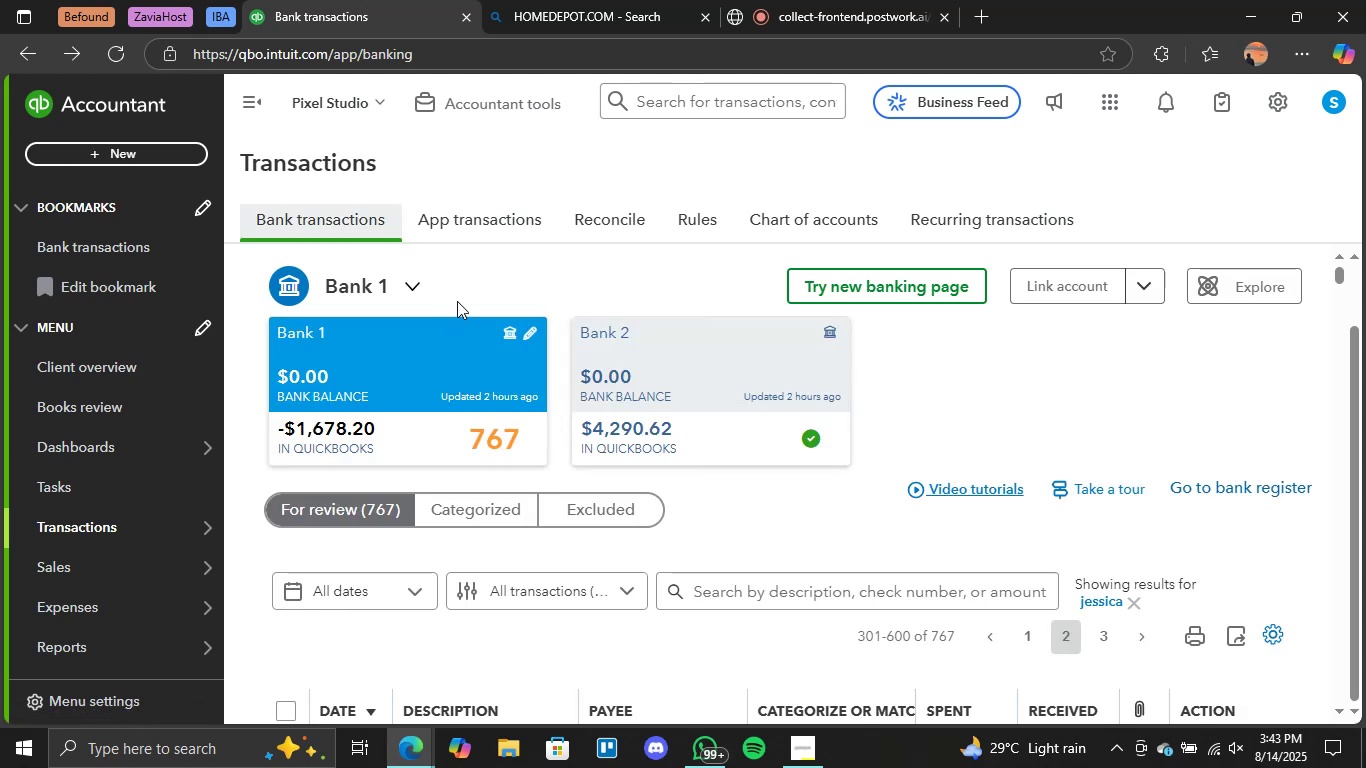 
scroll: coordinate [558, 464], scroll_direction: down, amount: 8.0
 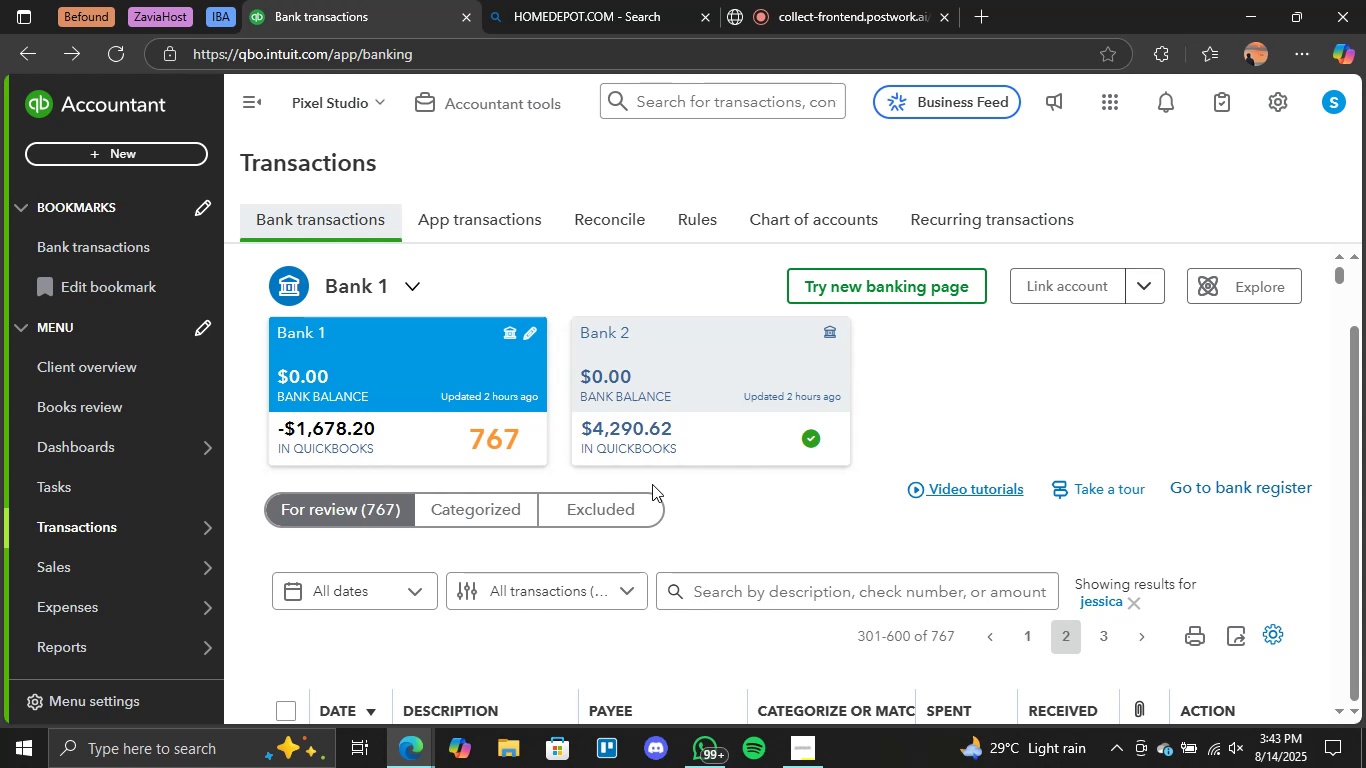 
wait(13.57)
 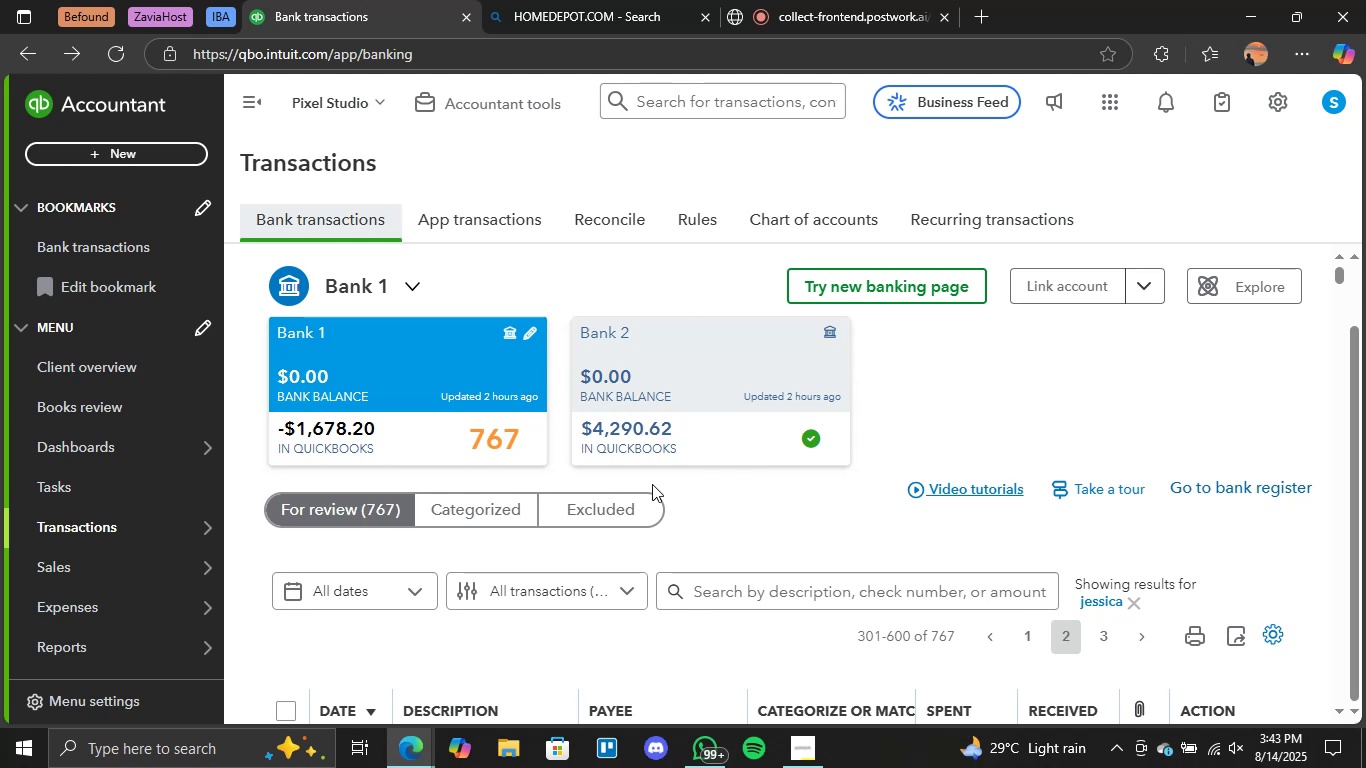 
scroll: coordinate [530, 601], scroll_direction: down, amount: 116.0
 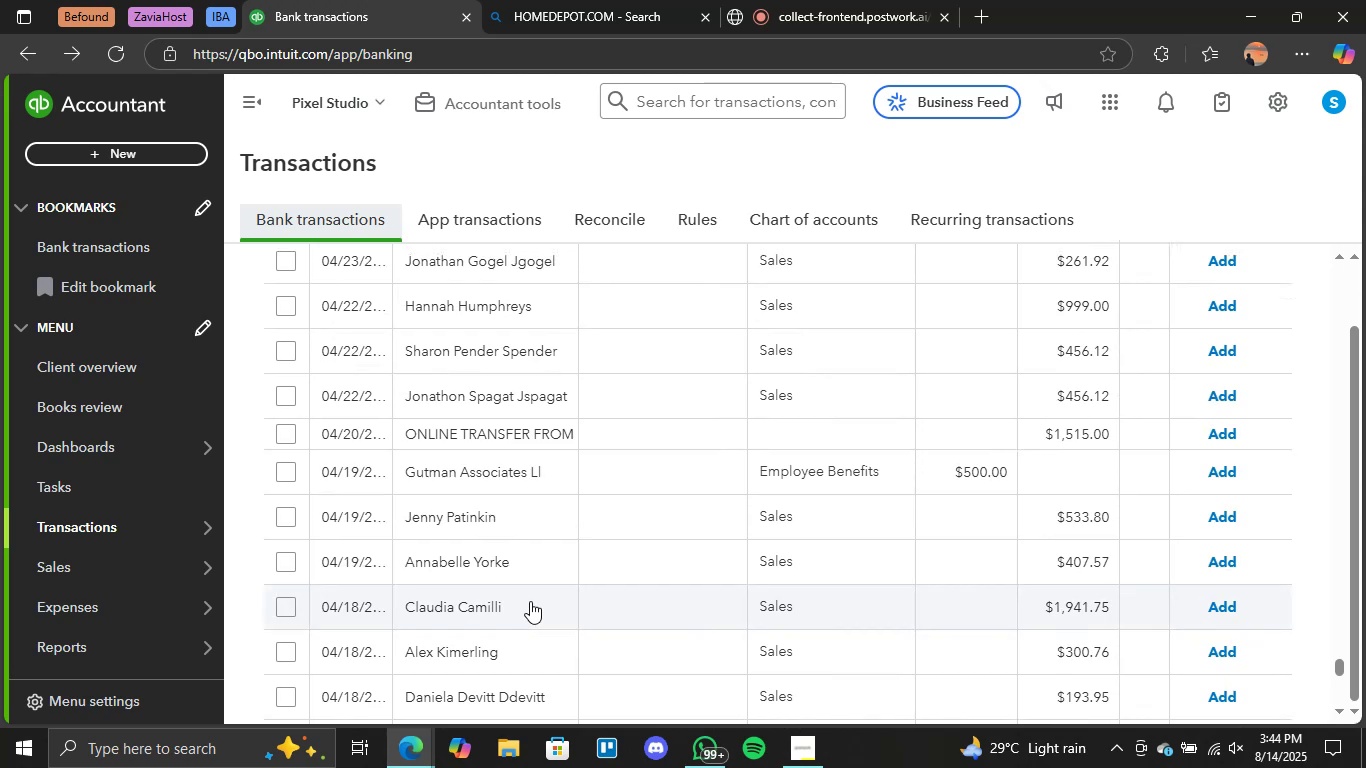 
scroll: coordinate [530, 602], scroll_direction: down, amount: 12.0
 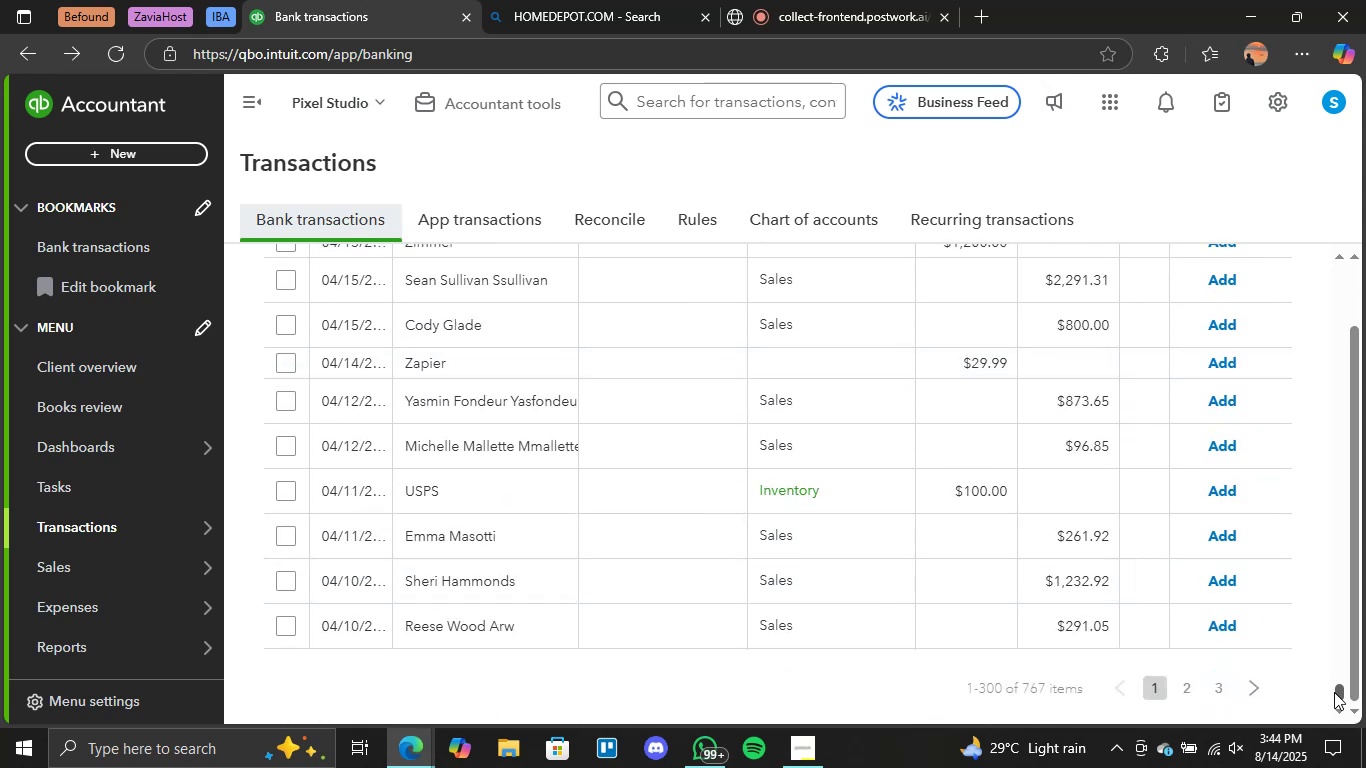 
left_click_drag(start_coordinate=[1334, 691], to_coordinate=[1322, 247])
 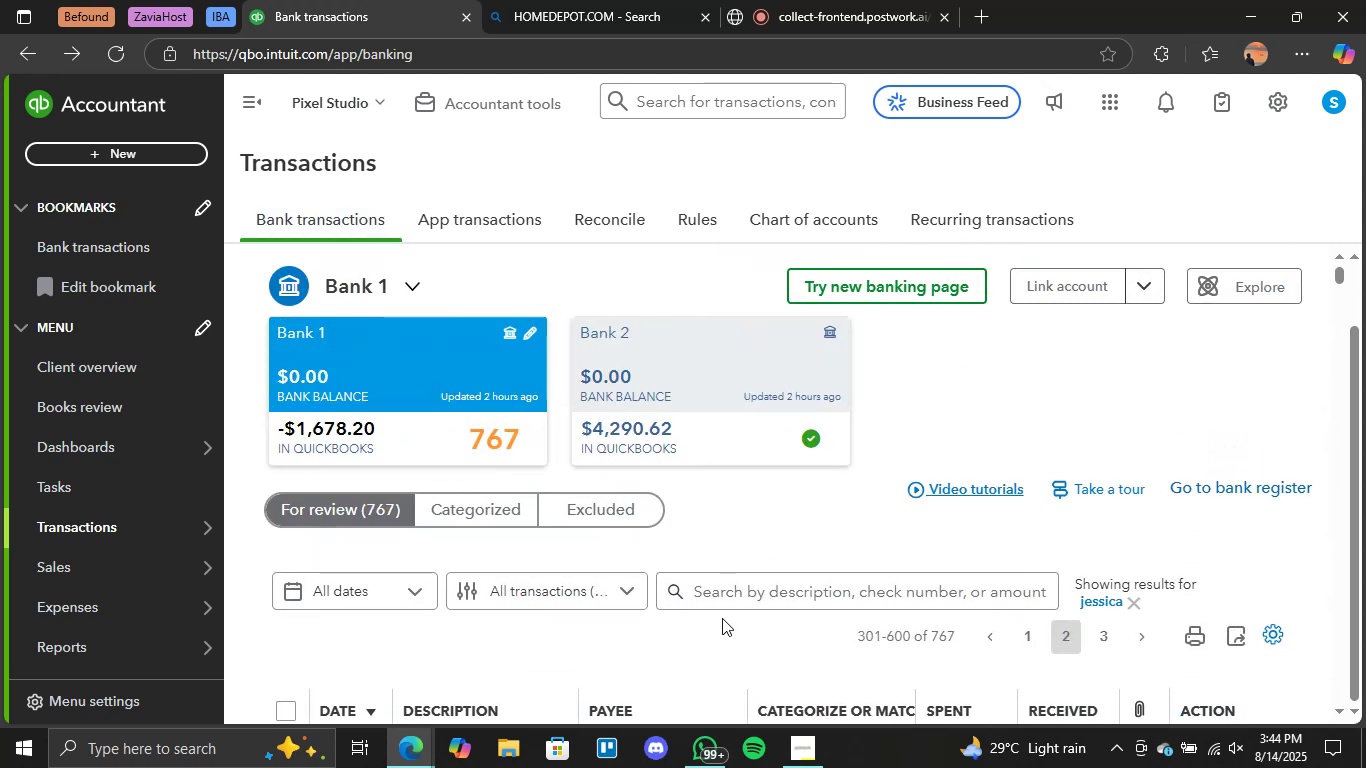 
left_click([740, 597])
 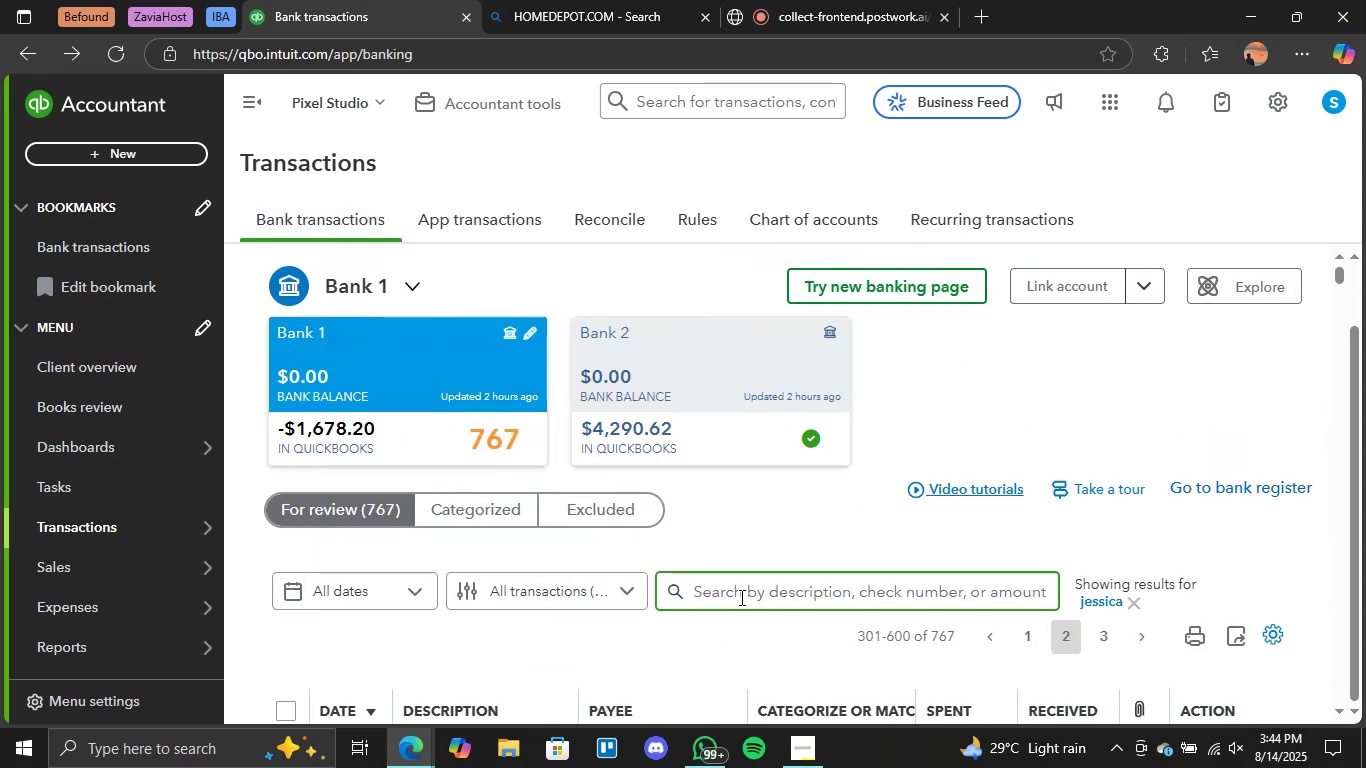 
type(za)
 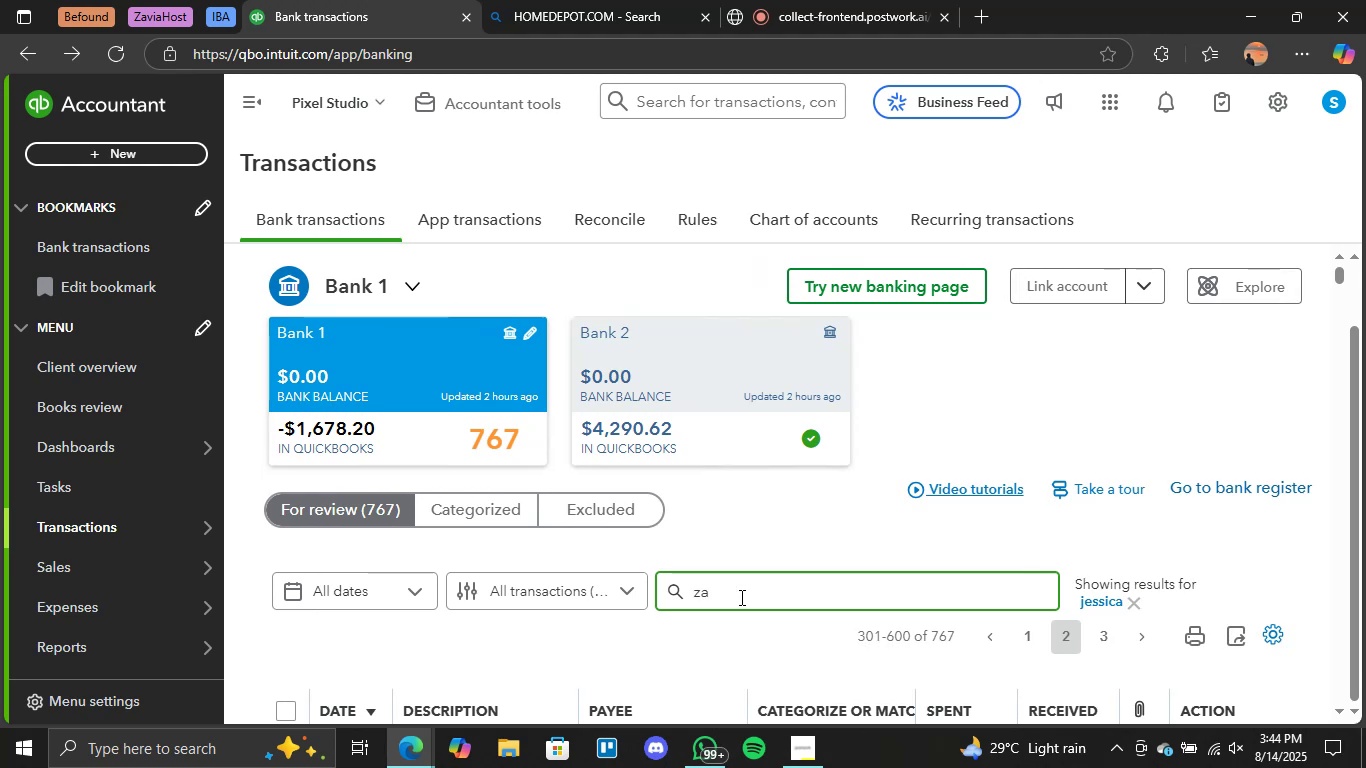 
type(pi)
 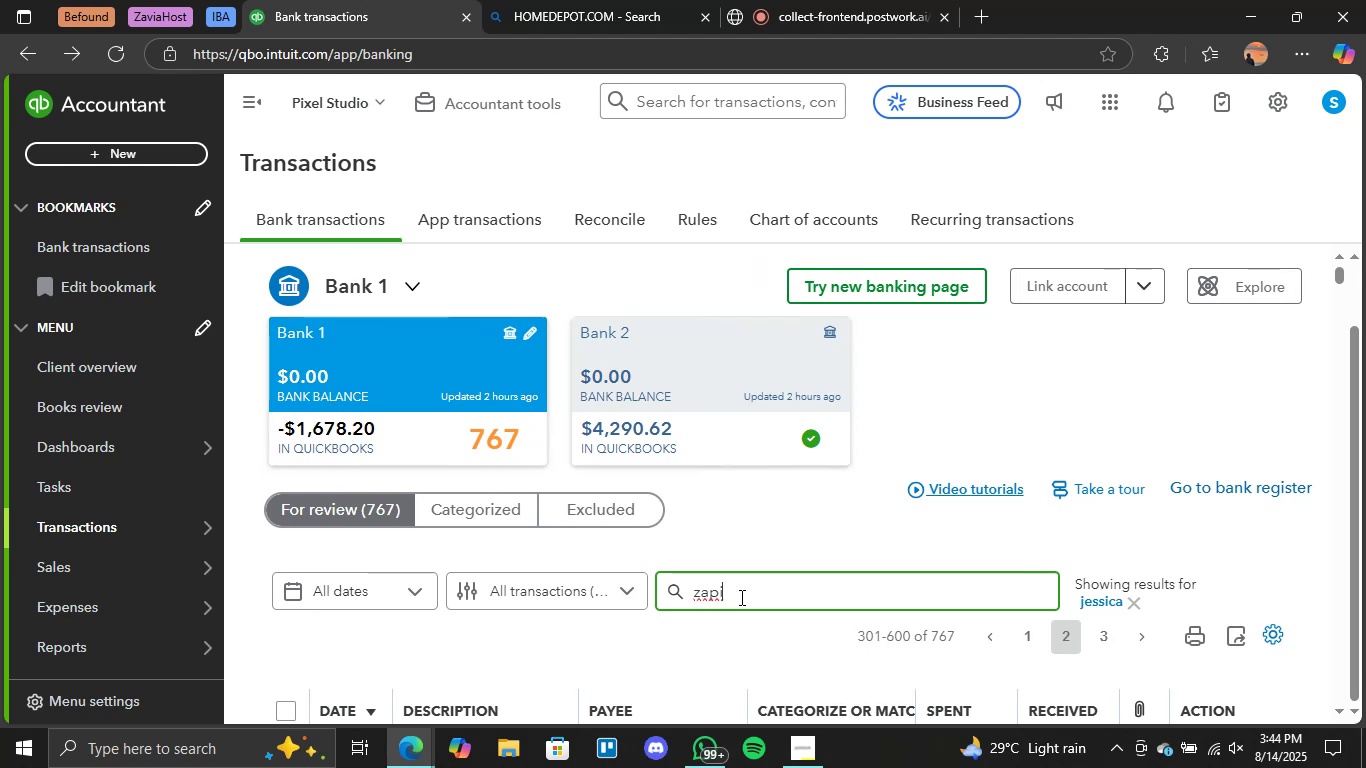 
wait(5.09)
 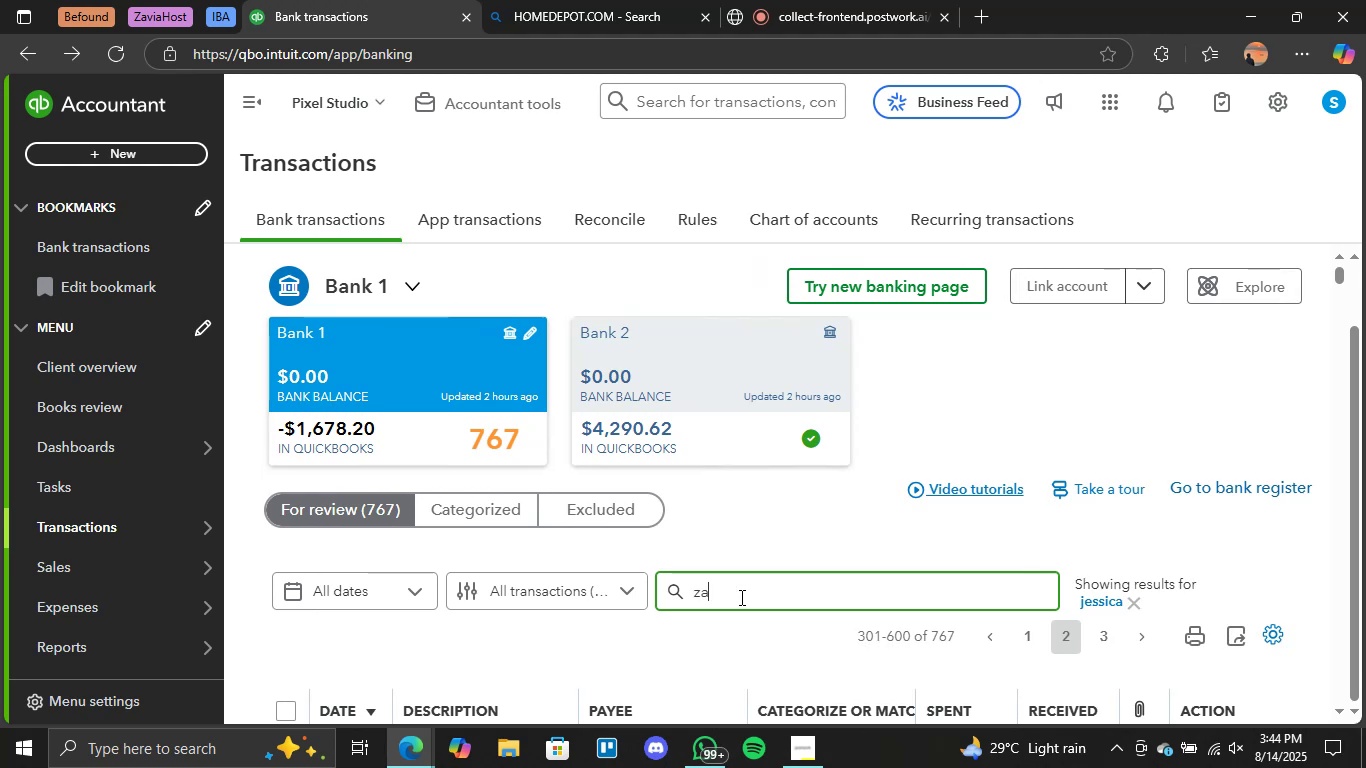 
key(Enter)
 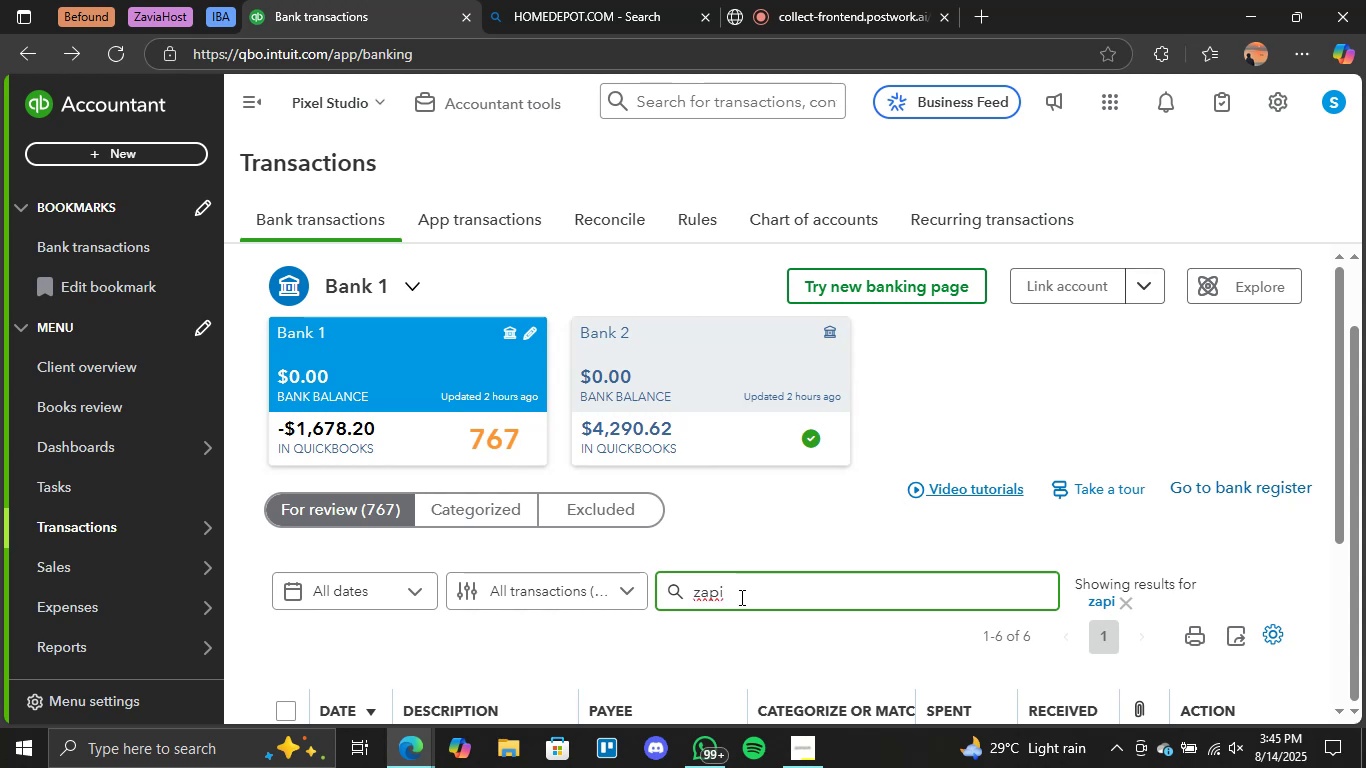 
wait(50.12)
 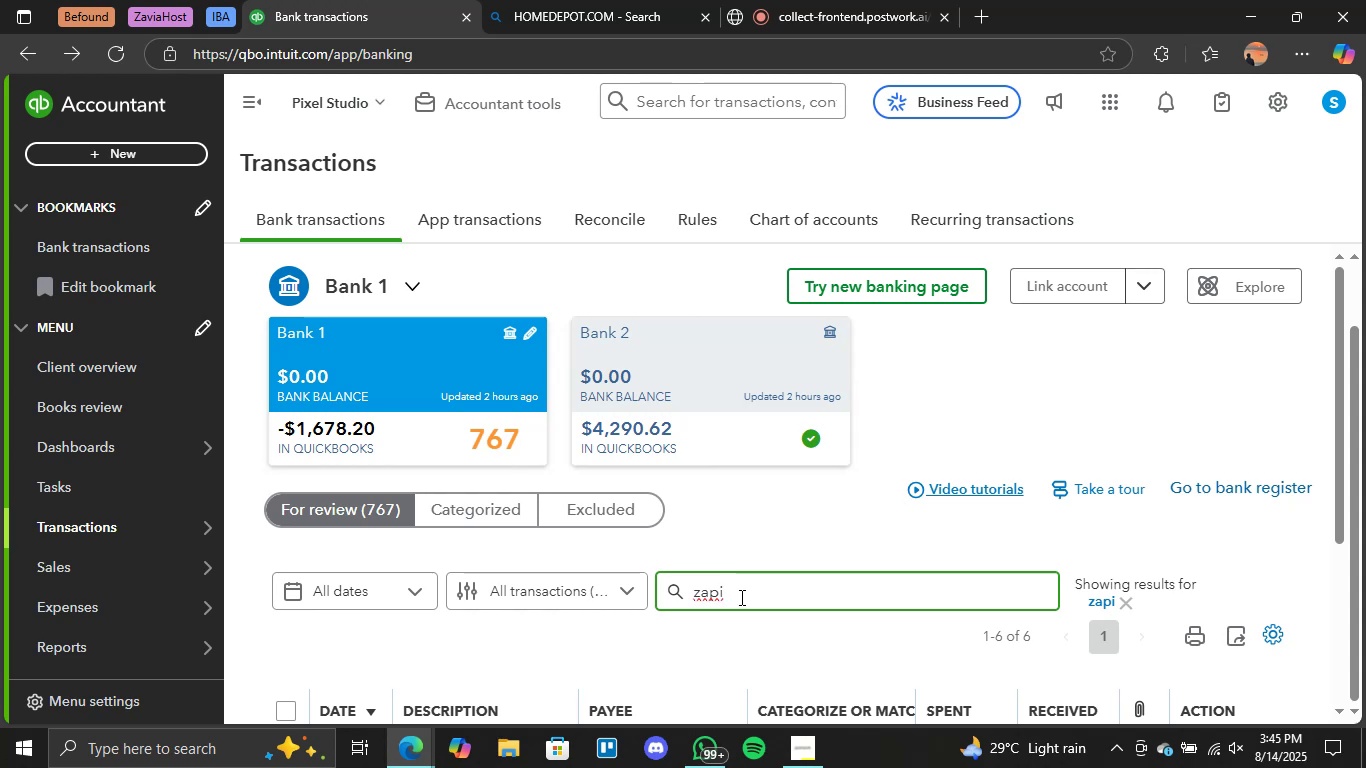 
scroll: coordinate [763, 498], scroll_direction: down, amount: 5.0
 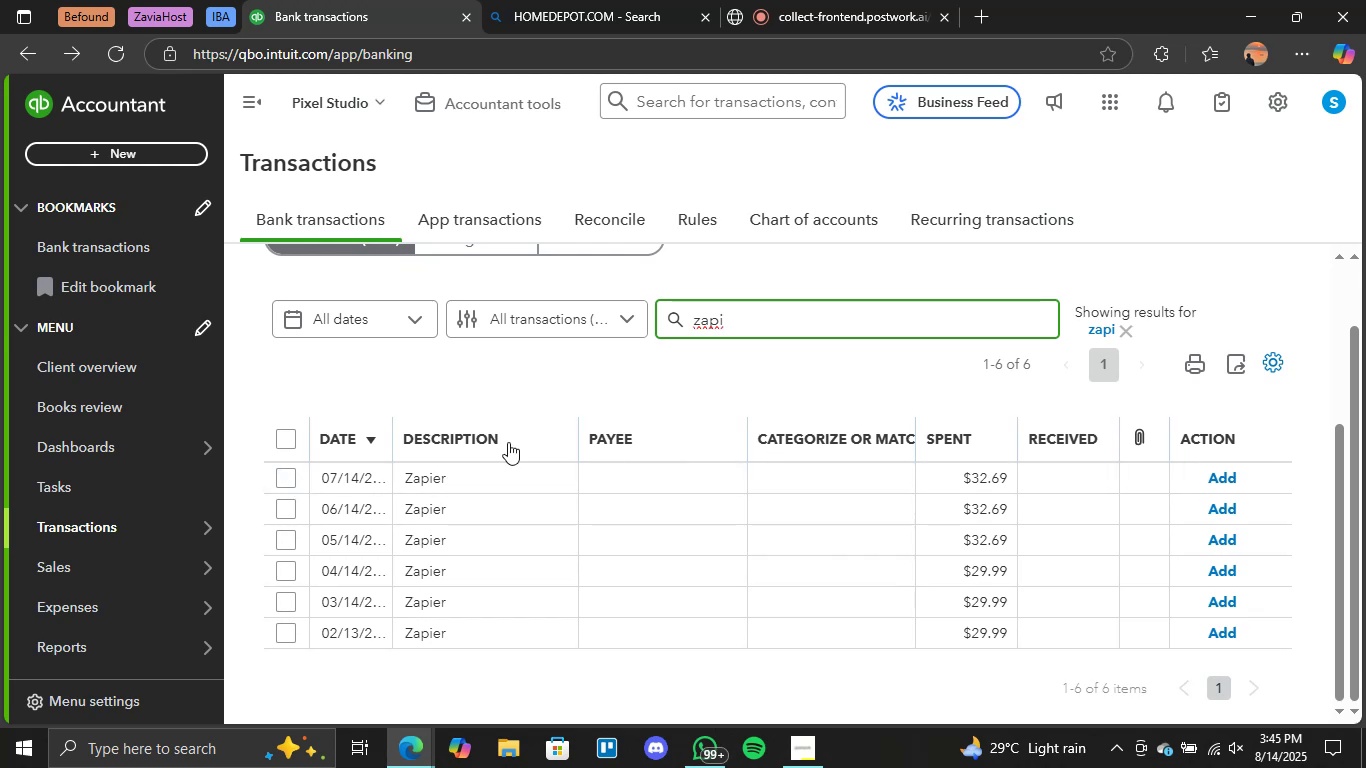 
left_click([446, 478])
 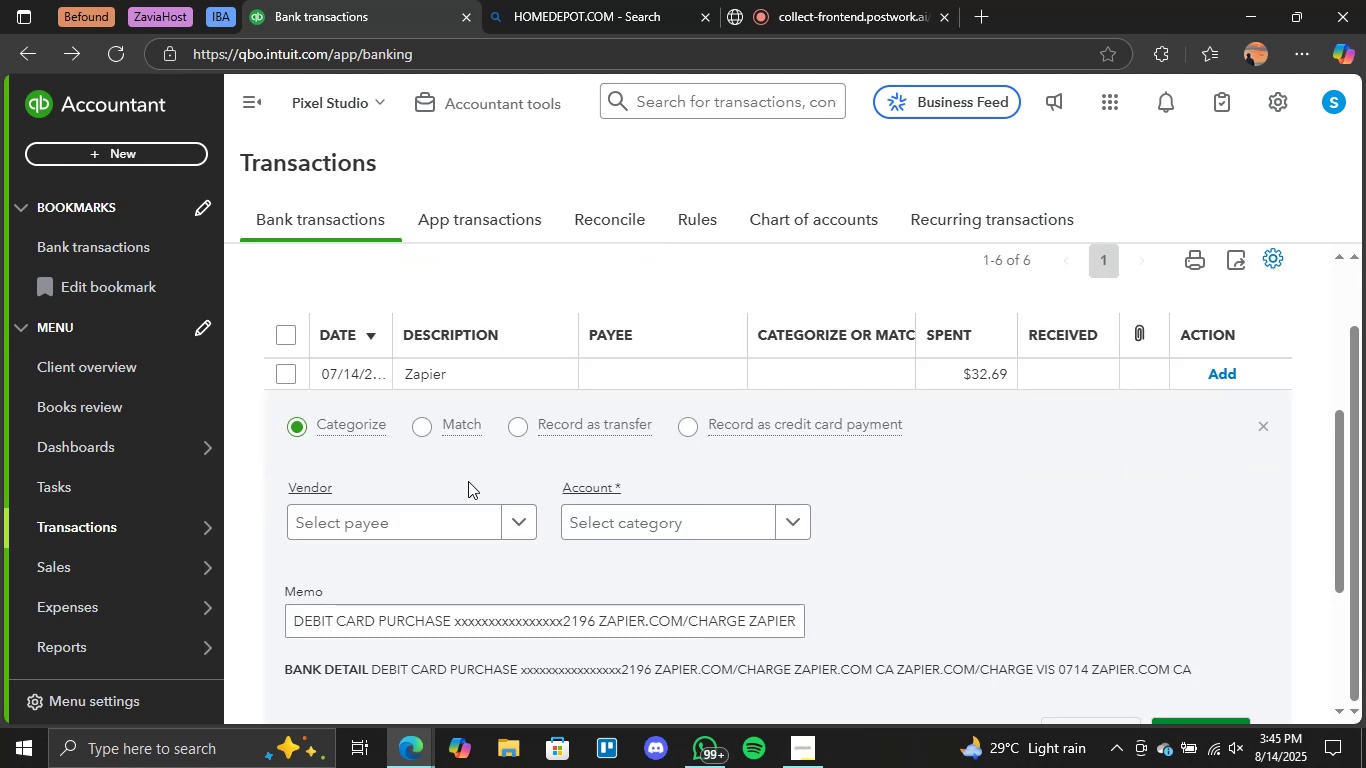 
scroll: coordinate [537, 501], scroll_direction: down, amount: 2.0
 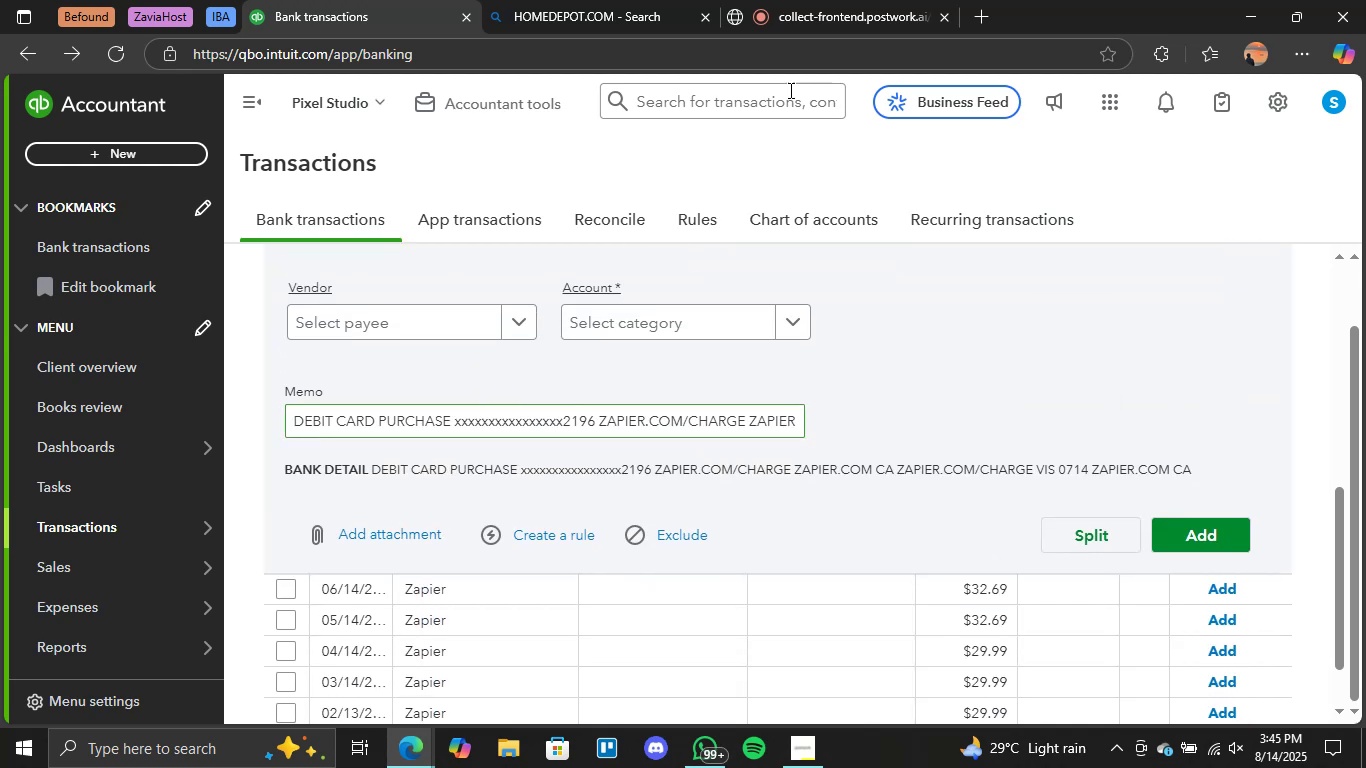 
left_click([603, 0])
 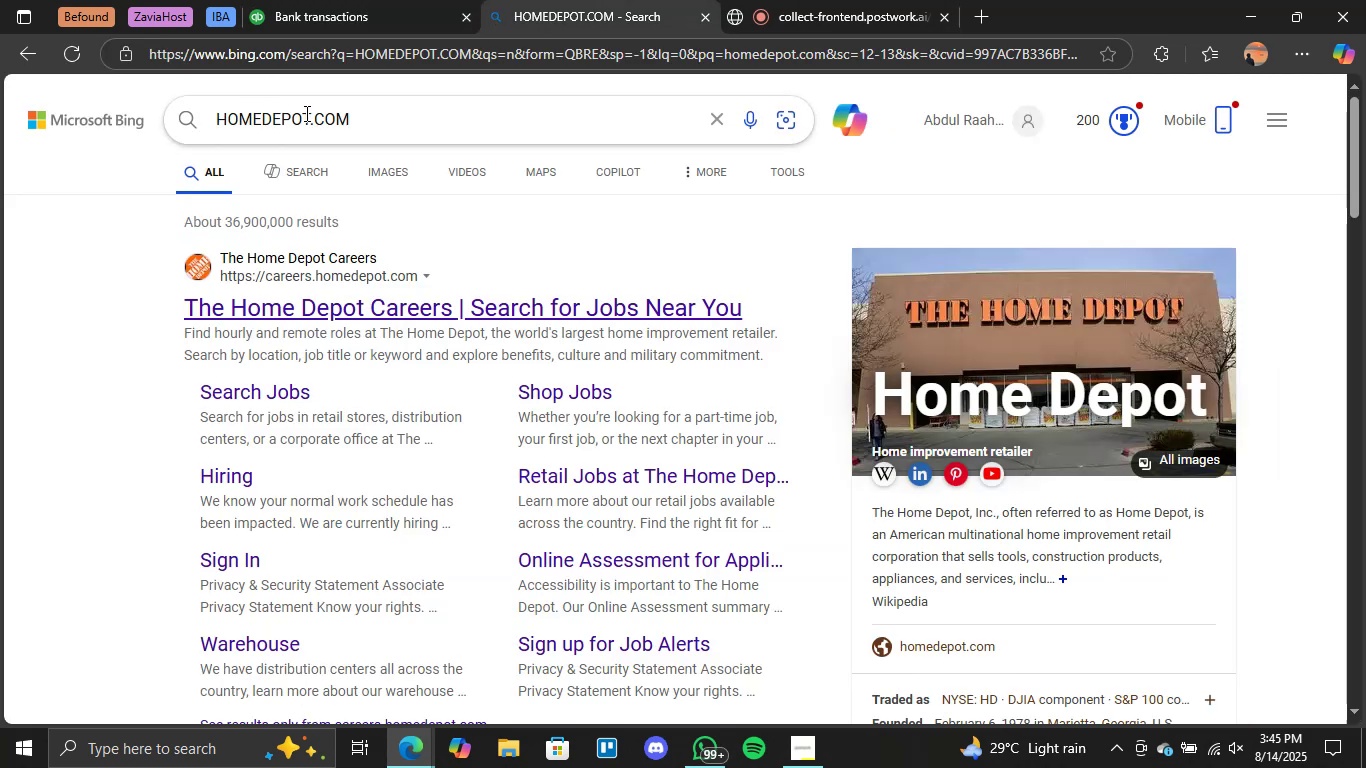 
double_click([305, 113])
 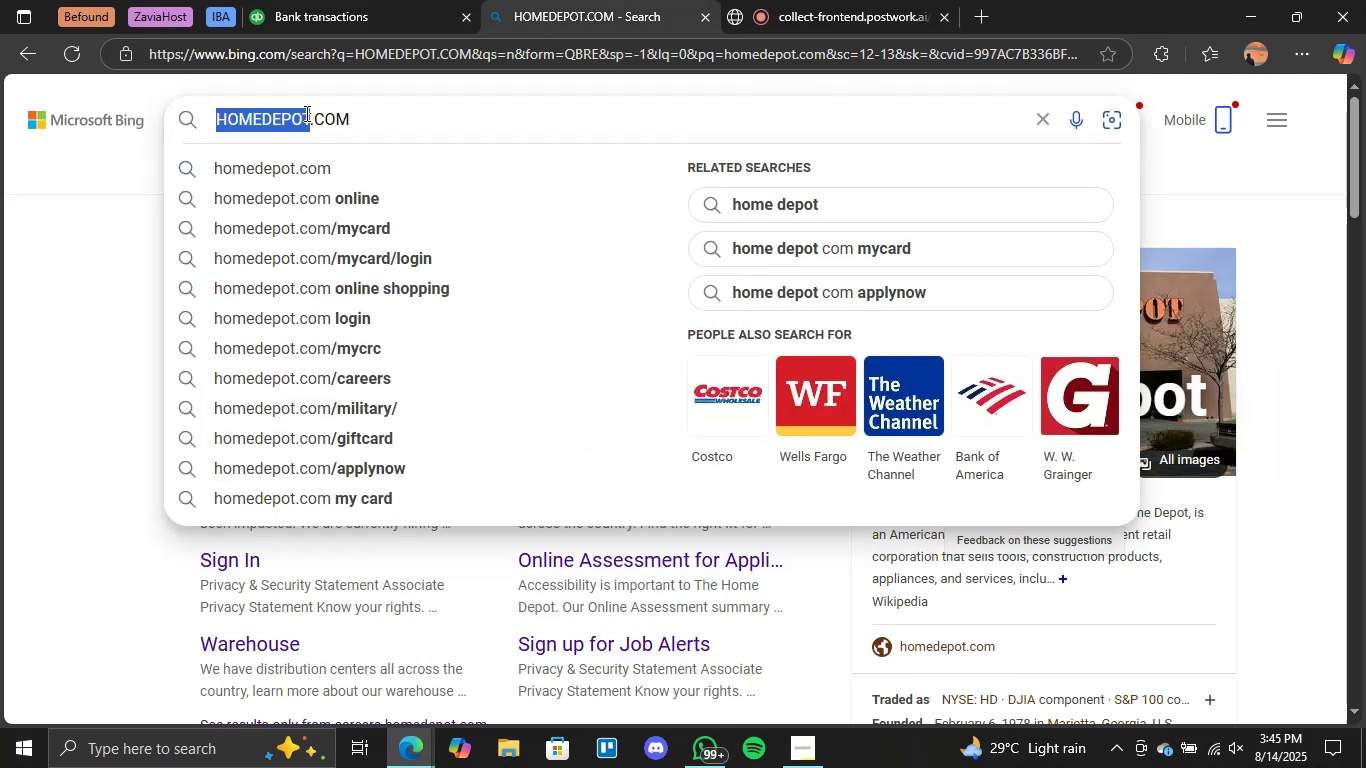 
triple_click([305, 113])
 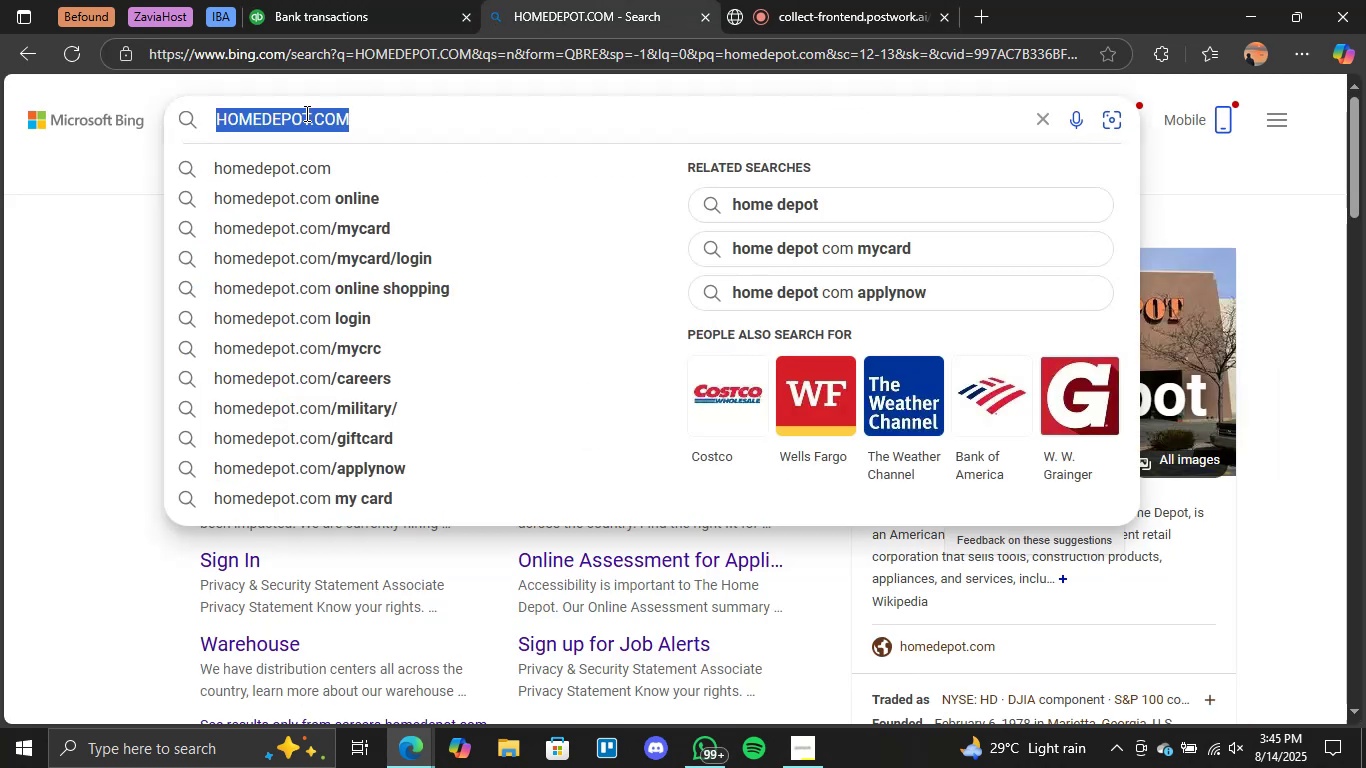 
type(zapier)
 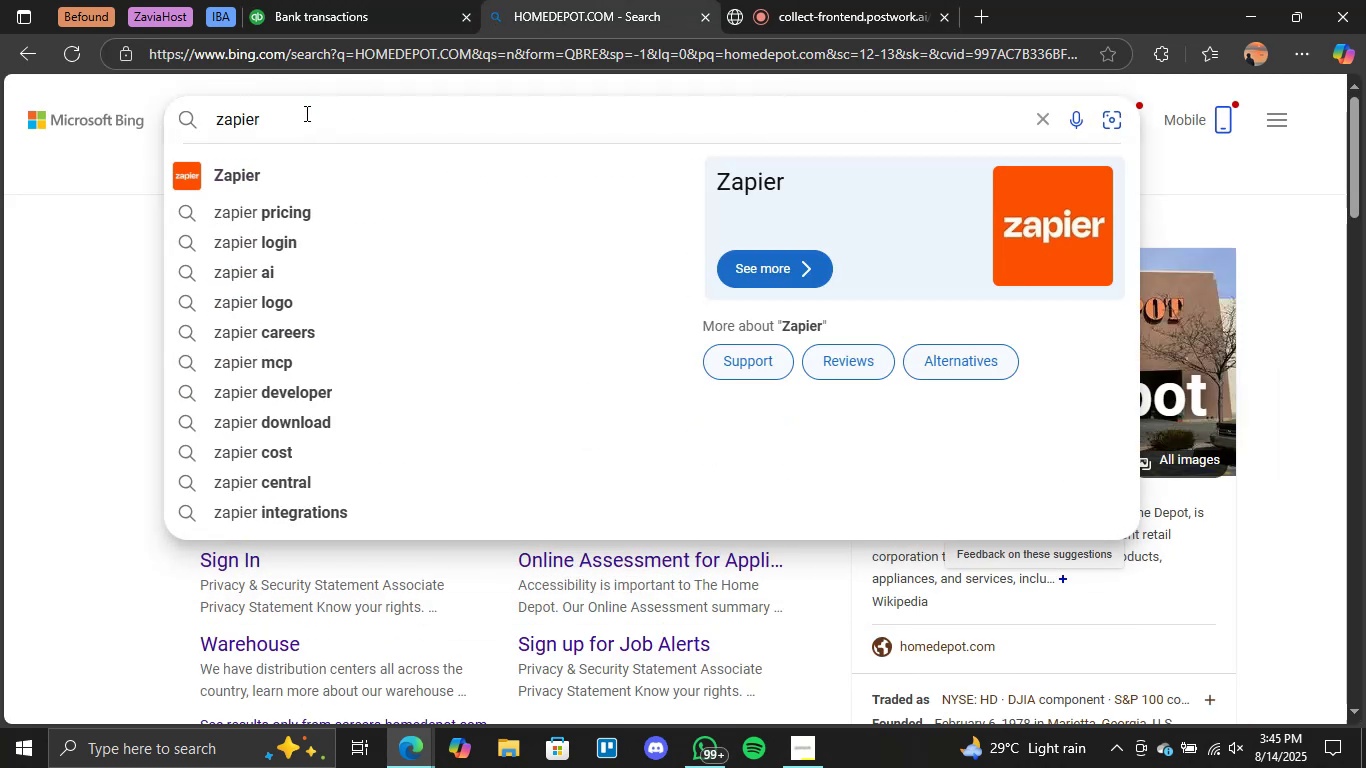 
key(Enter)
 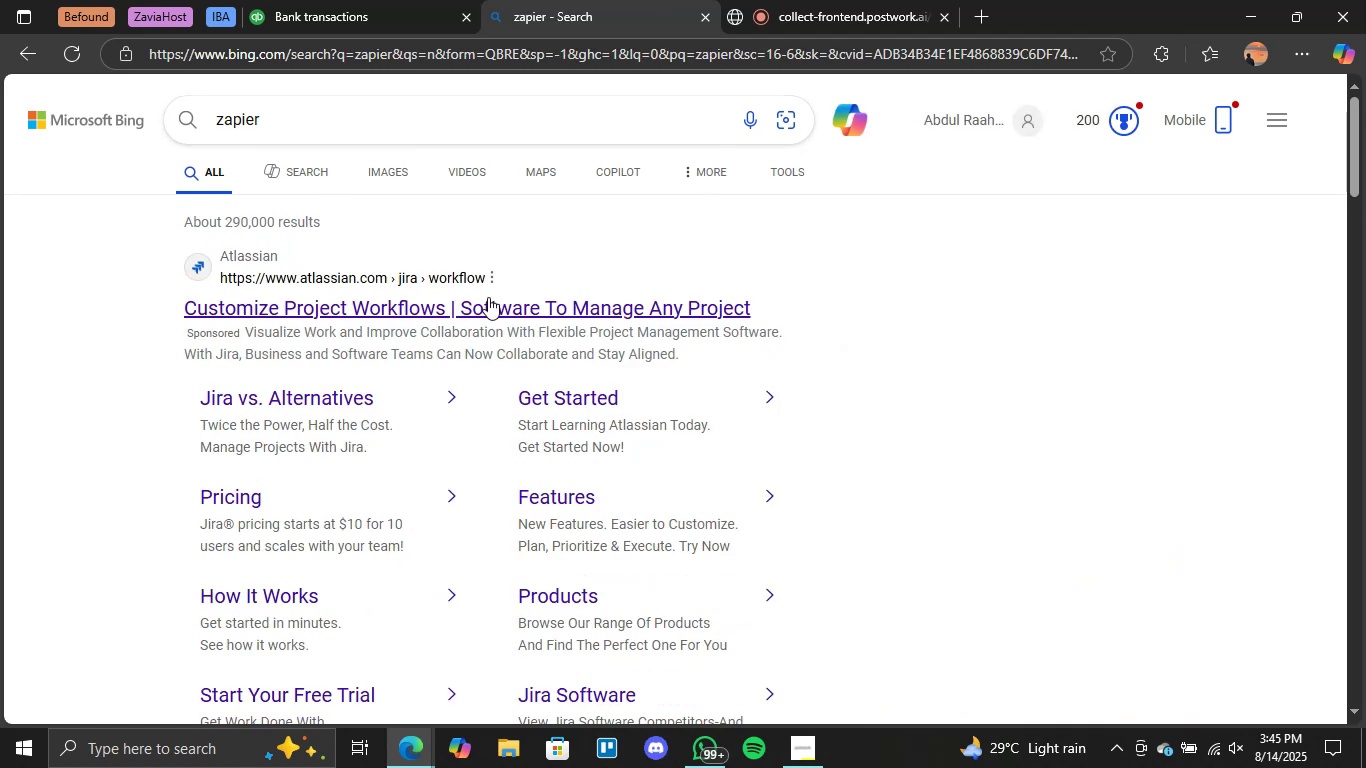 
left_click([311, 0])
 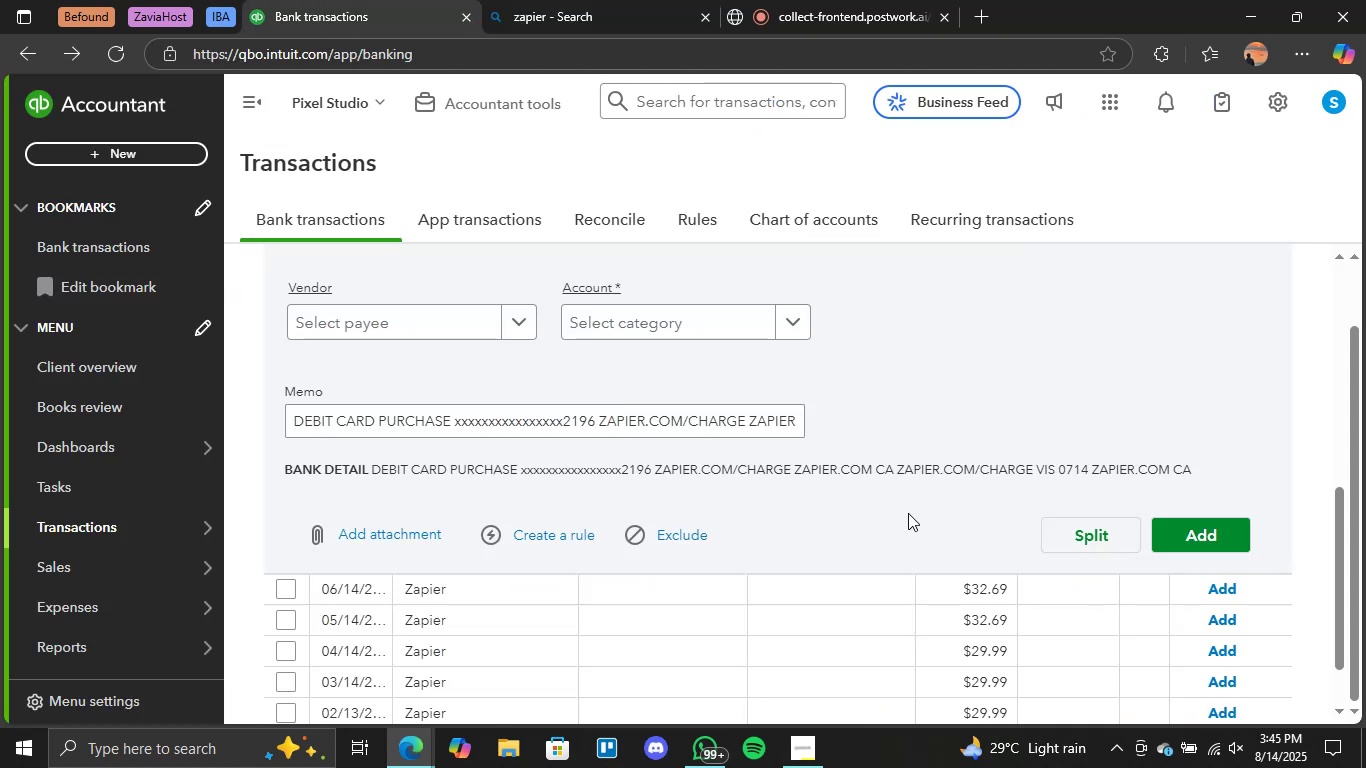 
scroll: coordinate [909, 518], scroll_direction: down, amount: 3.0
 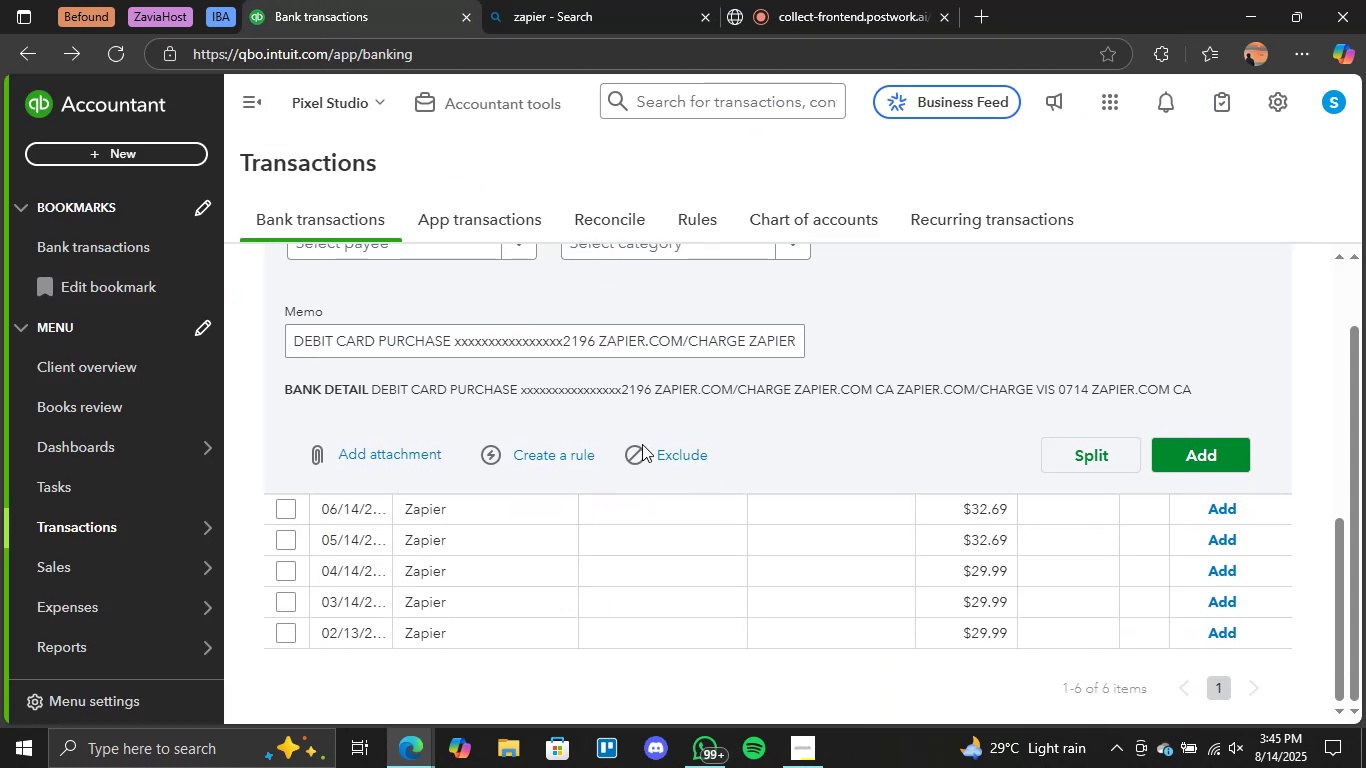 
scroll: coordinate [482, 436], scroll_direction: up, amount: 2.0
 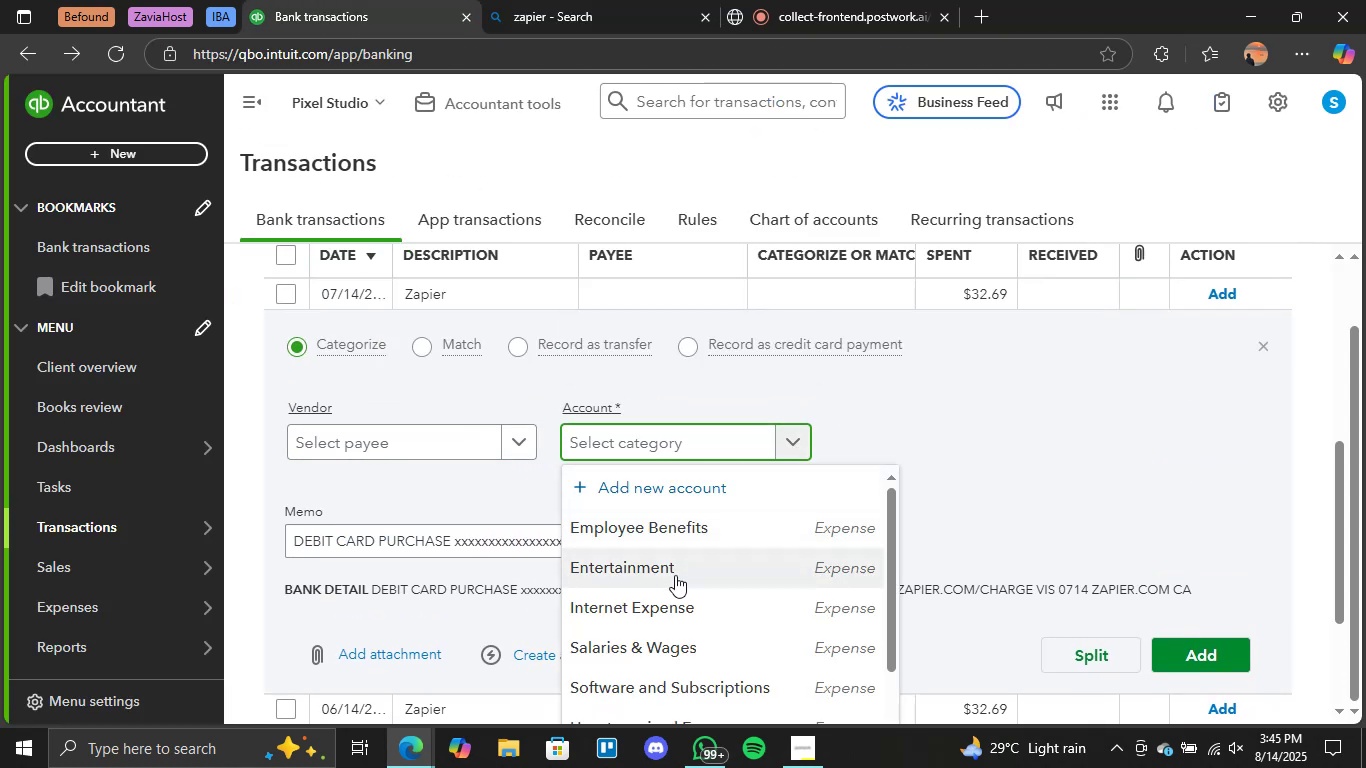 
left_click([686, 695])
 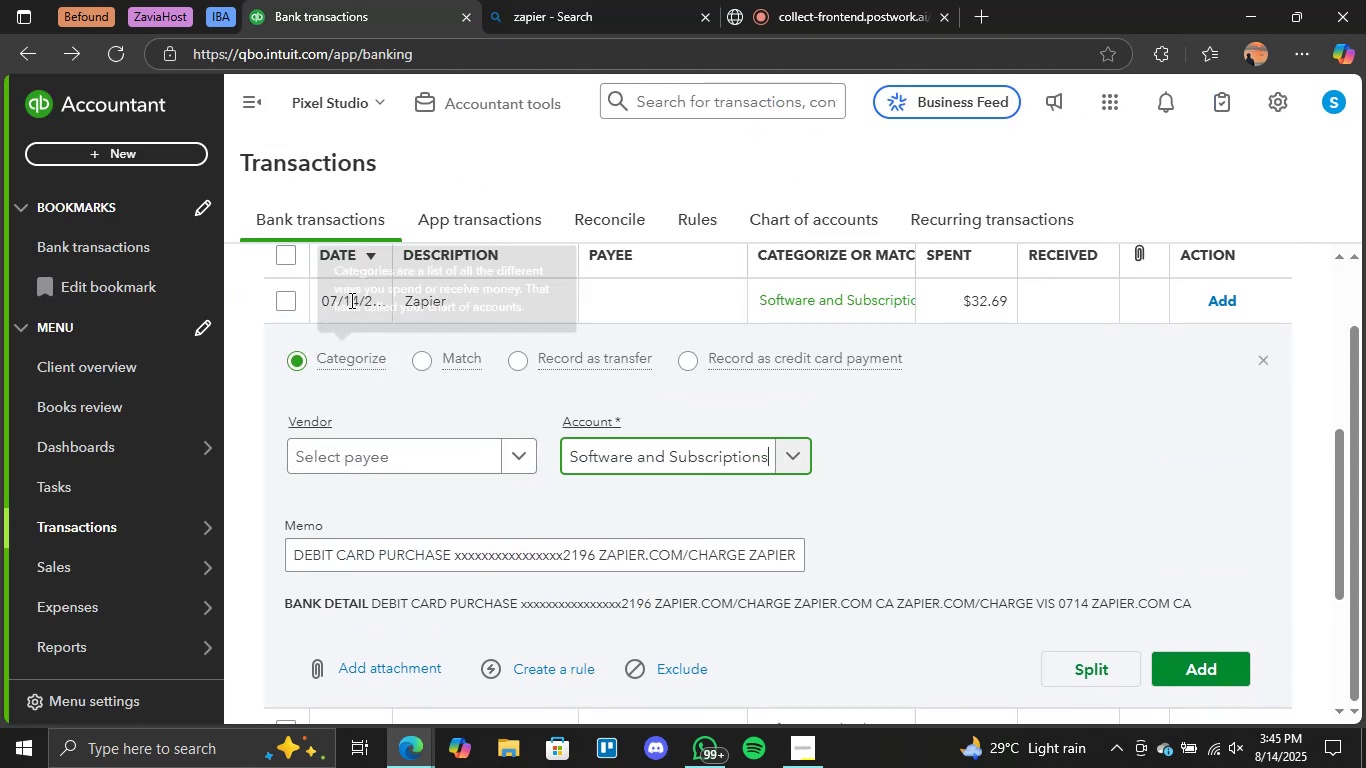 
scroll: coordinate [288, 264], scroll_direction: up, amount: 1.0
 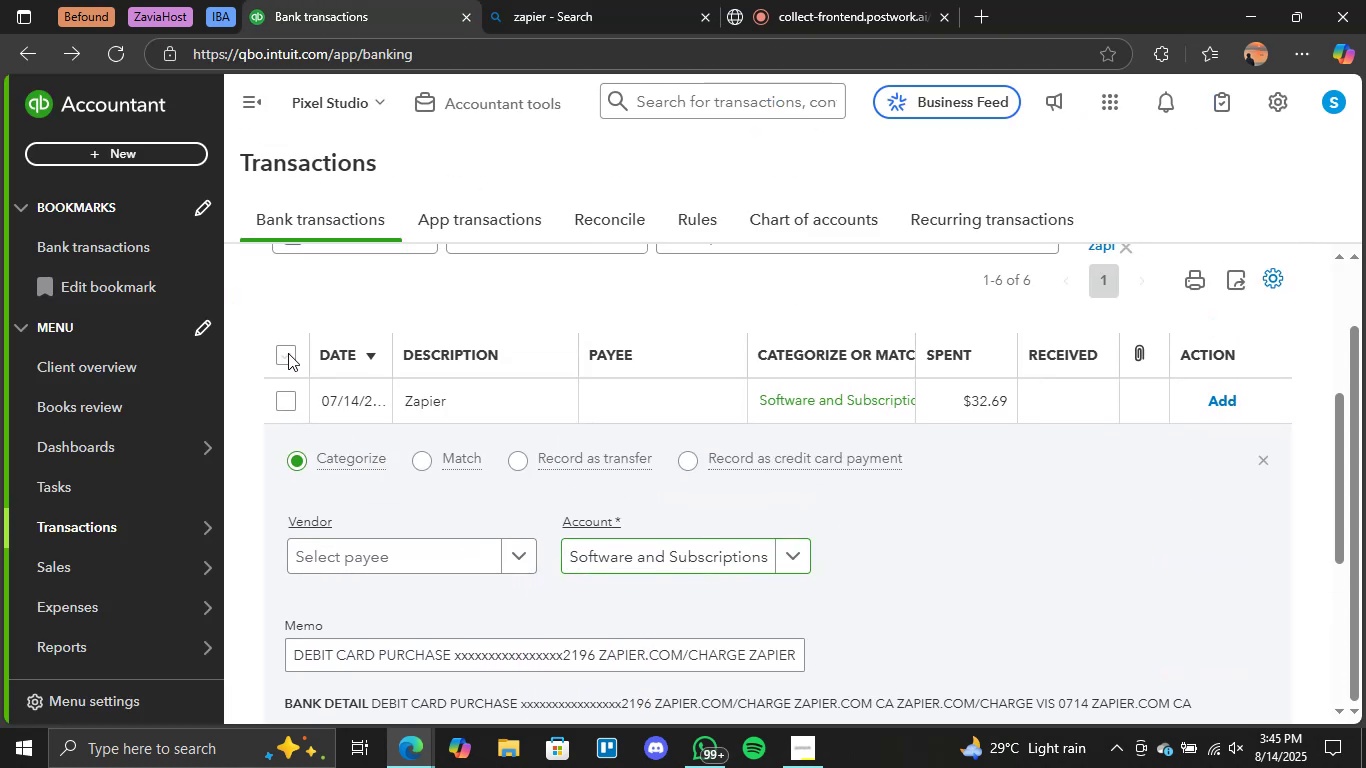 
scroll: coordinate [1025, 423], scroll_direction: down, amount: 5.0
 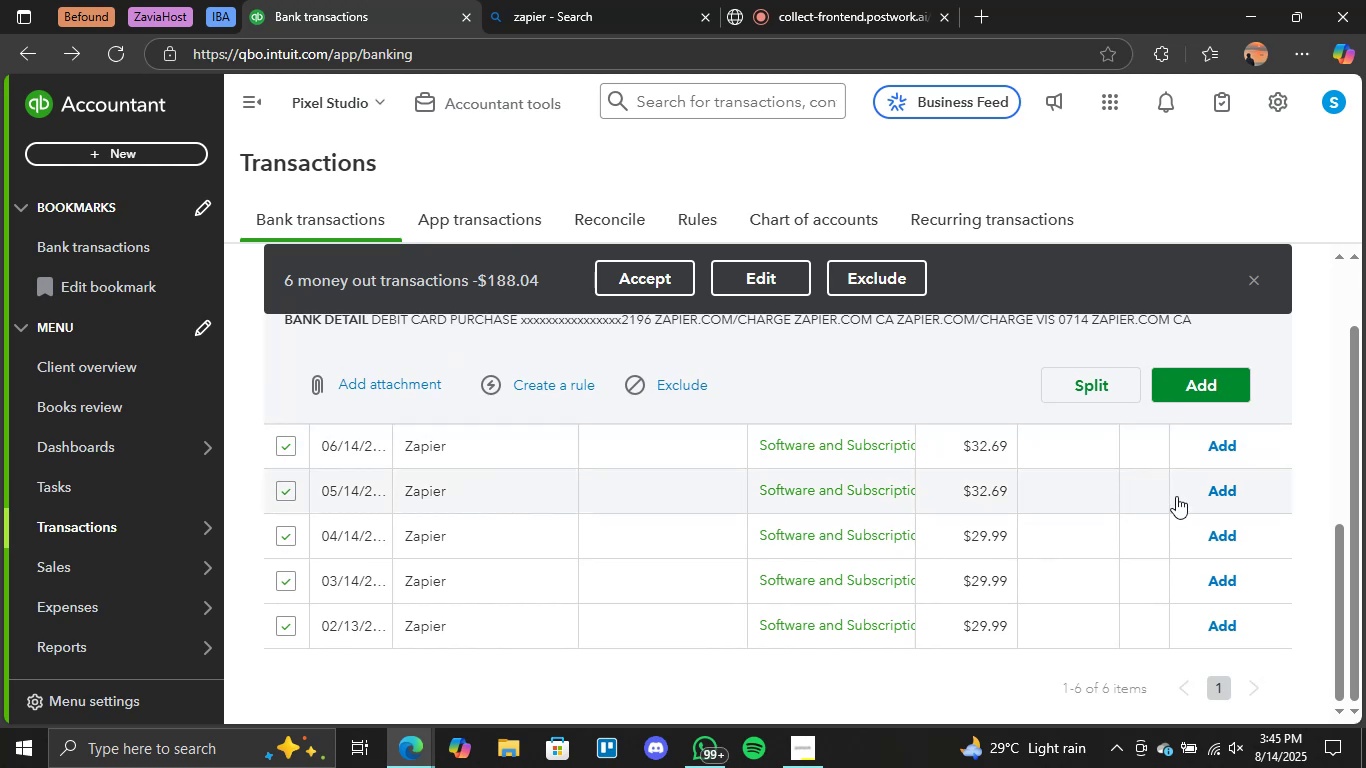 
scroll: coordinate [965, 477], scroll_direction: up, amount: 2.0
 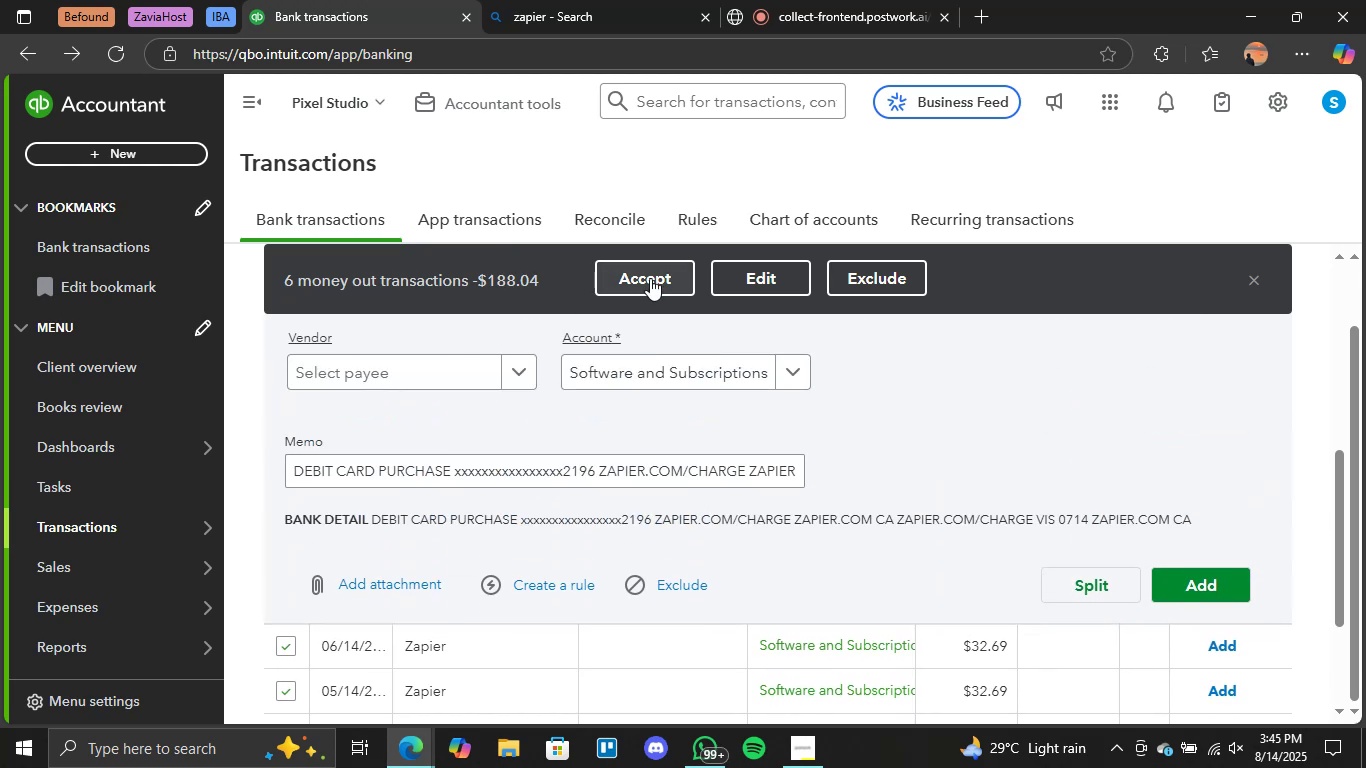 
left_click([650, 278])
 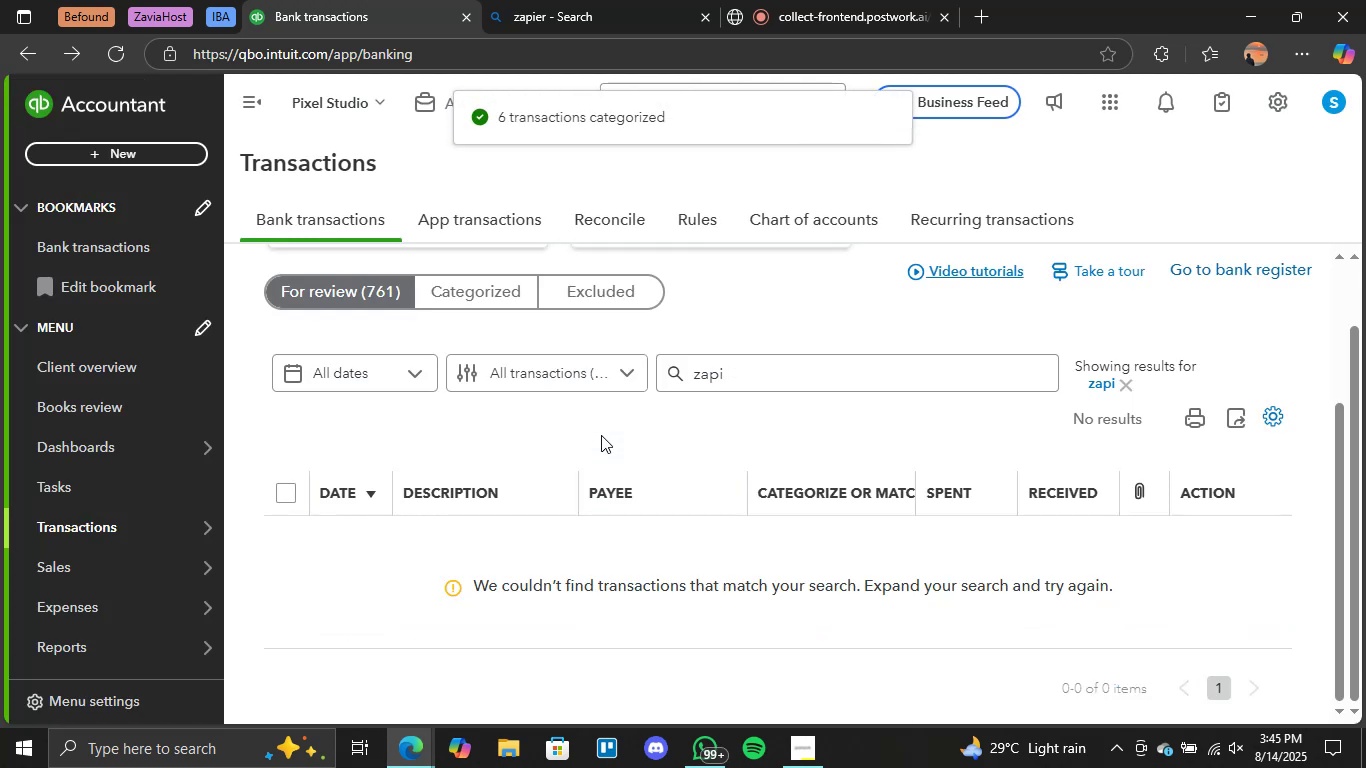 
left_click_drag(start_coordinate=[783, 375], to_coordinate=[571, 370])
 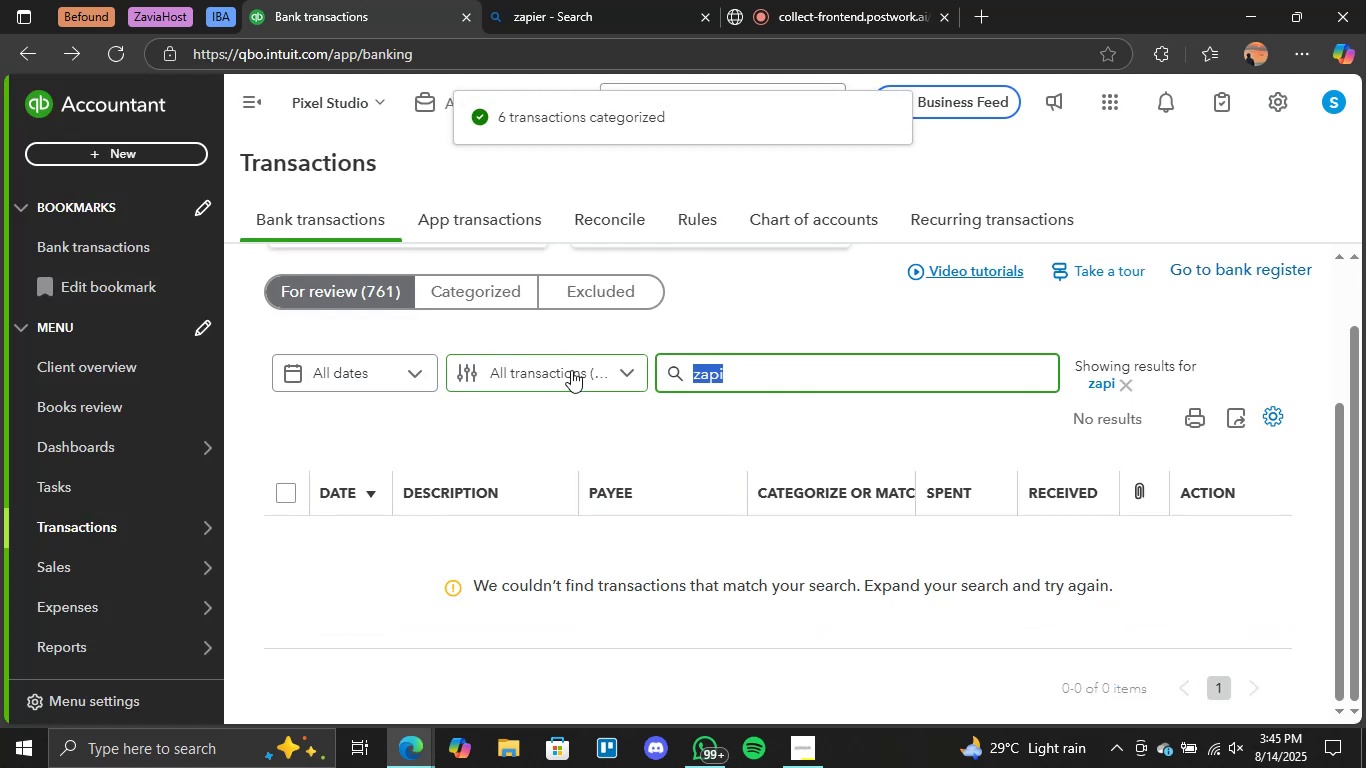 
key(Backspace)
 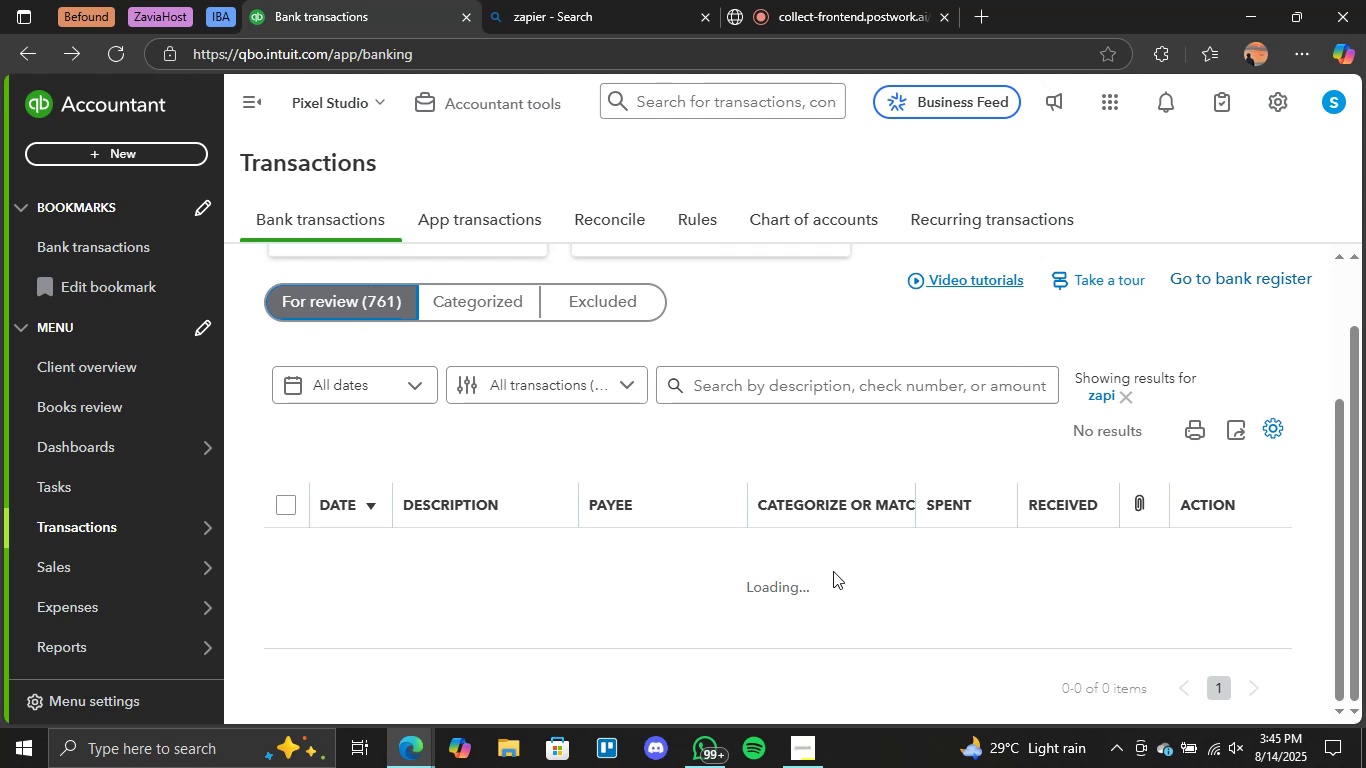 
wait(8.92)
 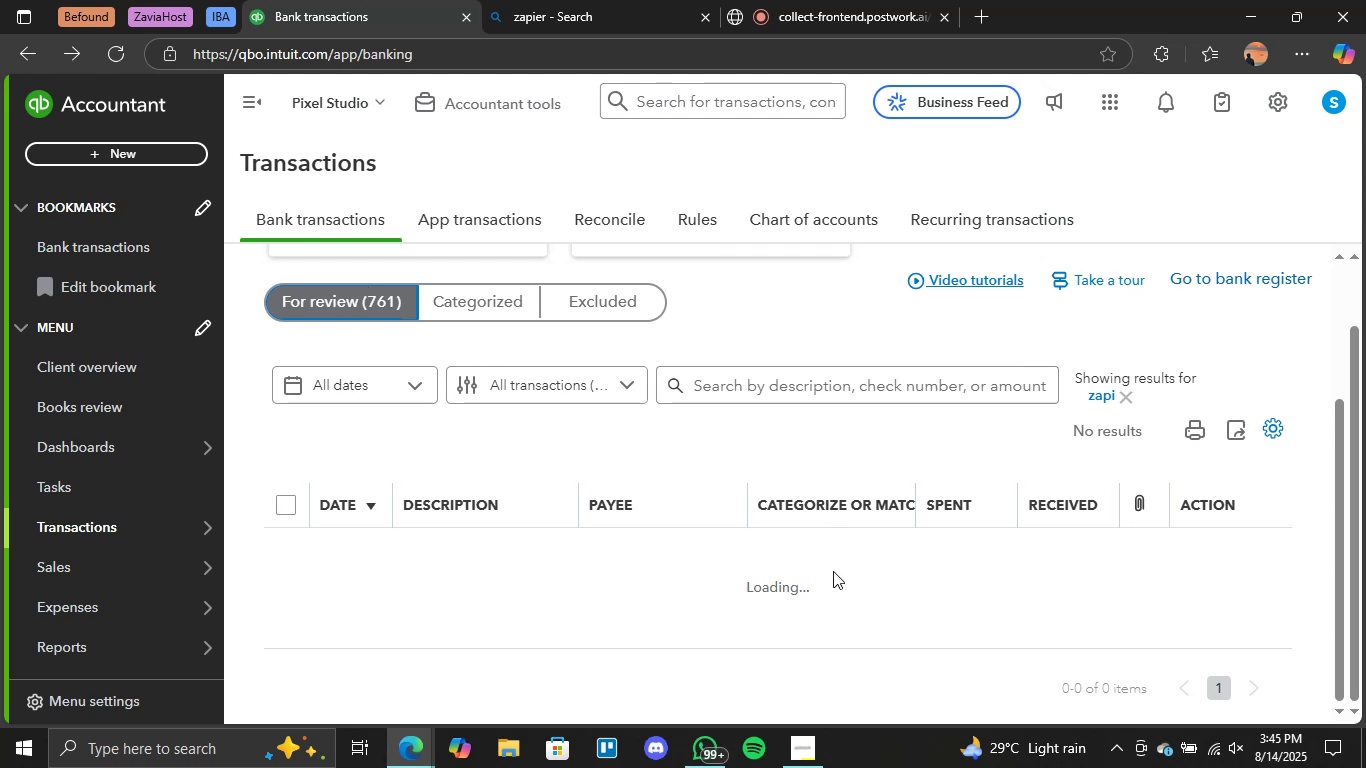 
scroll: coordinate [1221, 536], scroll_direction: down, amount: 5.0
 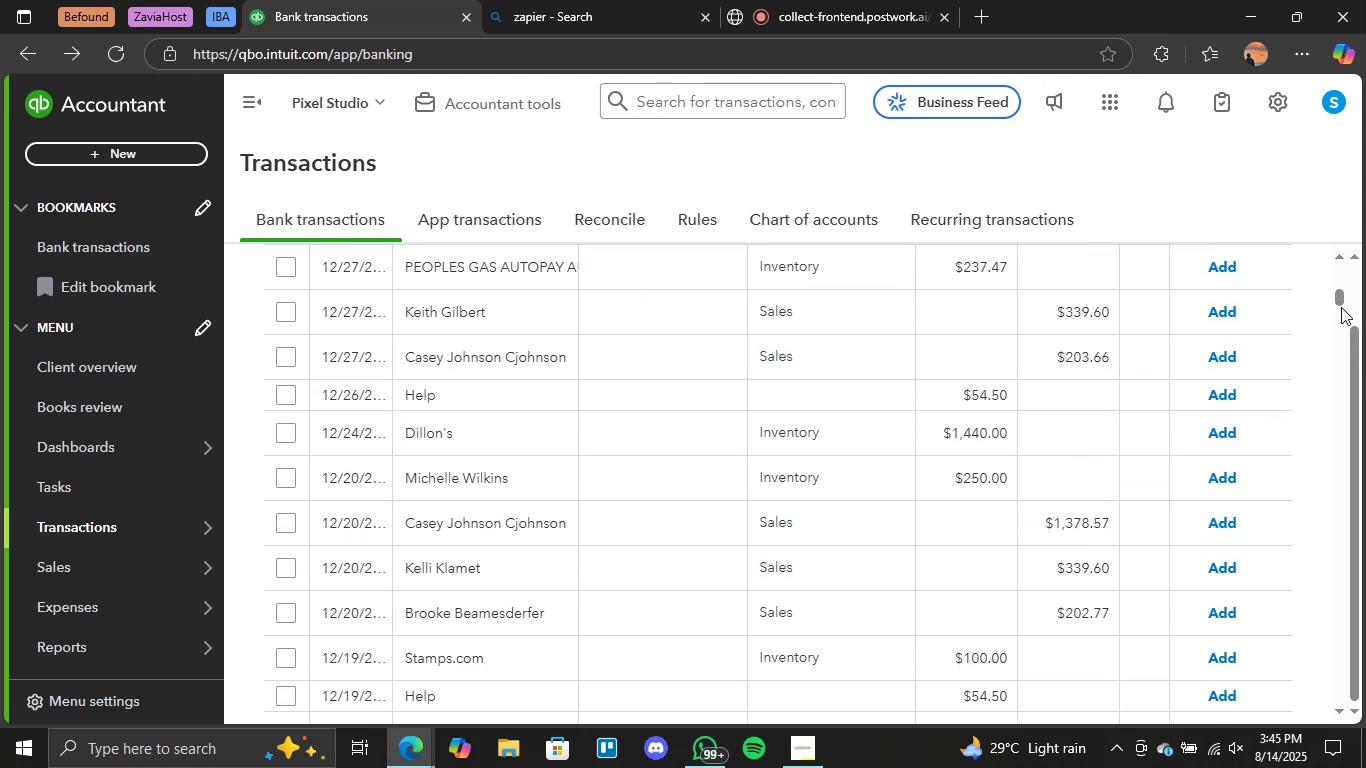 
left_click_drag(start_coordinate=[1341, 303], to_coordinate=[1311, 705])
 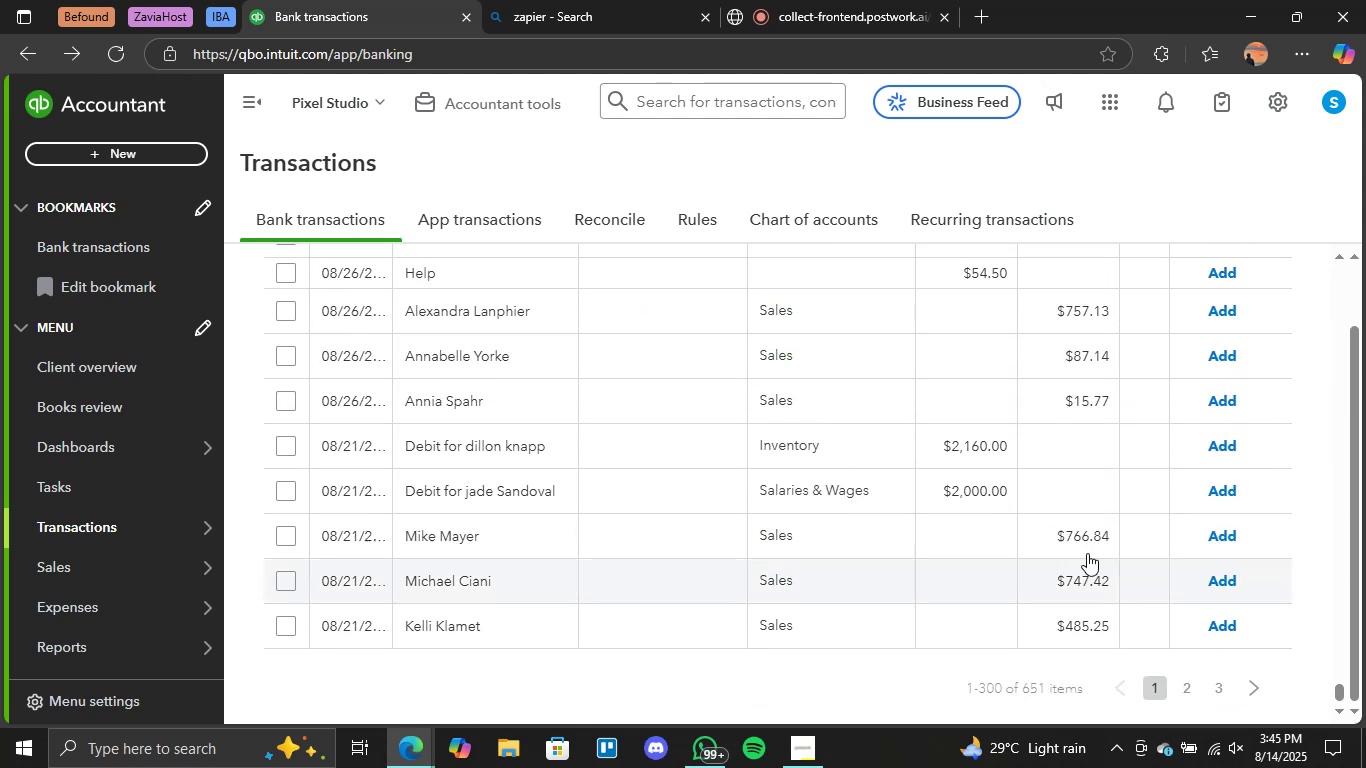 
scroll: coordinate [1086, 552], scroll_direction: down, amount: 2.0
 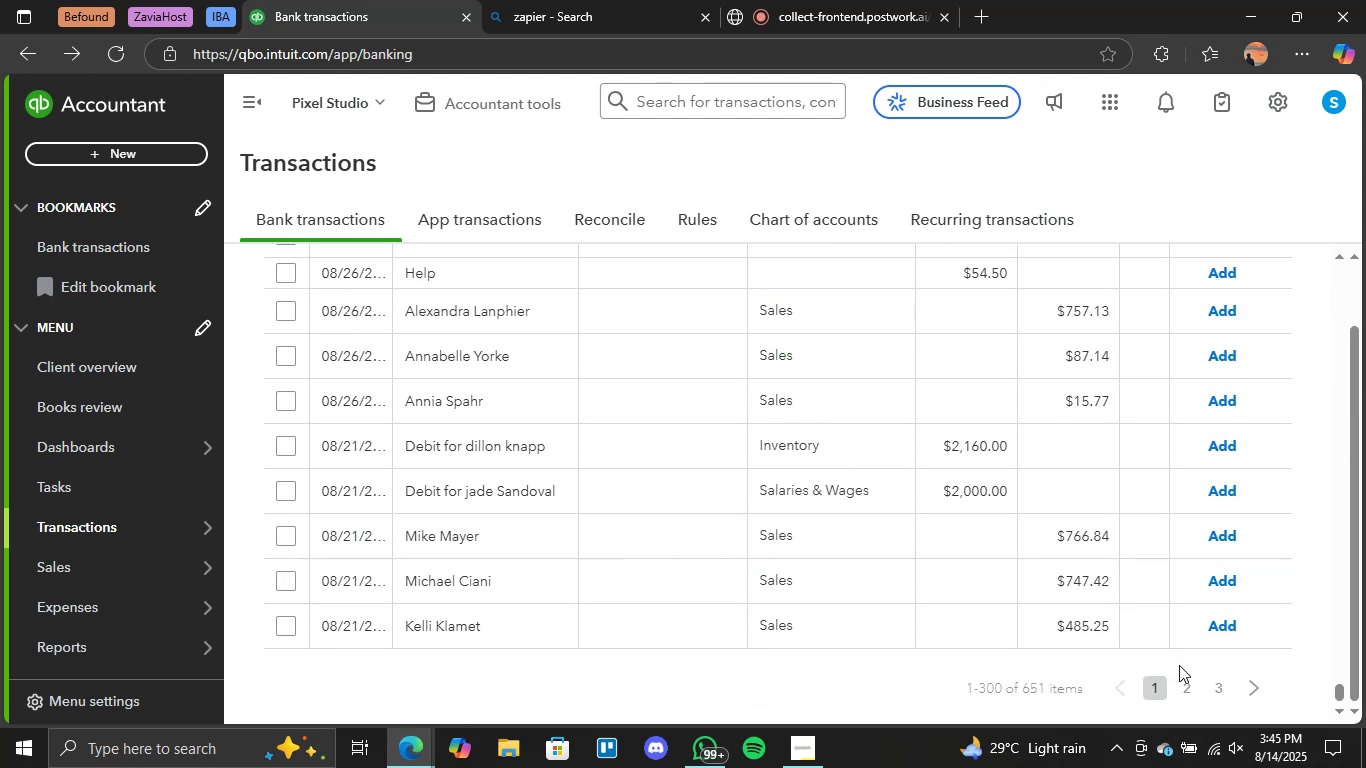 
left_click([1187, 698])
 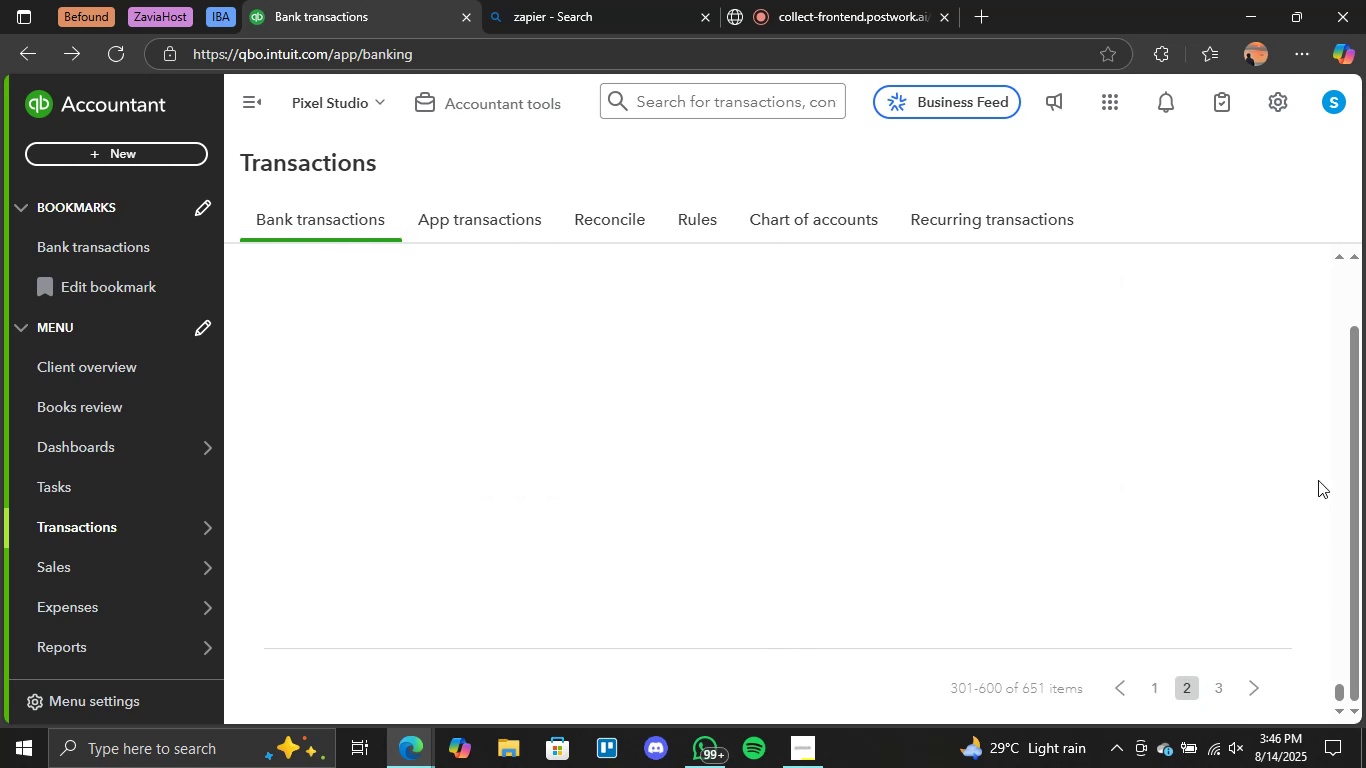 
wait(8.85)
 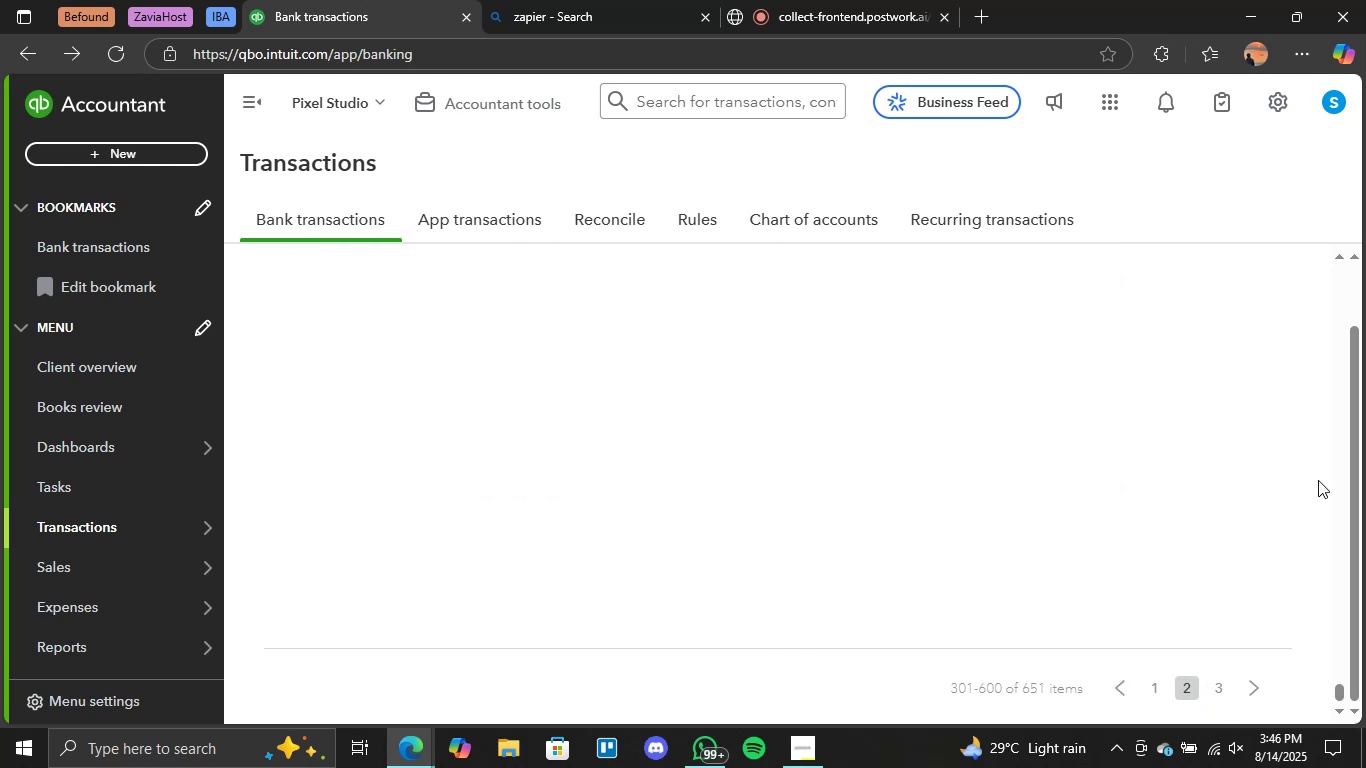 
scroll: coordinate [1349, 531], scroll_direction: up, amount: 5.0
 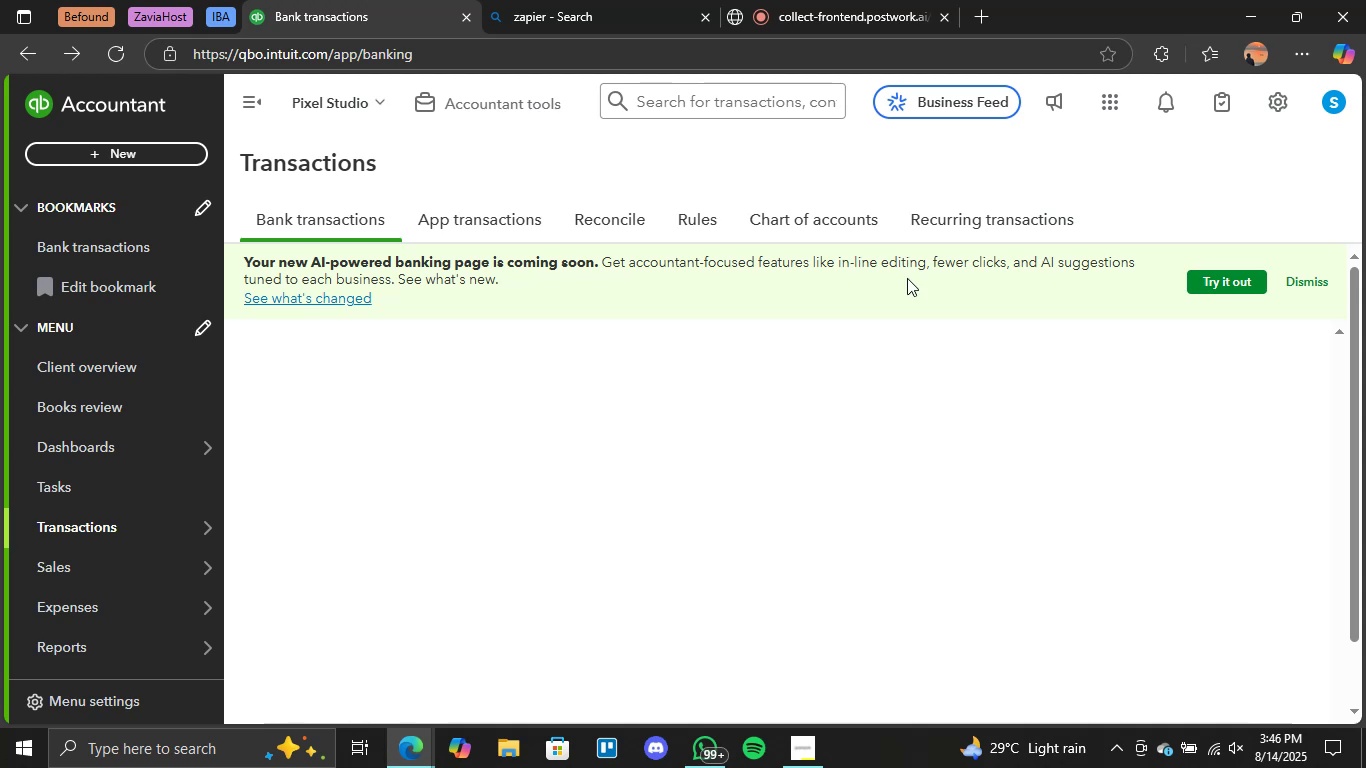 
left_click([860, 13])
 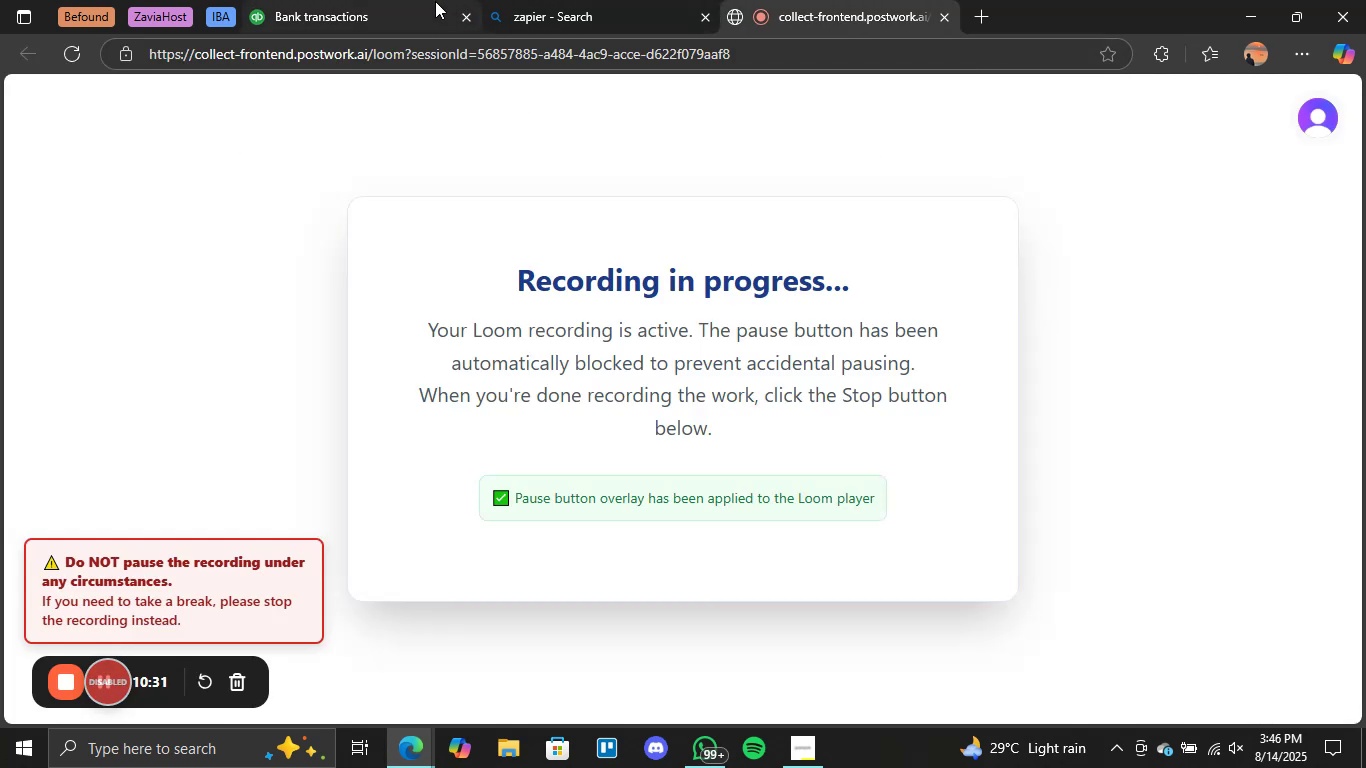 
left_click([397, 2])
 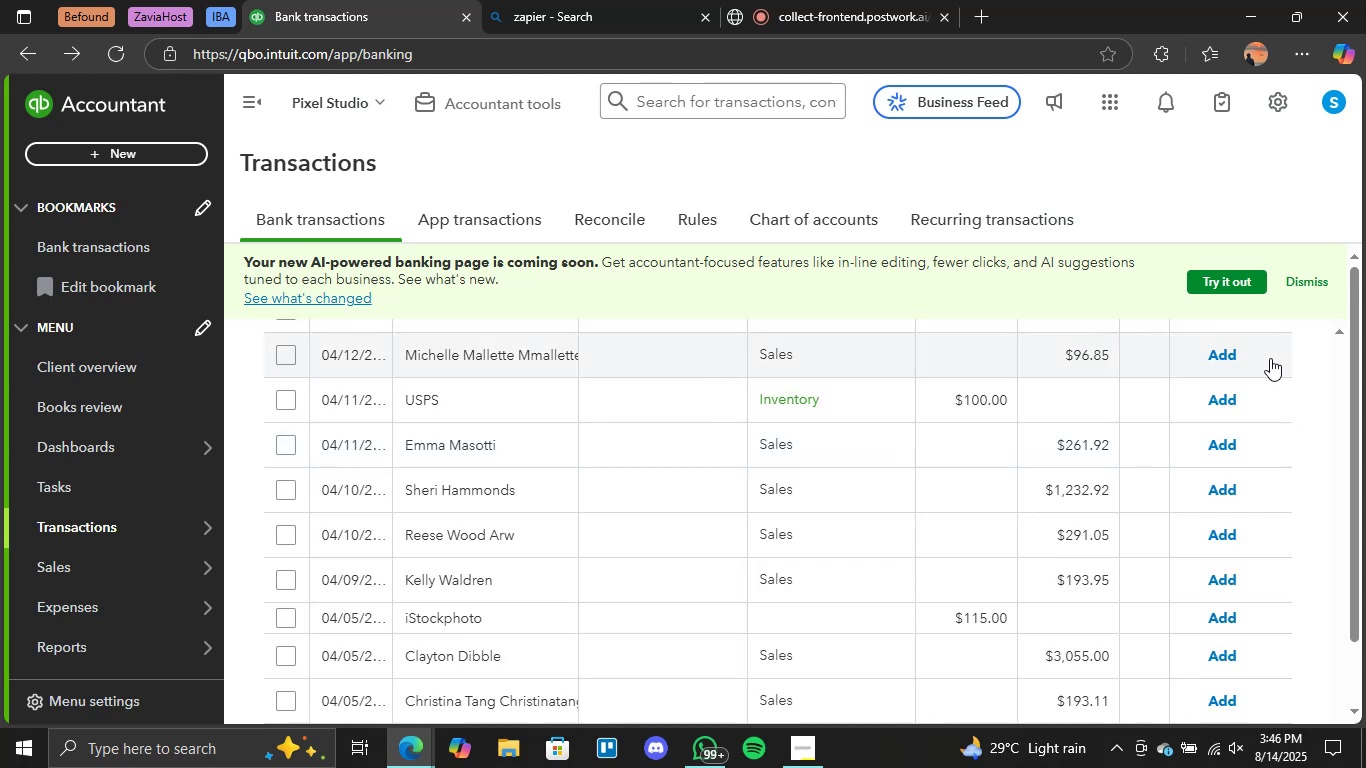 
wait(14.97)
 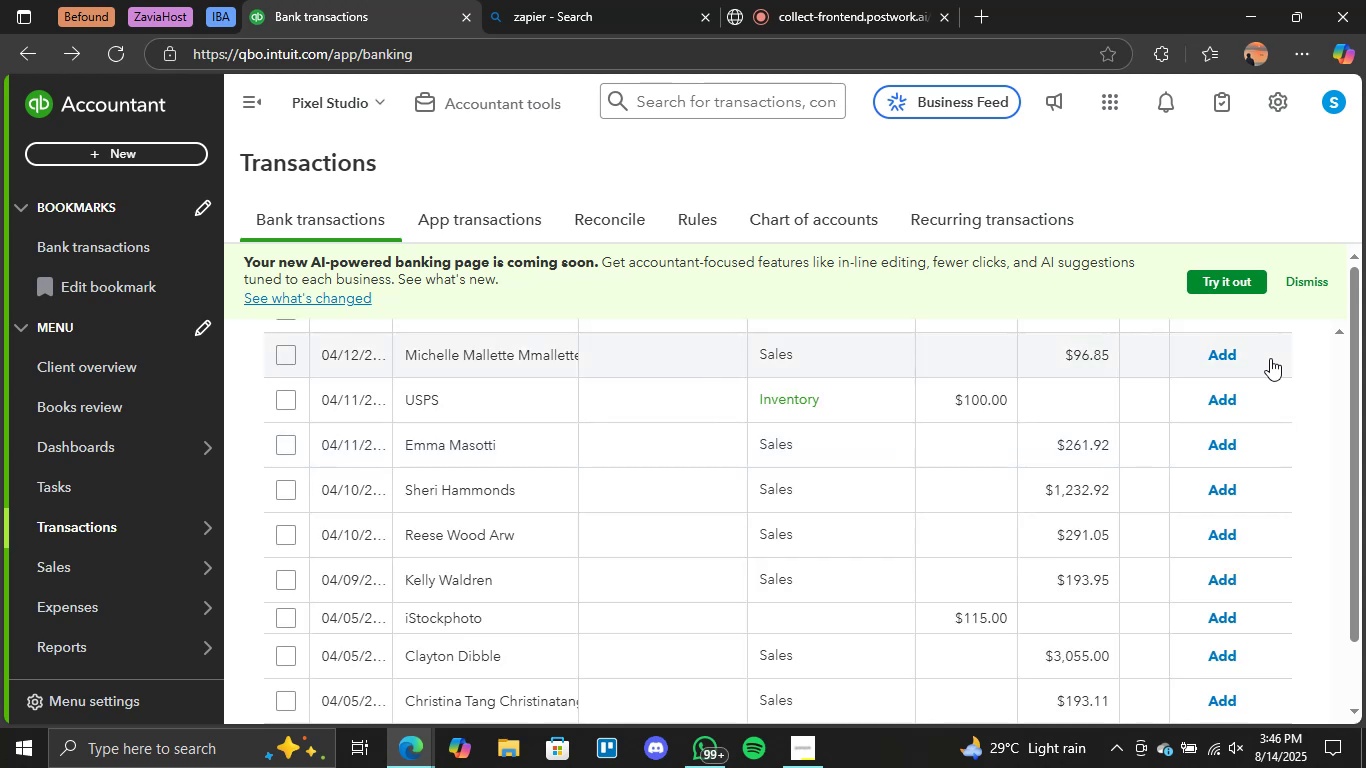 
scroll: coordinate [843, 430], scroll_direction: up, amount: 17.0
 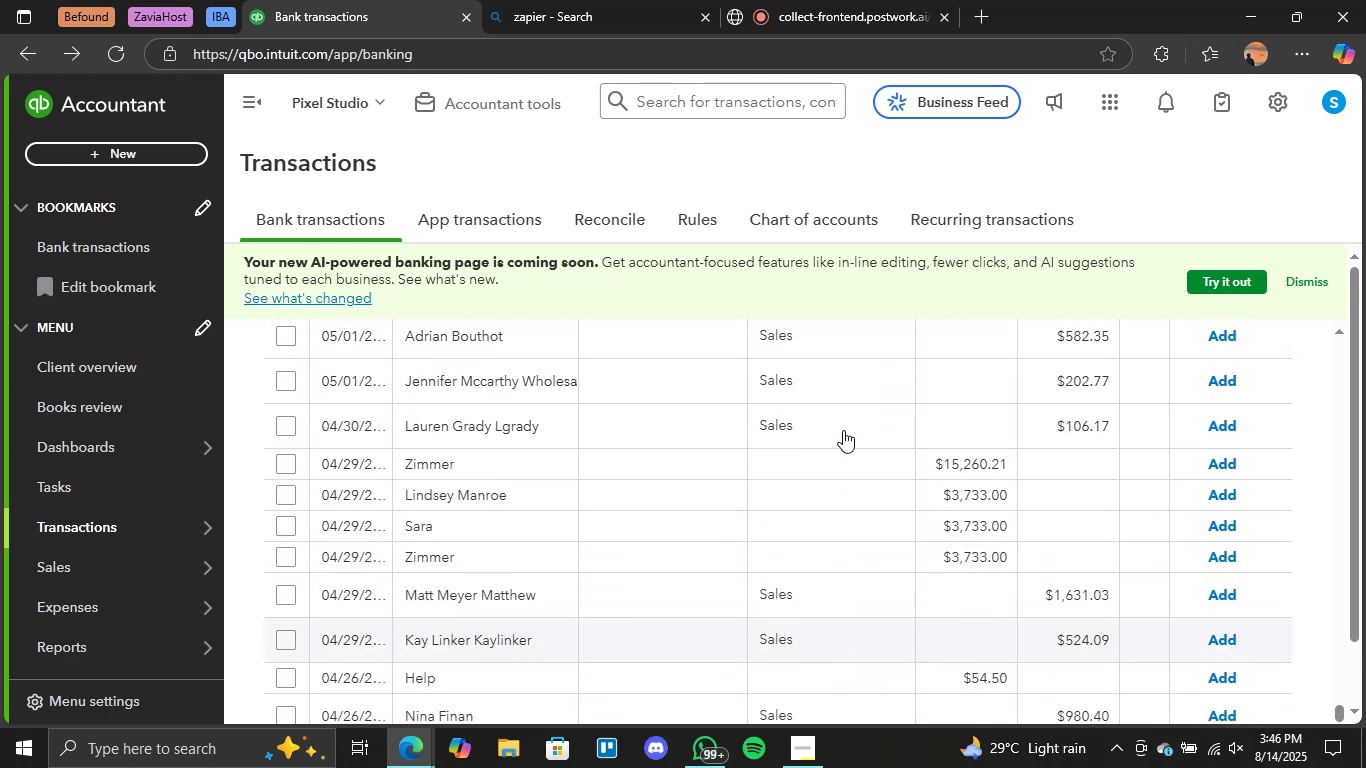 
scroll: coordinate [550, 505], scroll_direction: down, amount: 21.0
 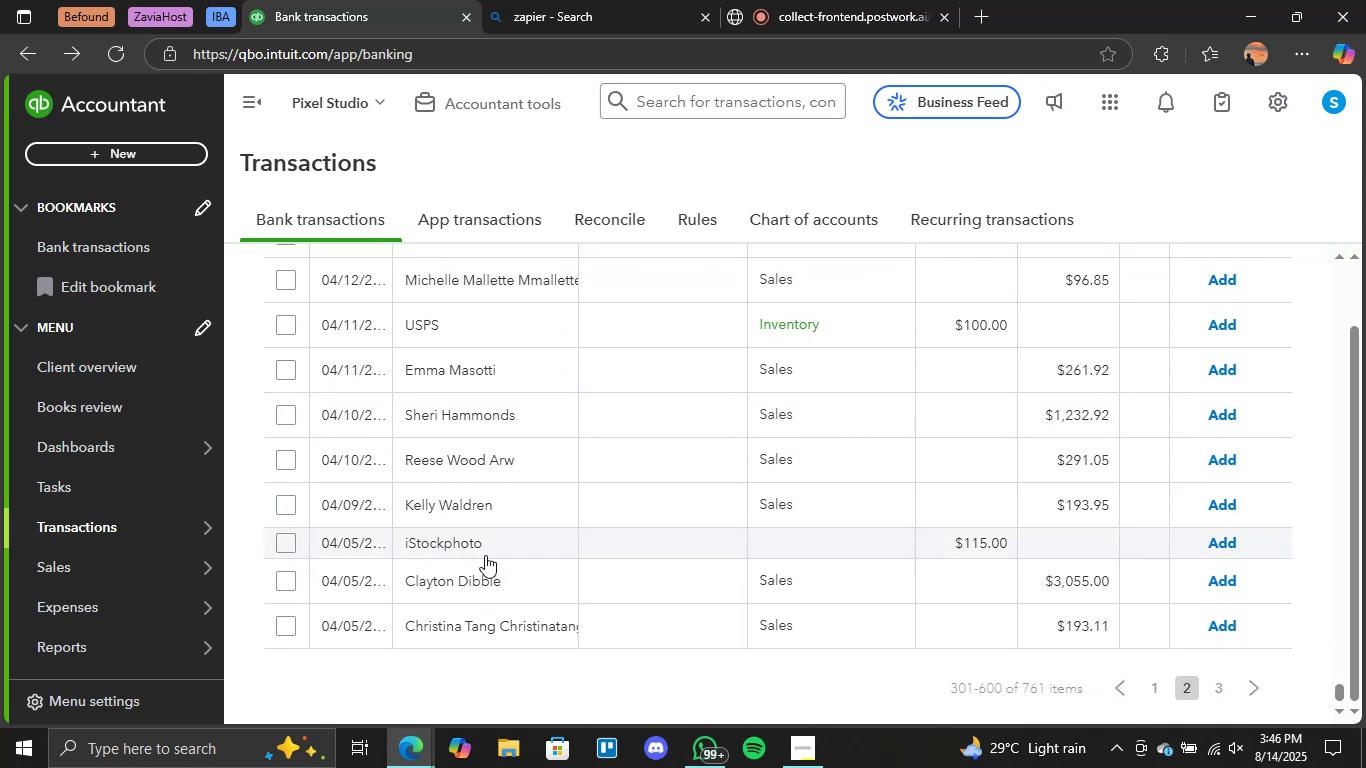 
scroll: coordinate [538, 519], scroll_direction: up, amount: 24.0
 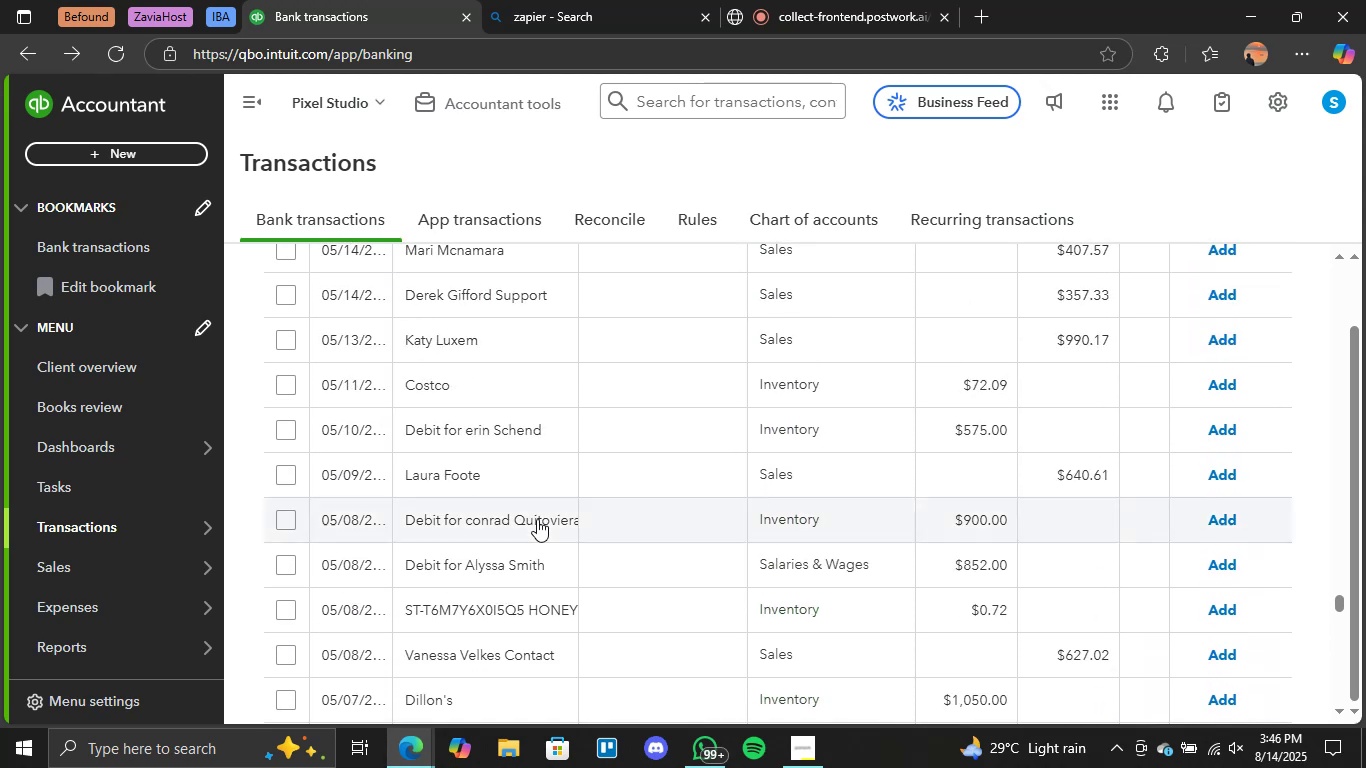 
scroll: coordinate [537, 519], scroll_direction: up, amount: 8.0
 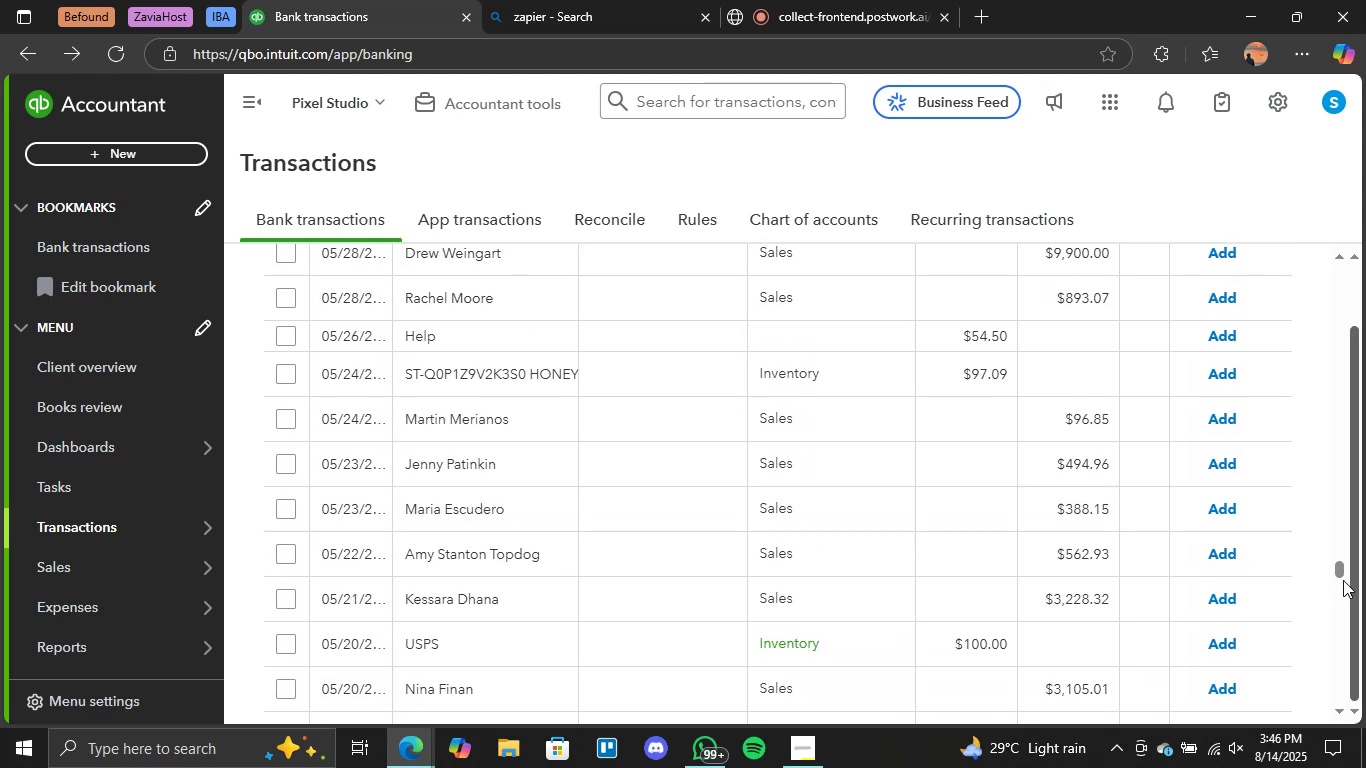 
left_click_drag(start_coordinate=[1337, 571], to_coordinate=[1322, 259])
 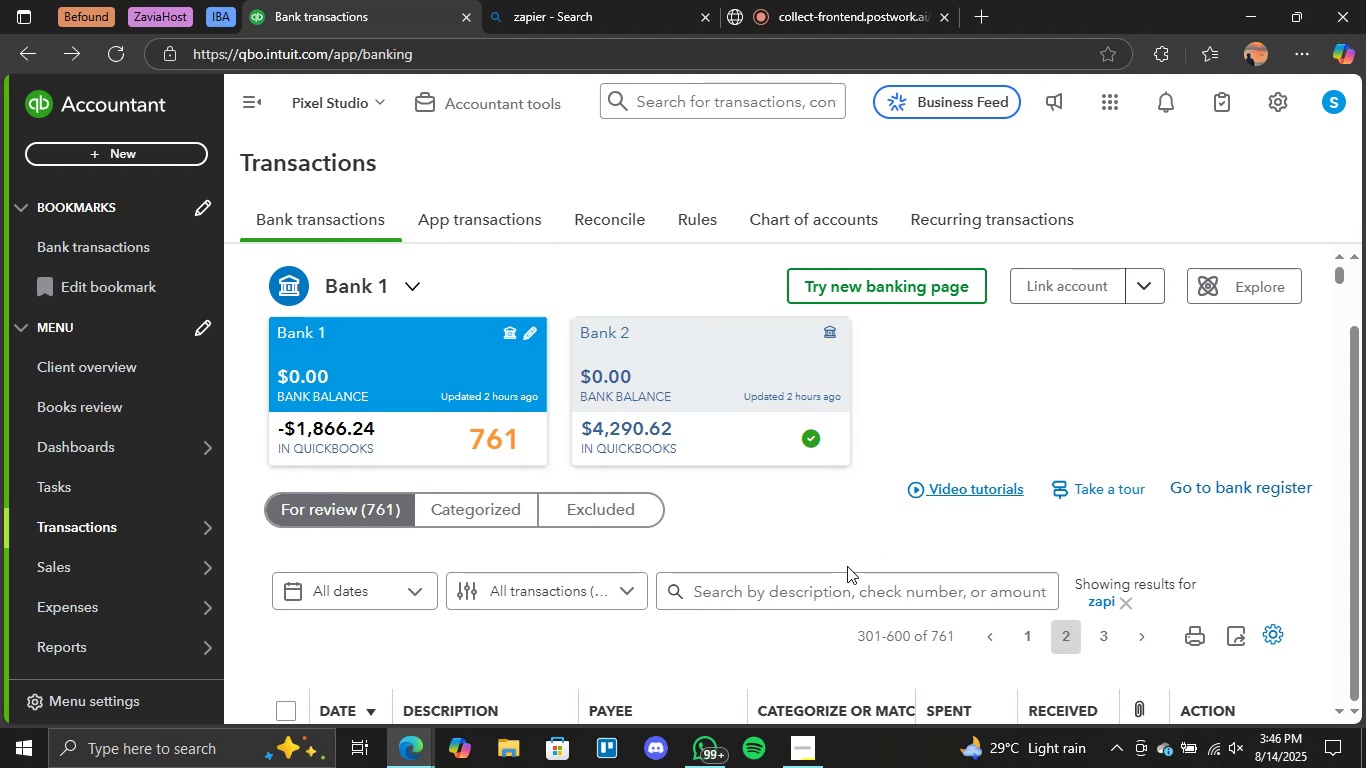 
double_click([836, 583])
 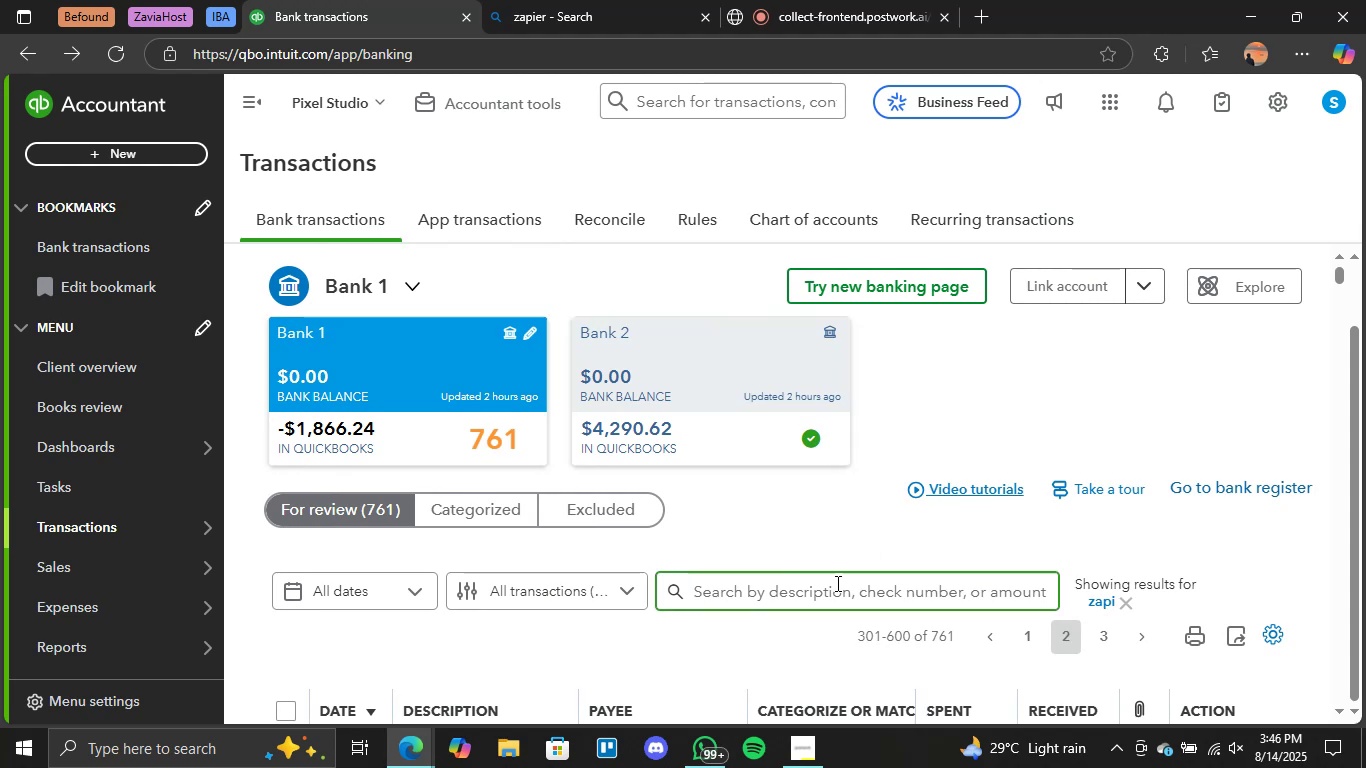 
type(usps)
 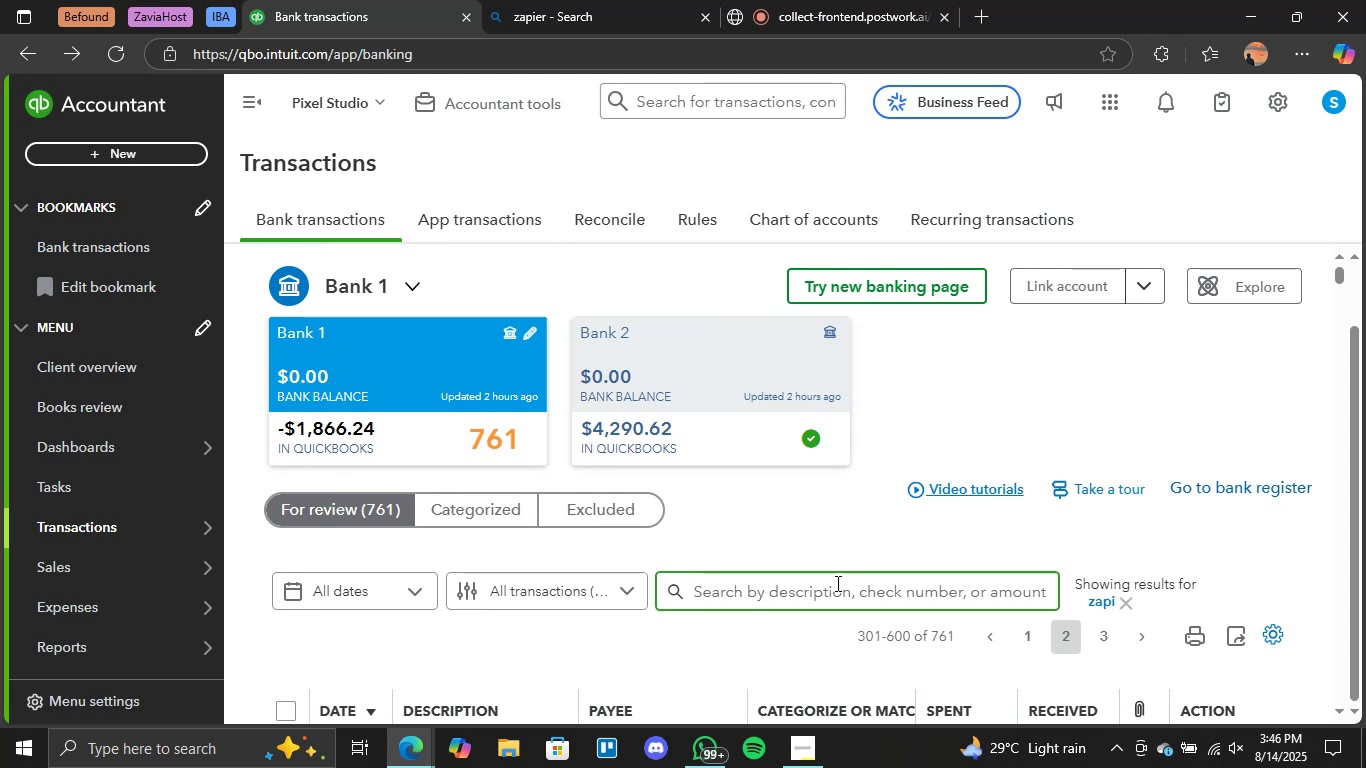 
key(Enter)
 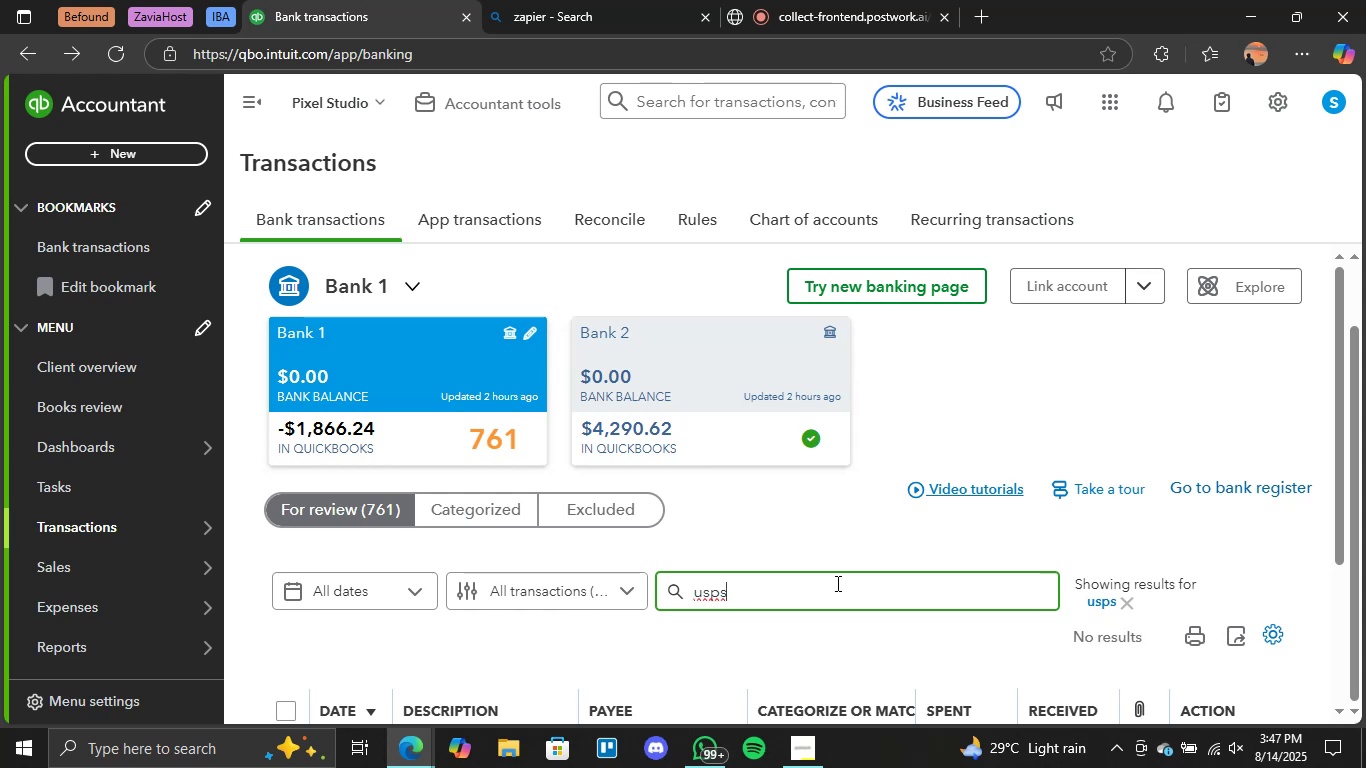 
wait(11.0)
 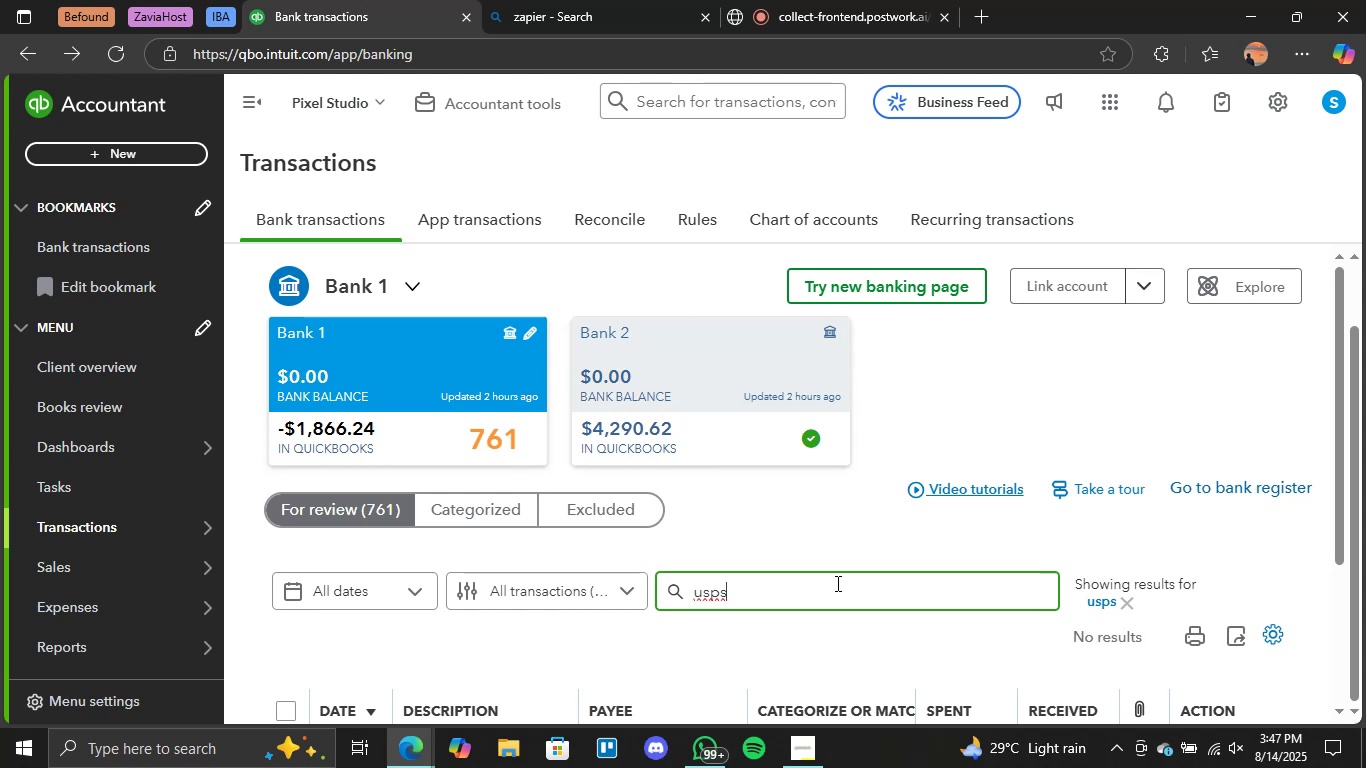 
scroll: coordinate [740, 631], scroll_direction: down, amount: 11.0
 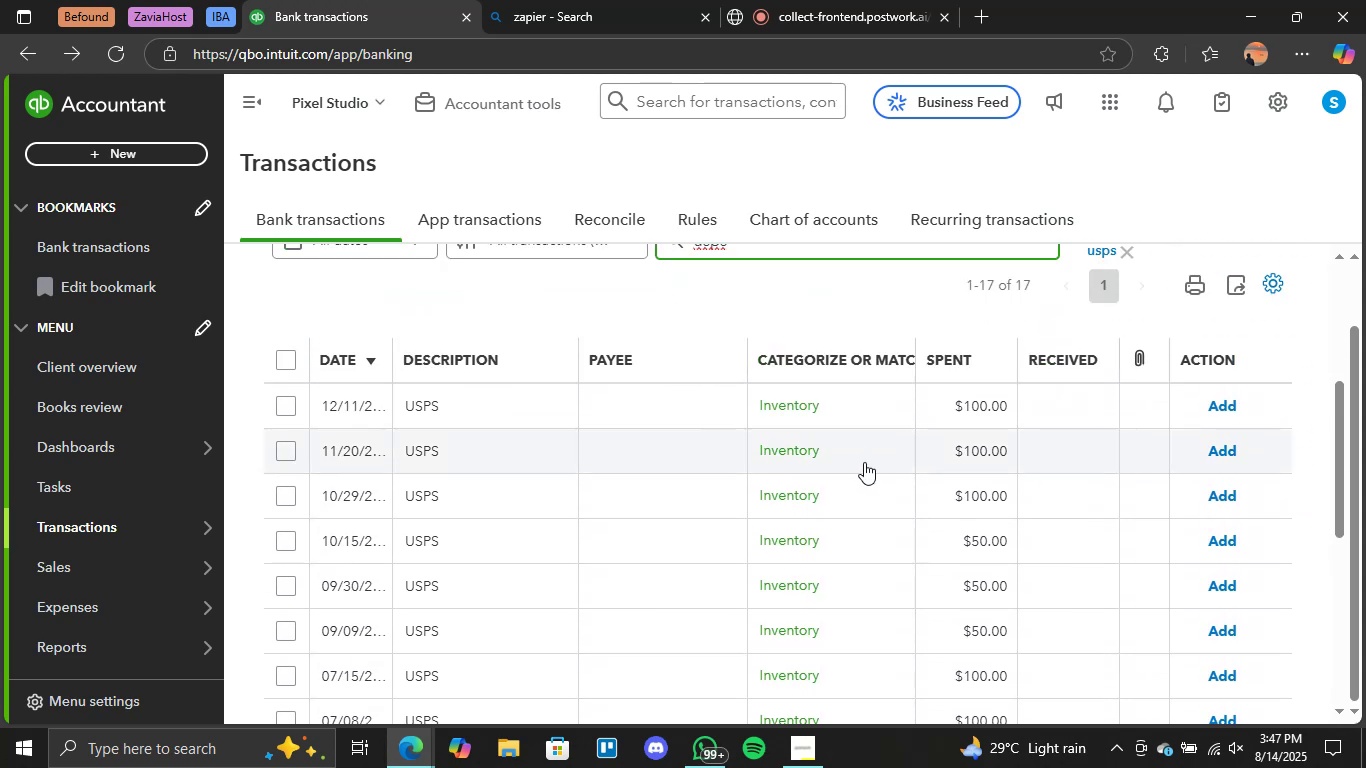 
scroll: coordinate [702, 497], scroll_direction: none, amount: 0.0
 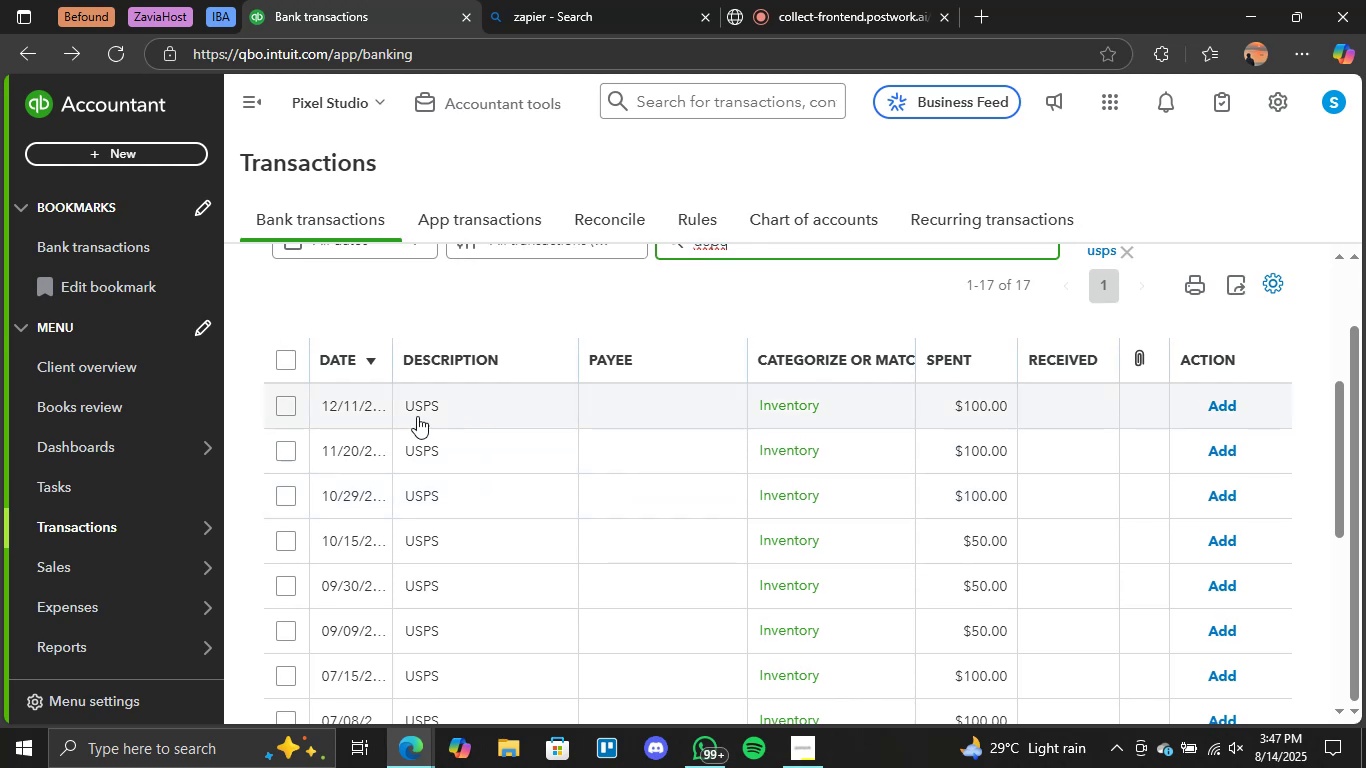 
left_click([421, 411])
 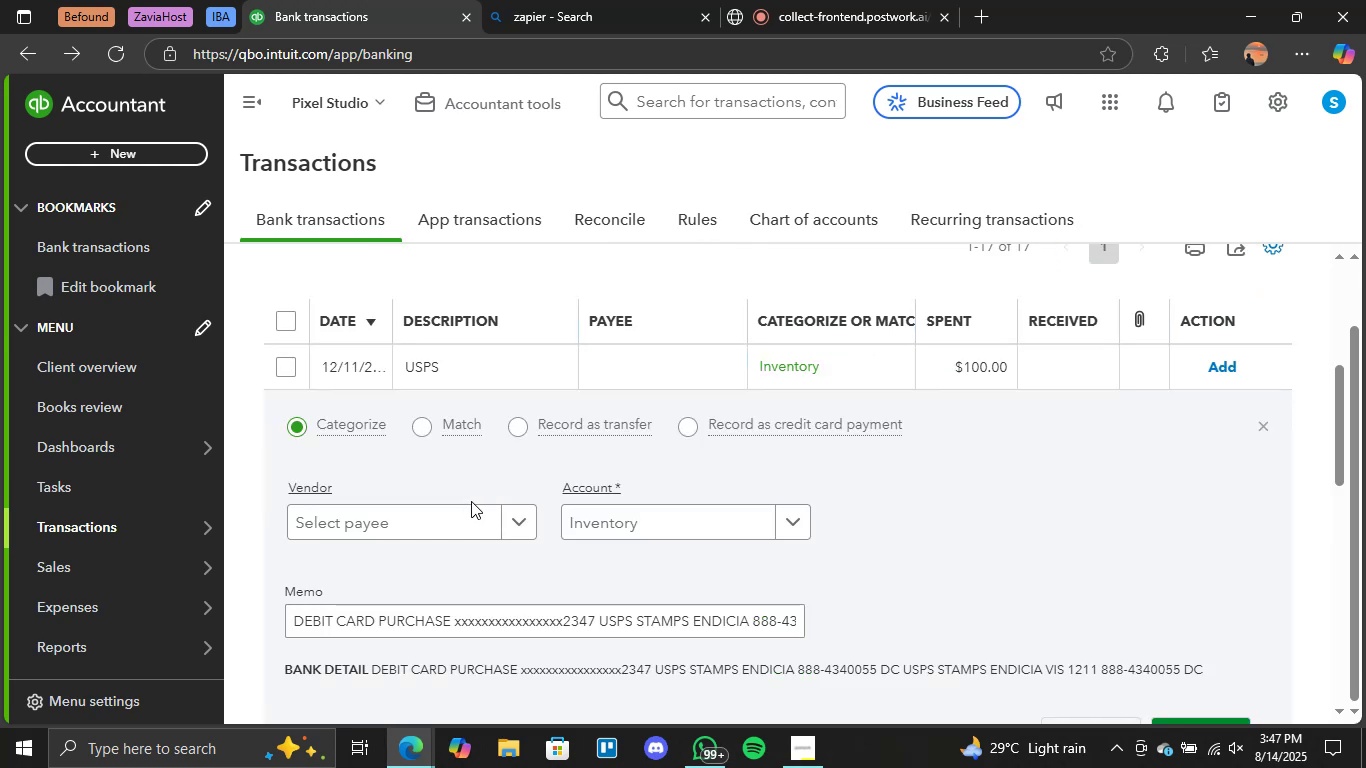 
scroll: coordinate [480, 546], scroll_direction: down, amount: 1.0
 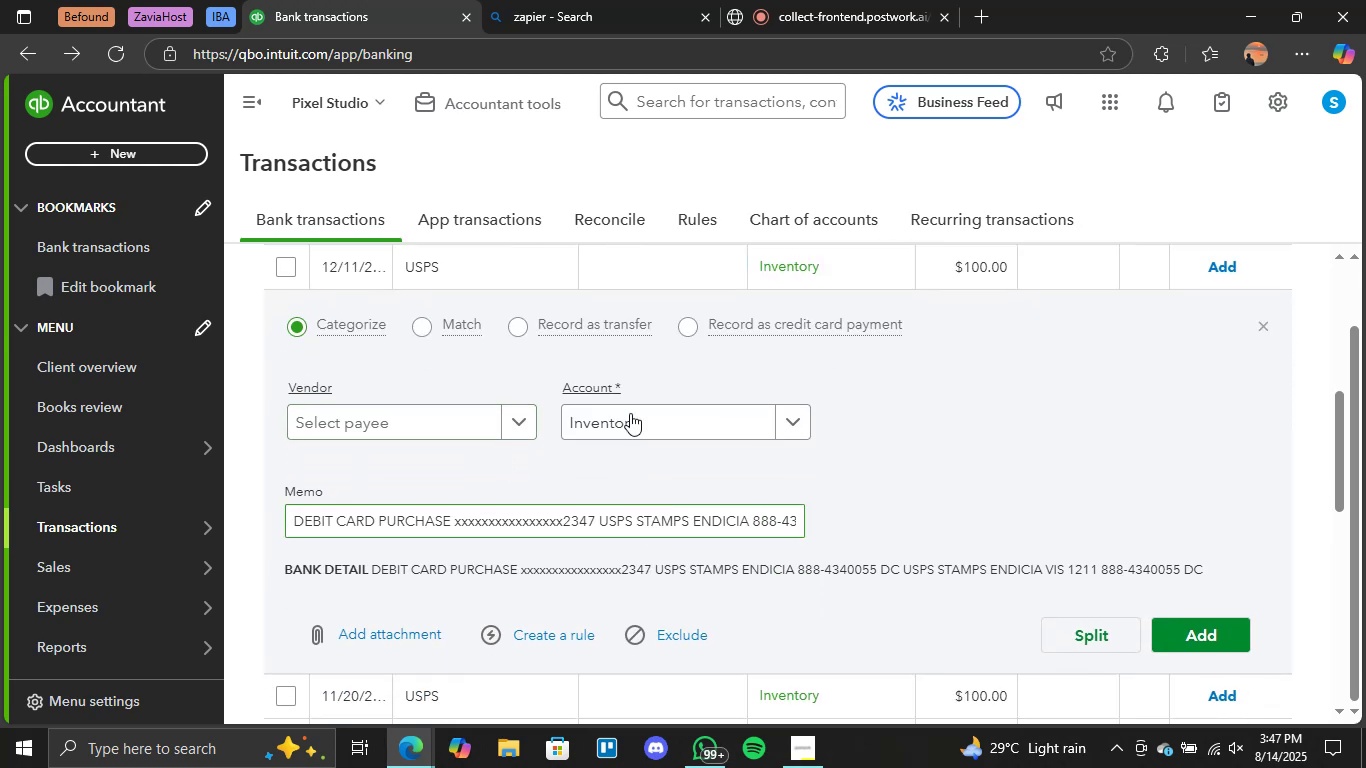 
left_click([562, 21])
 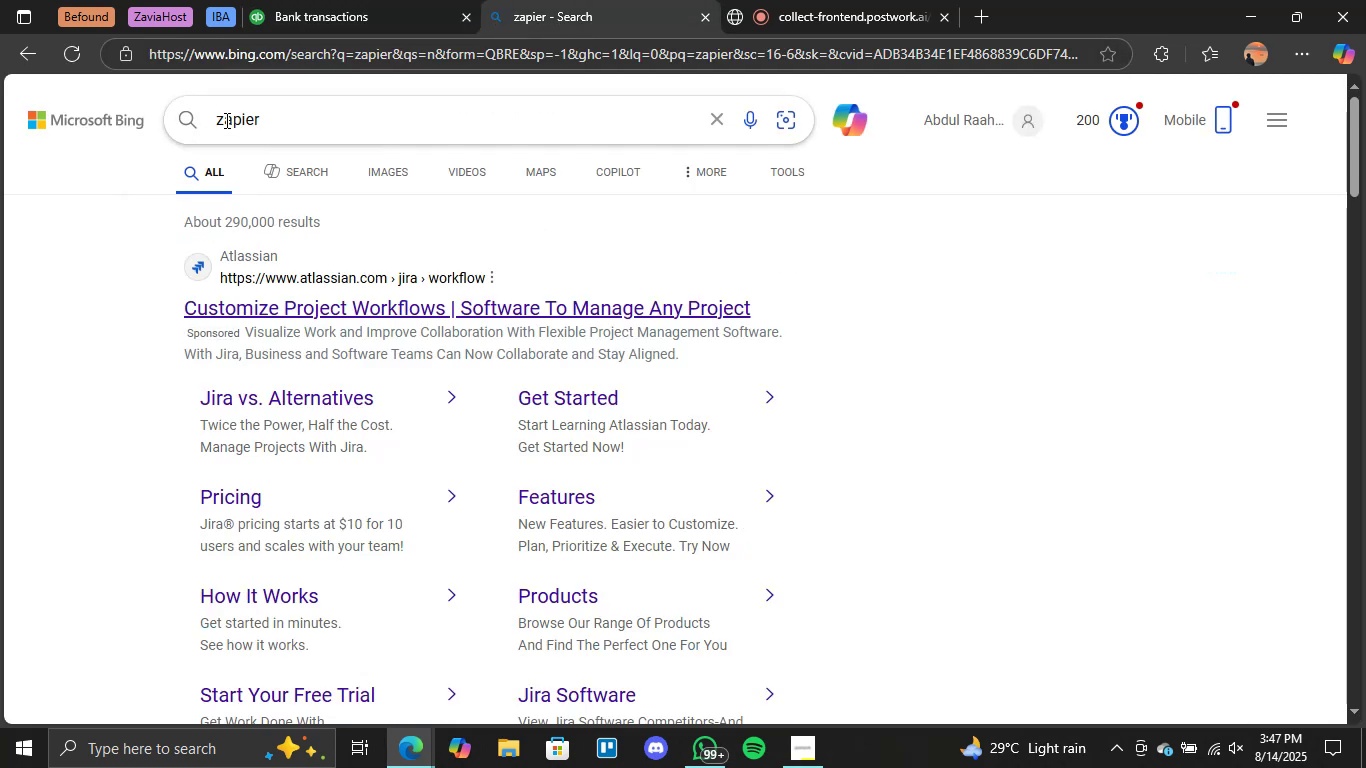 
double_click([227, 119])
 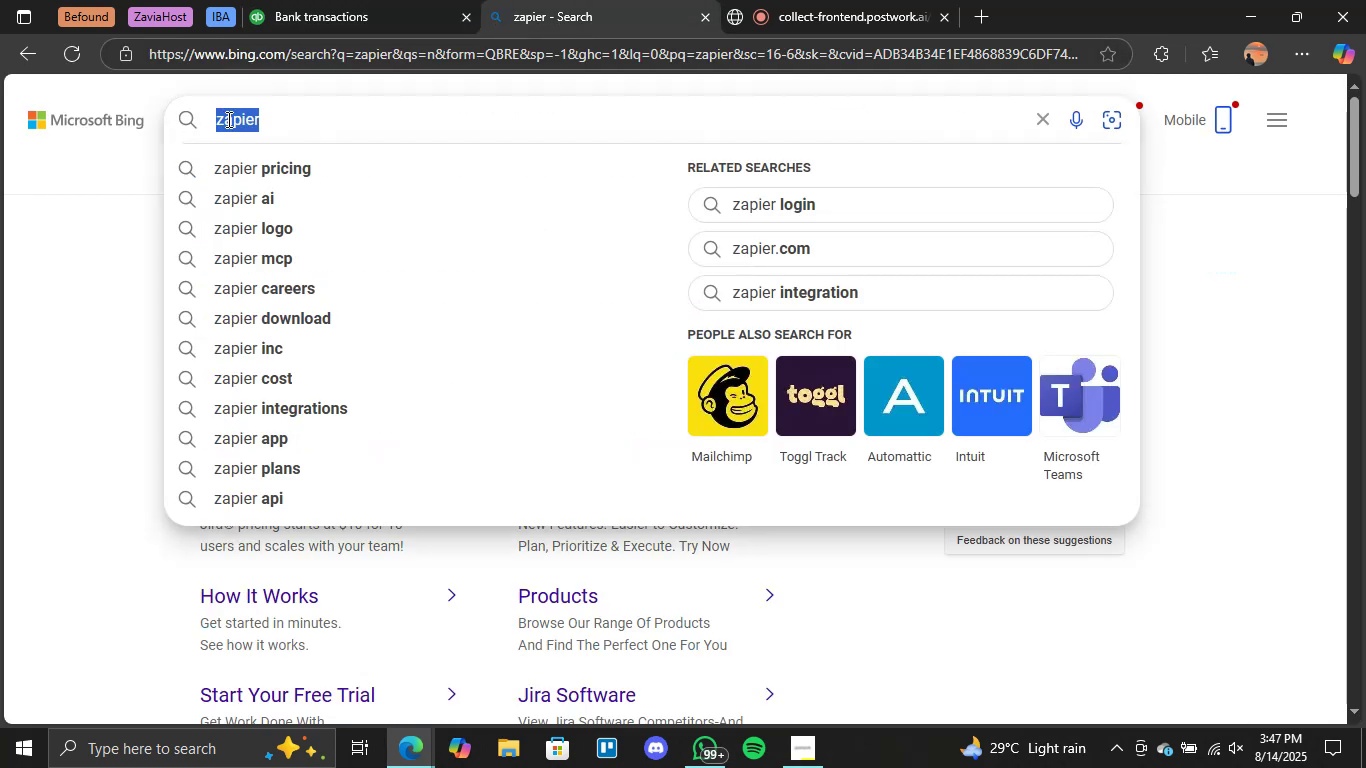 
triple_click([227, 119])
 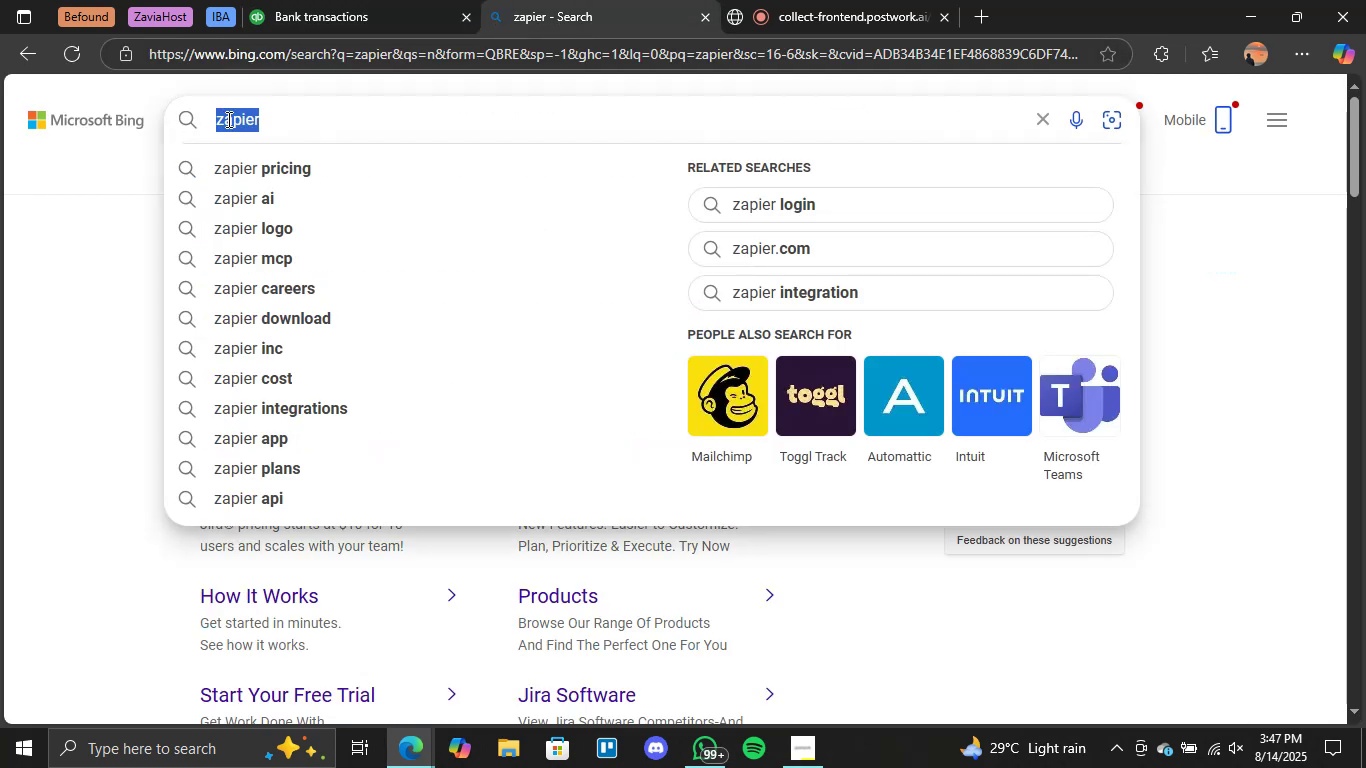 
type(usps)
 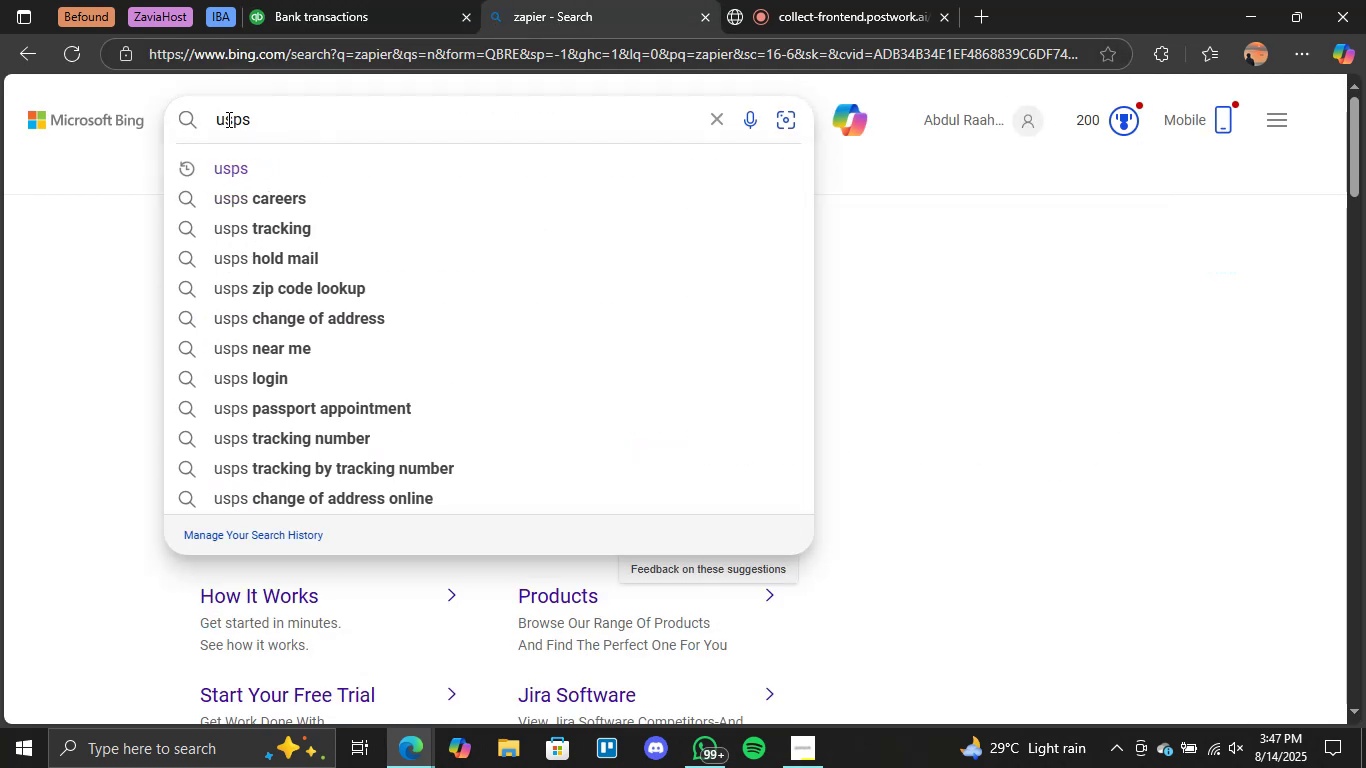 
key(Enter)
 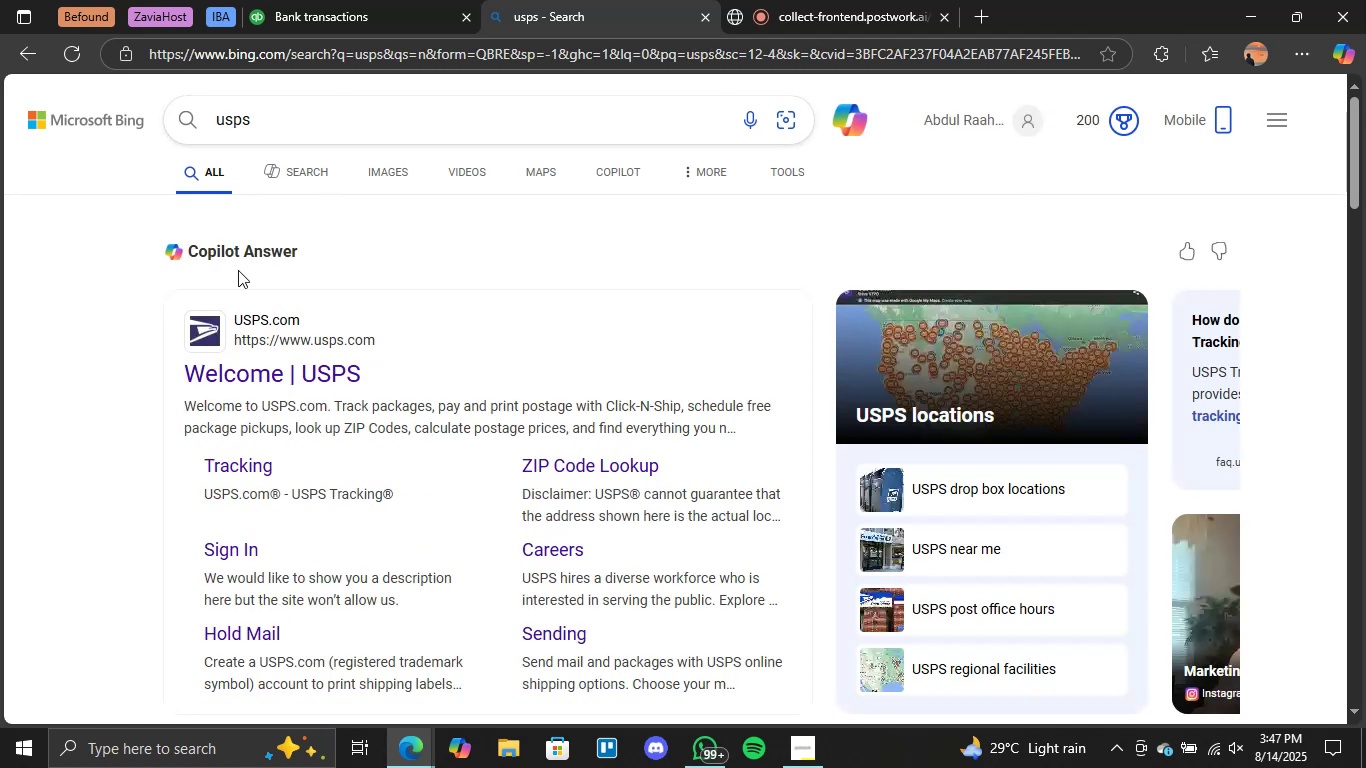 
scroll: coordinate [965, 480], scroll_direction: down, amount: 6.0
 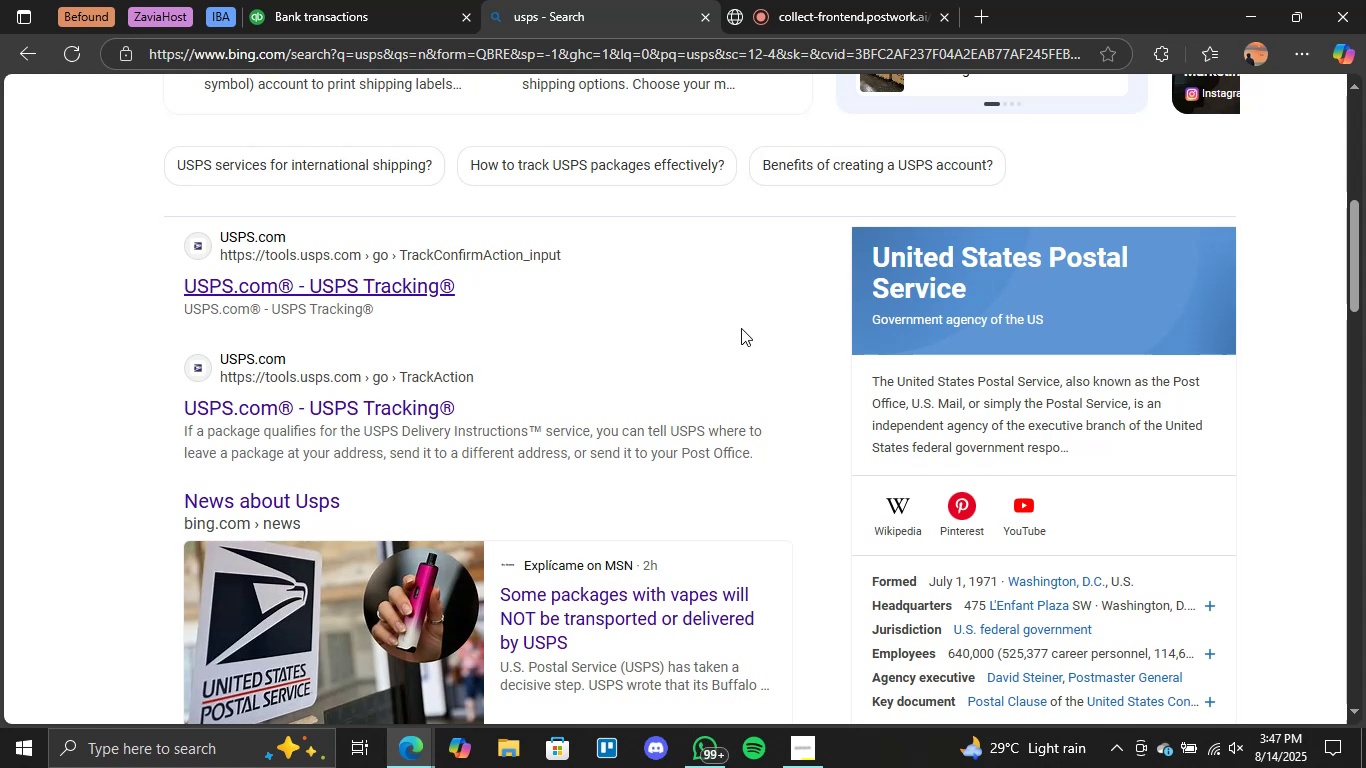 
wait(7.94)
 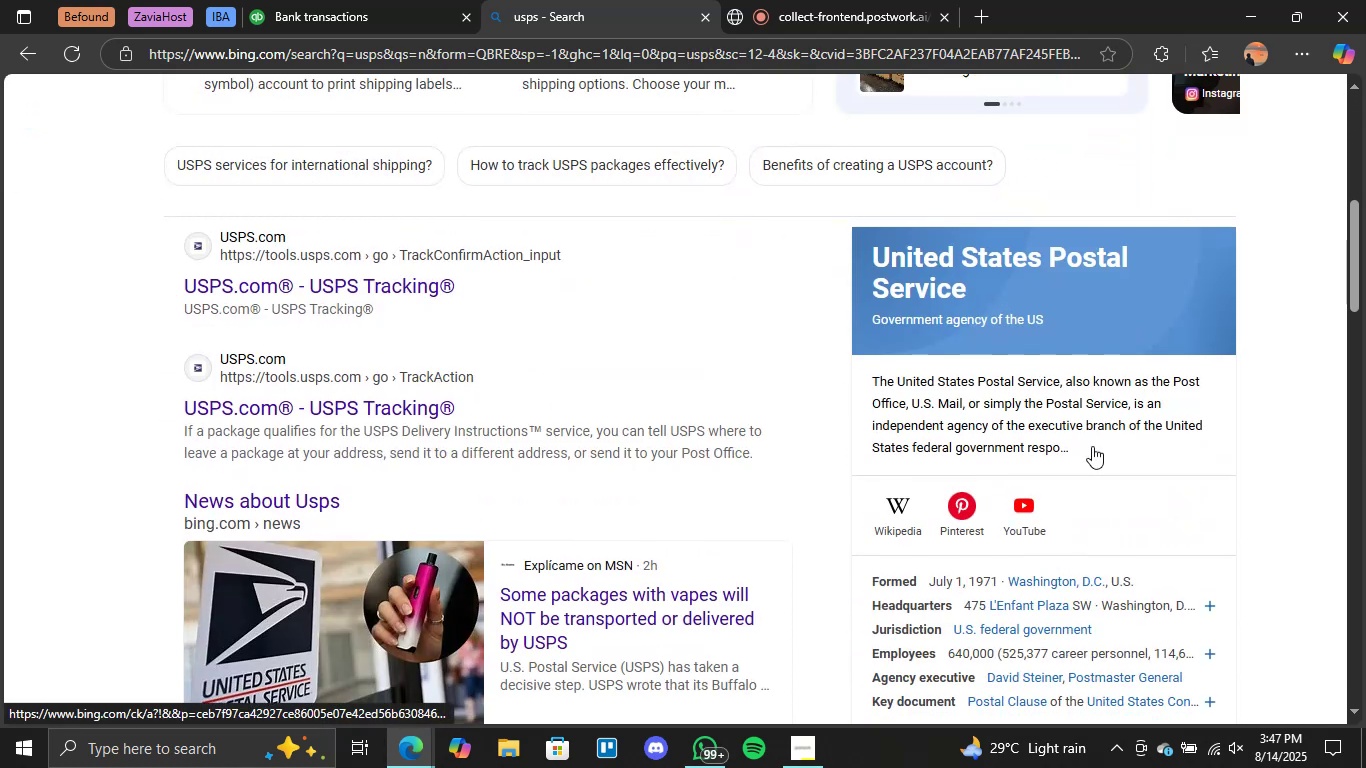 
left_click([284, 0])
 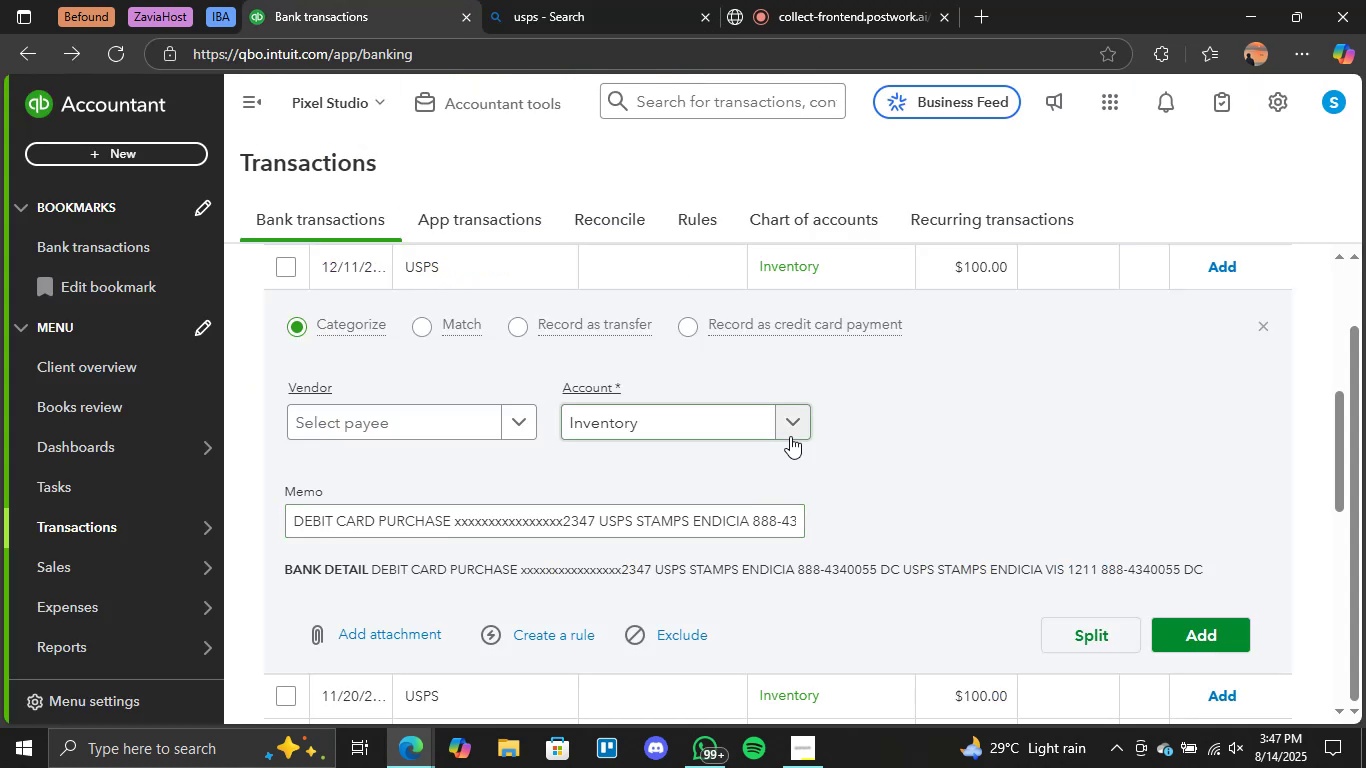 
left_click([801, 411])
 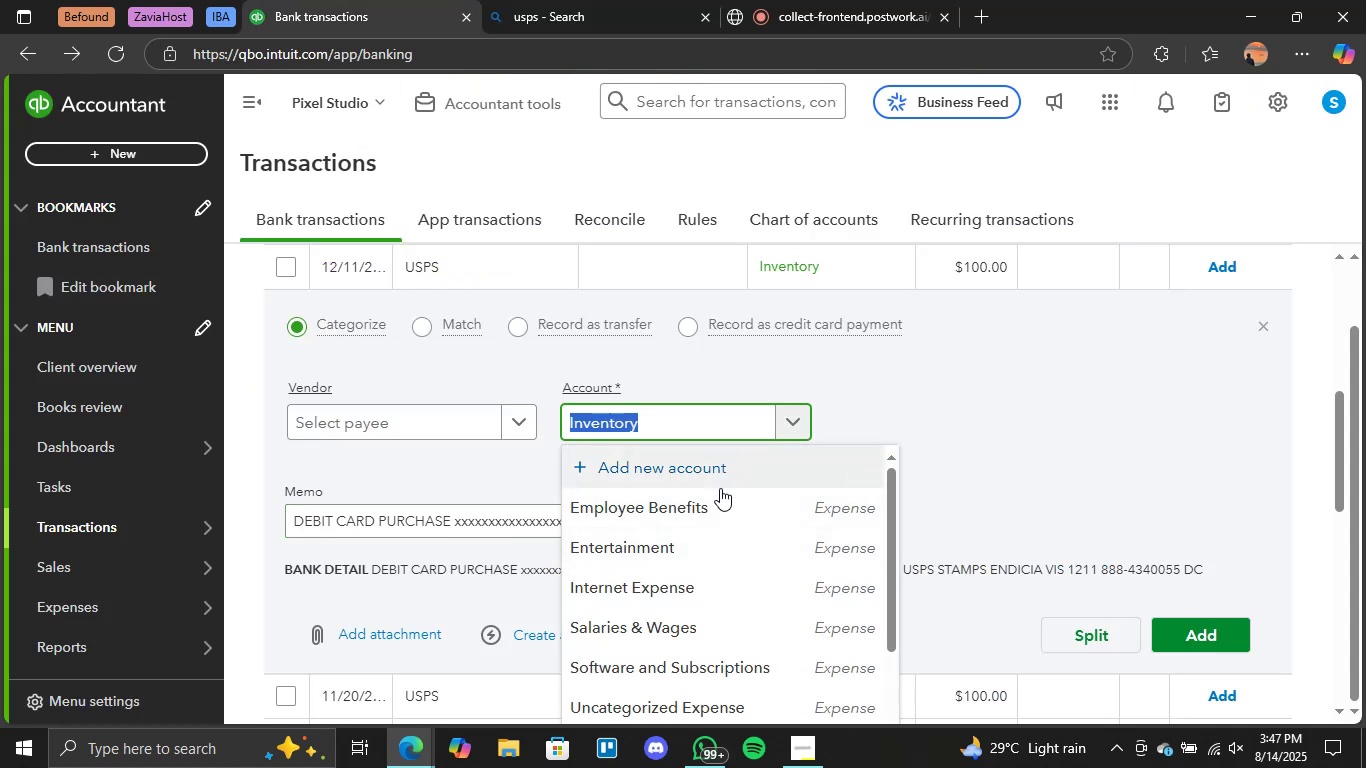 
scroll: coordinate [1058, 396], scroll_direction: up, amount: 1.0
 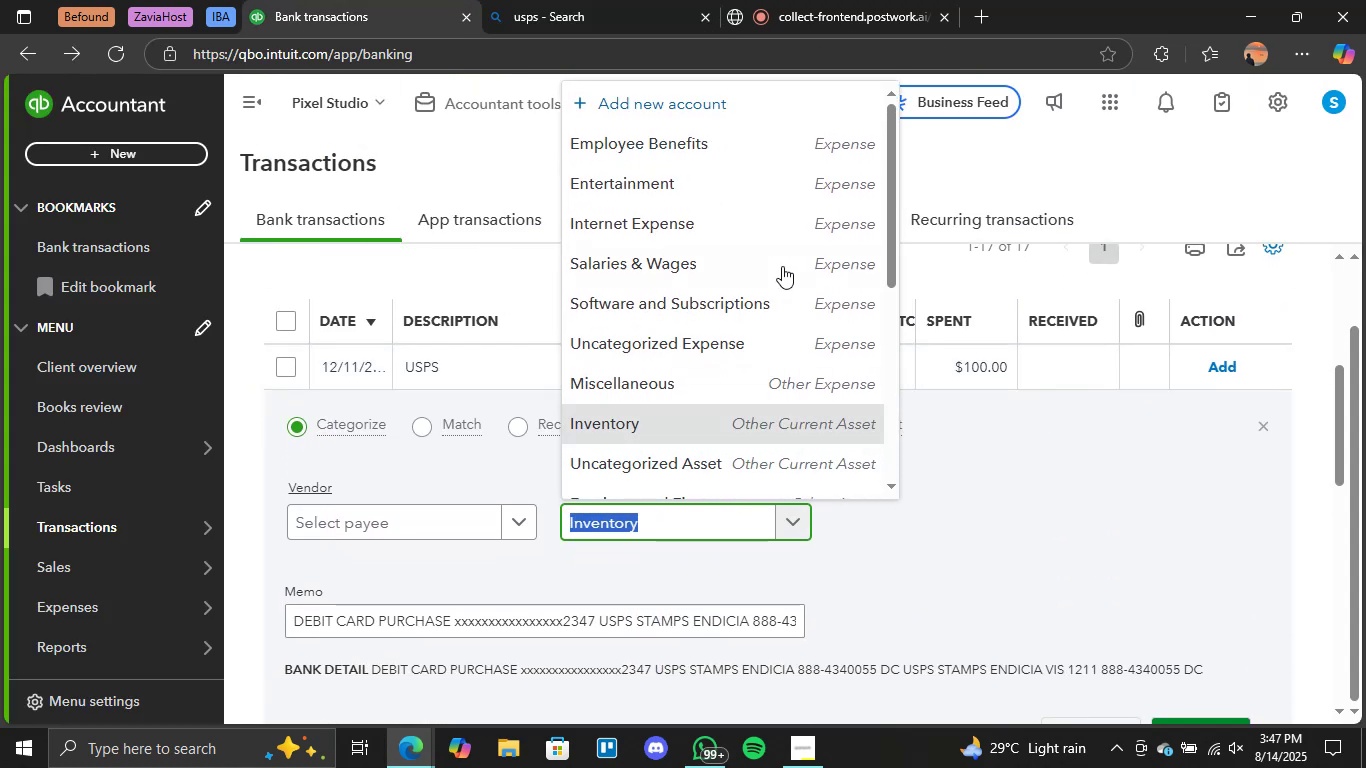 
scroll: coordinate [721, 295], scroll_direction: down, amount: 7.0
 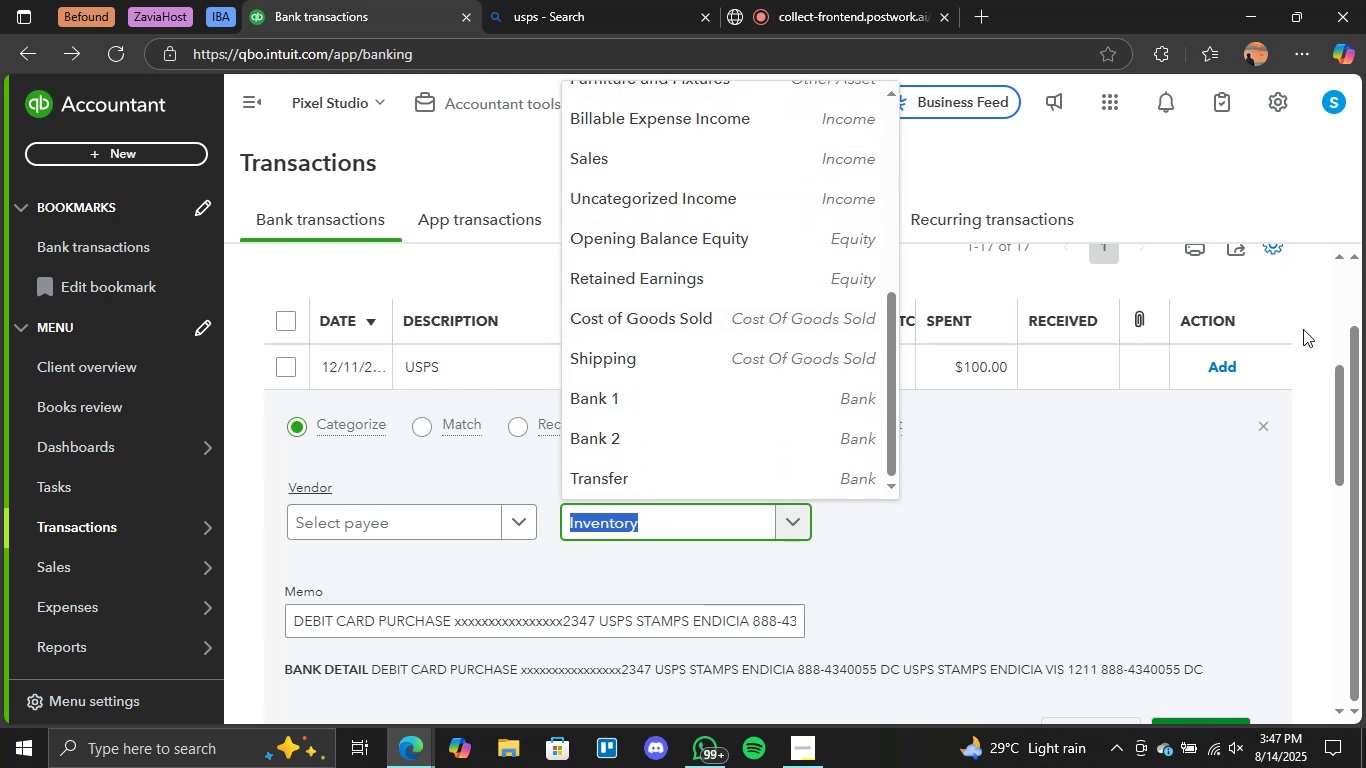 
left_click([1303, 329])
 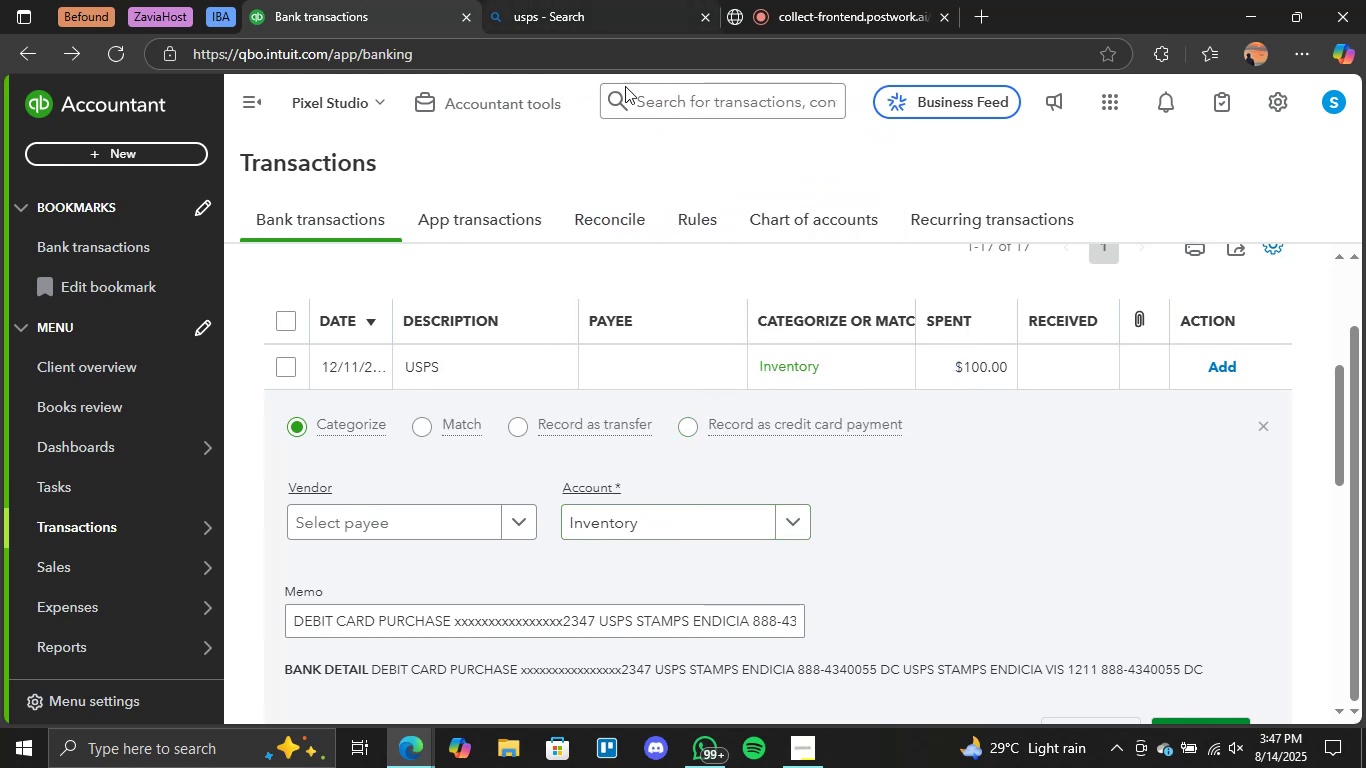 
left_click([786, 367])
 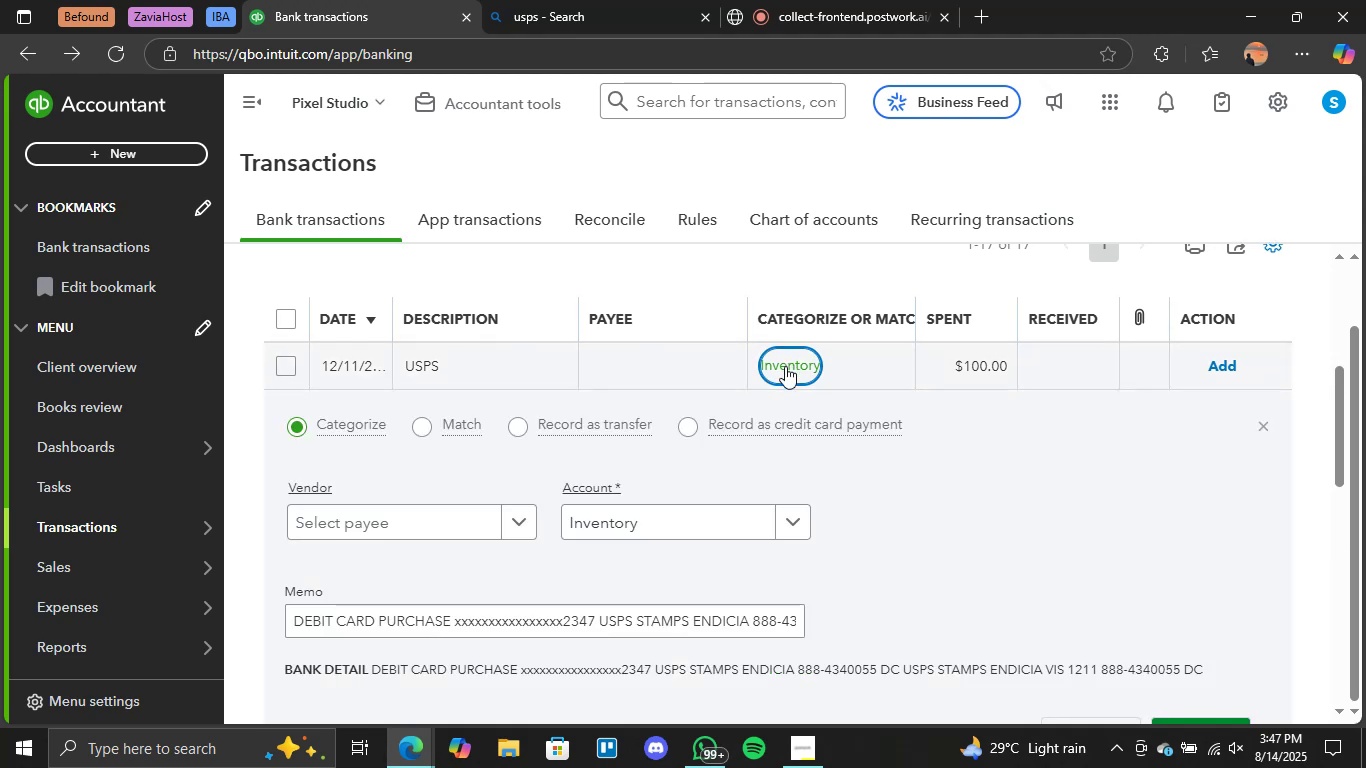 
left_click([800, 364])
 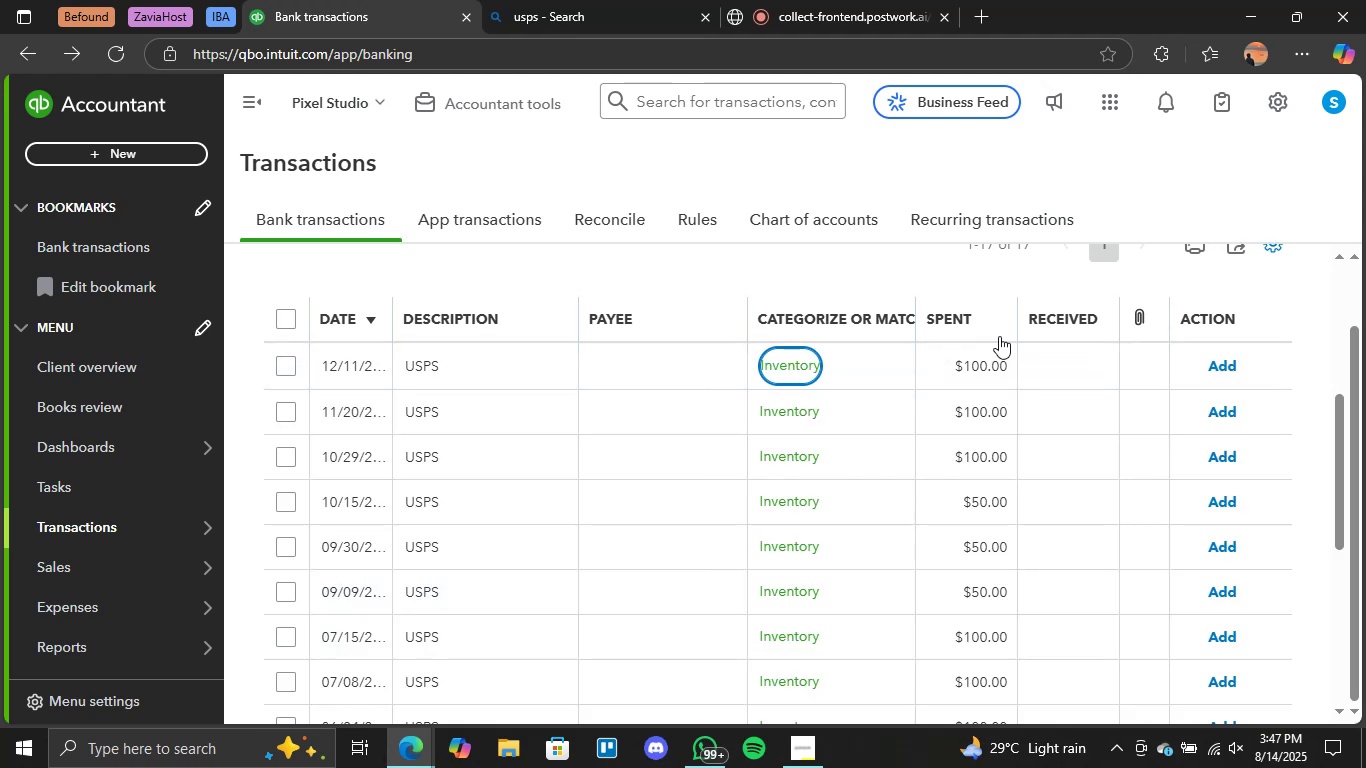 
left_click([291, 316])
 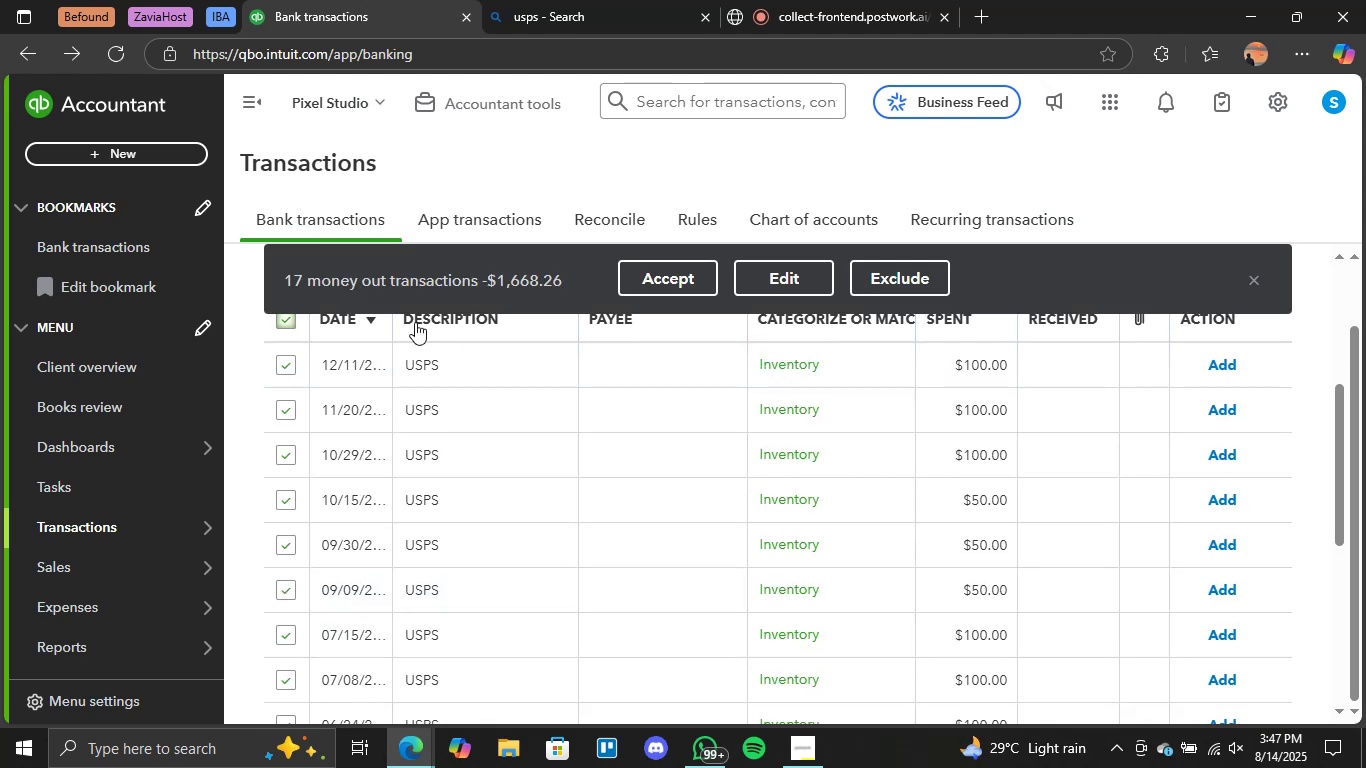 
scroll: coordinate [518, 373], scroll_direction: down, amount: 5.0
 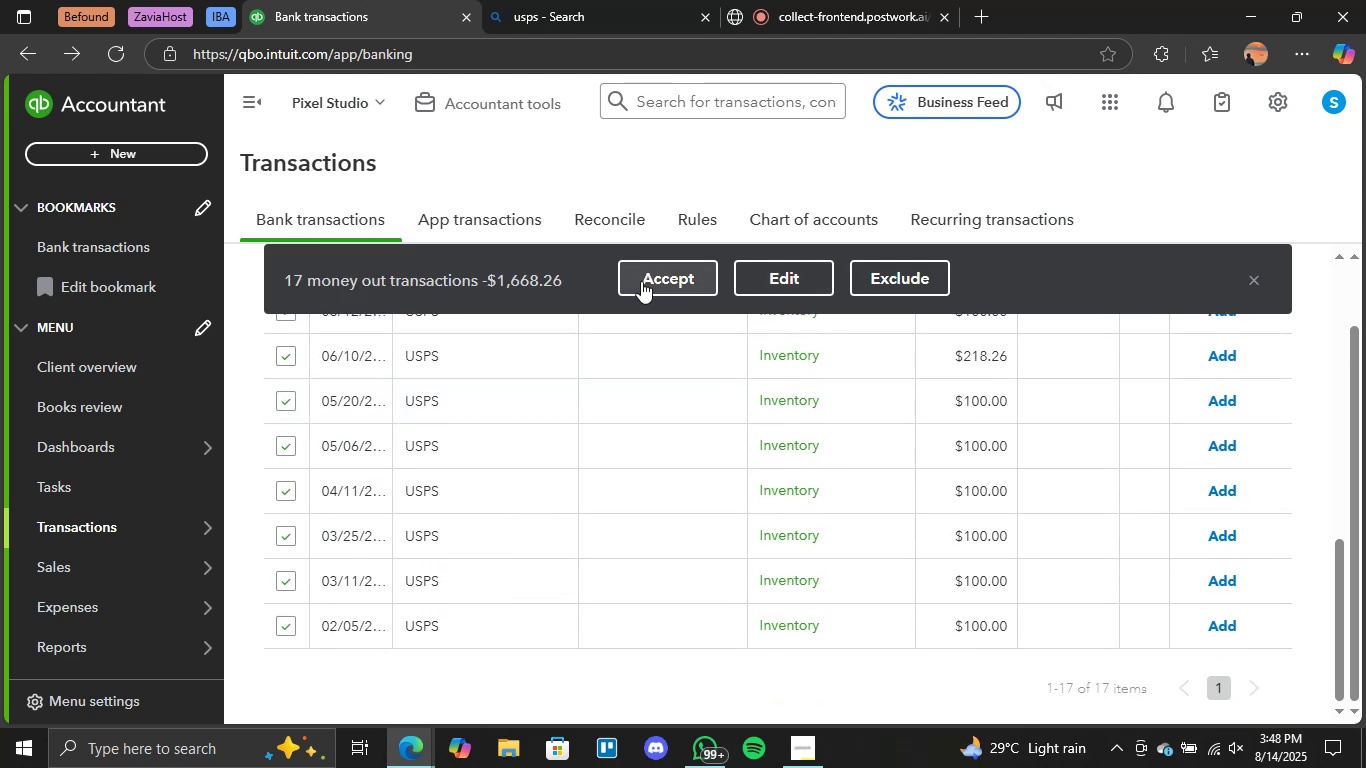 
left_click([641, 281])
 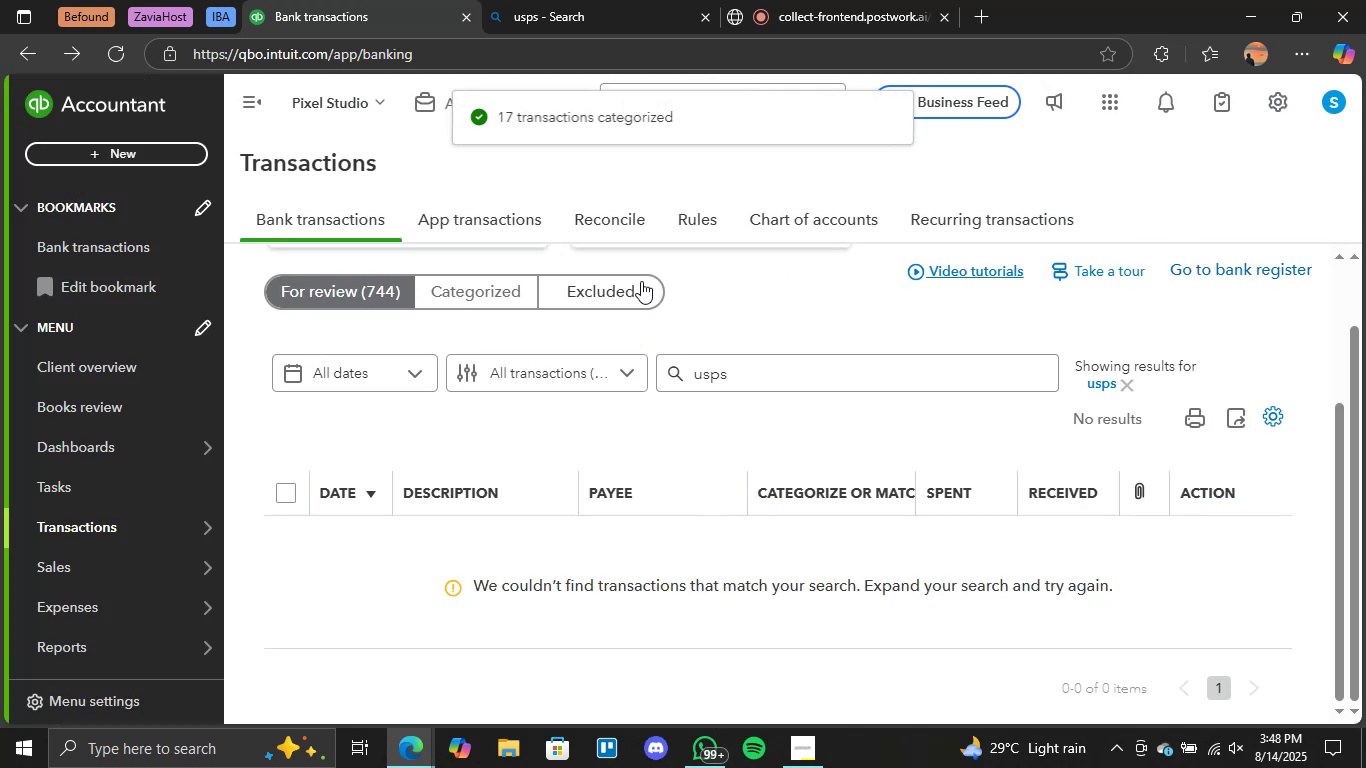 
wait(8.71)
 